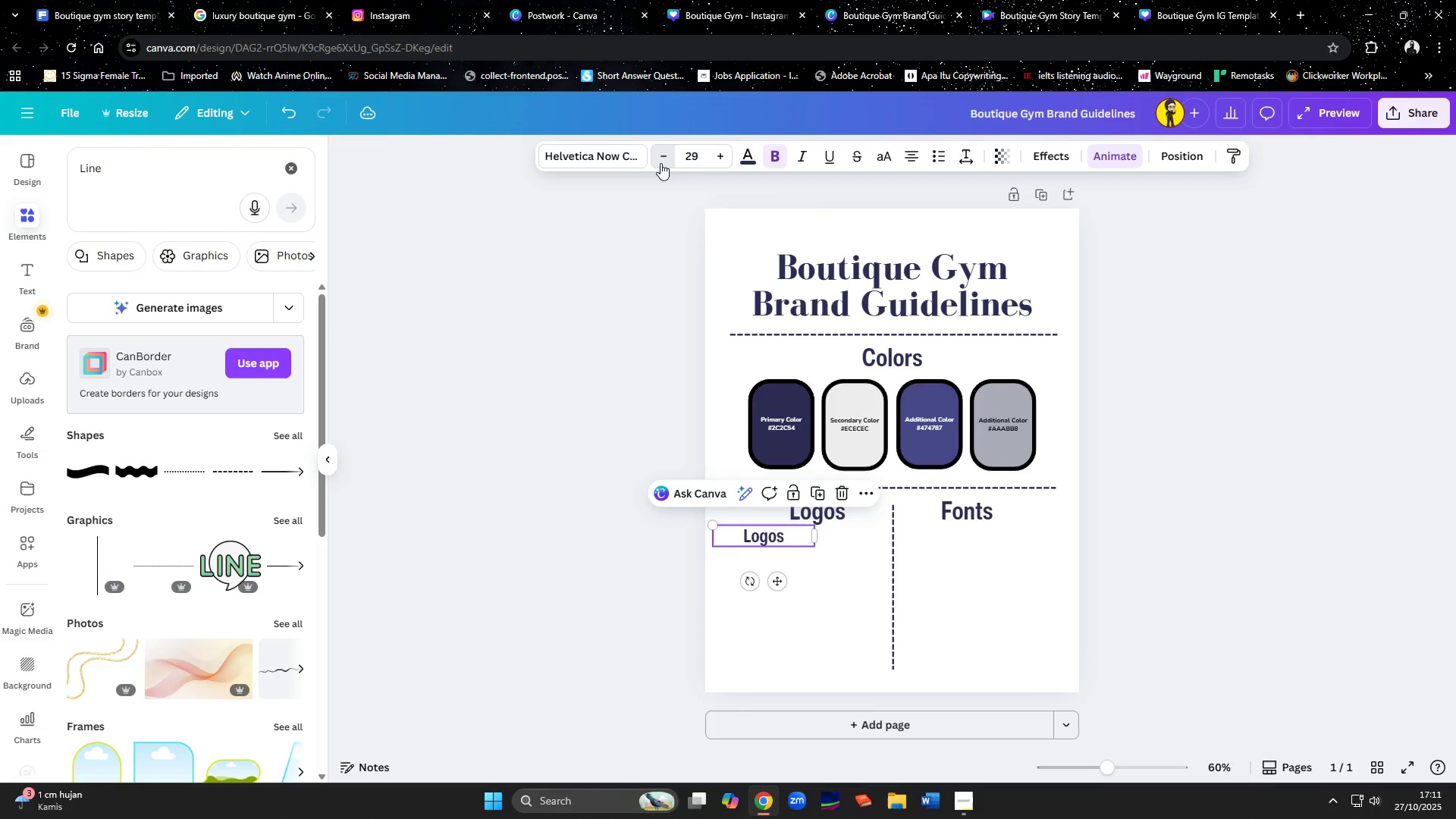 
triple_click([661, 163])
 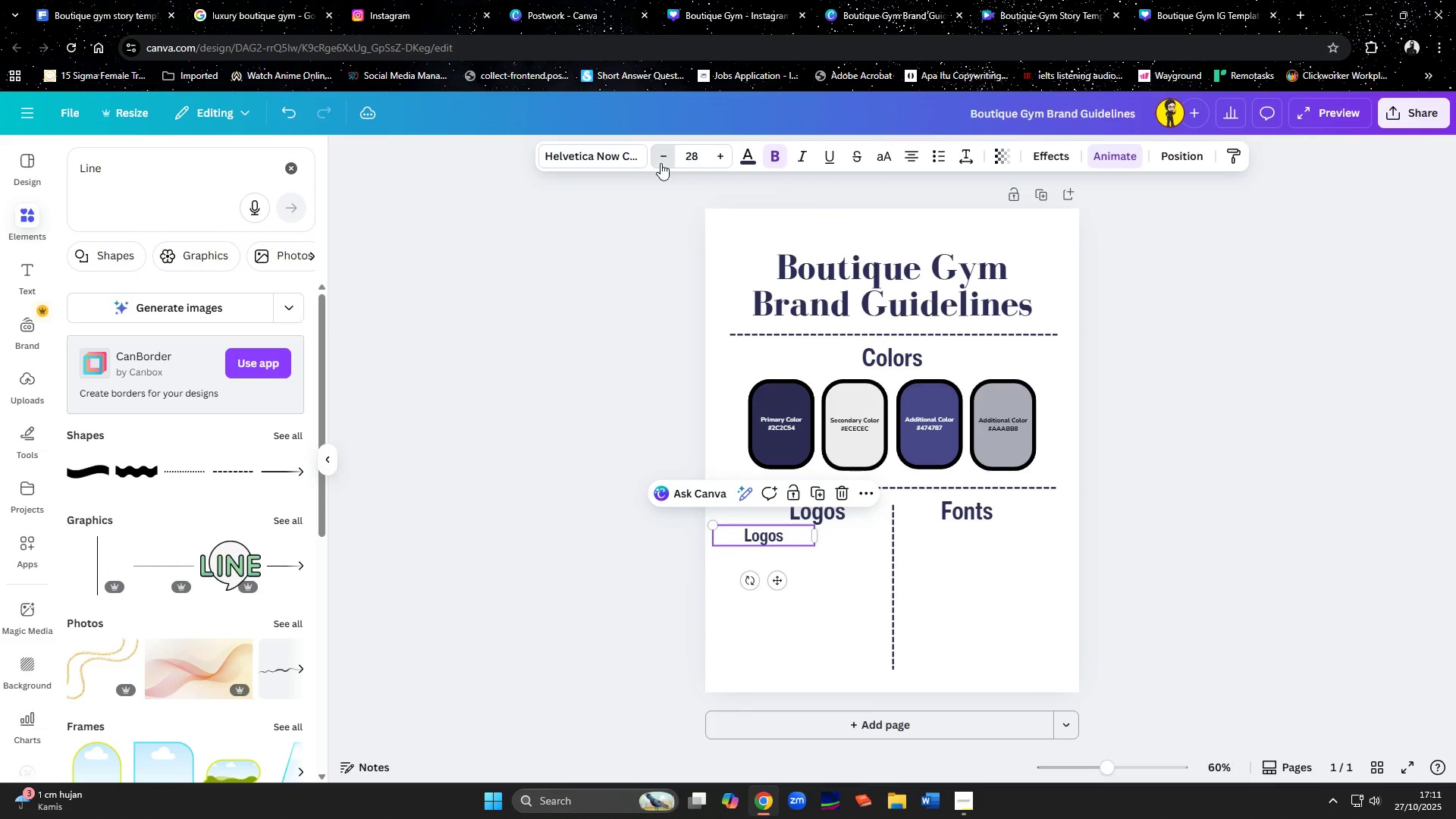 
triple_click([661, 163])
 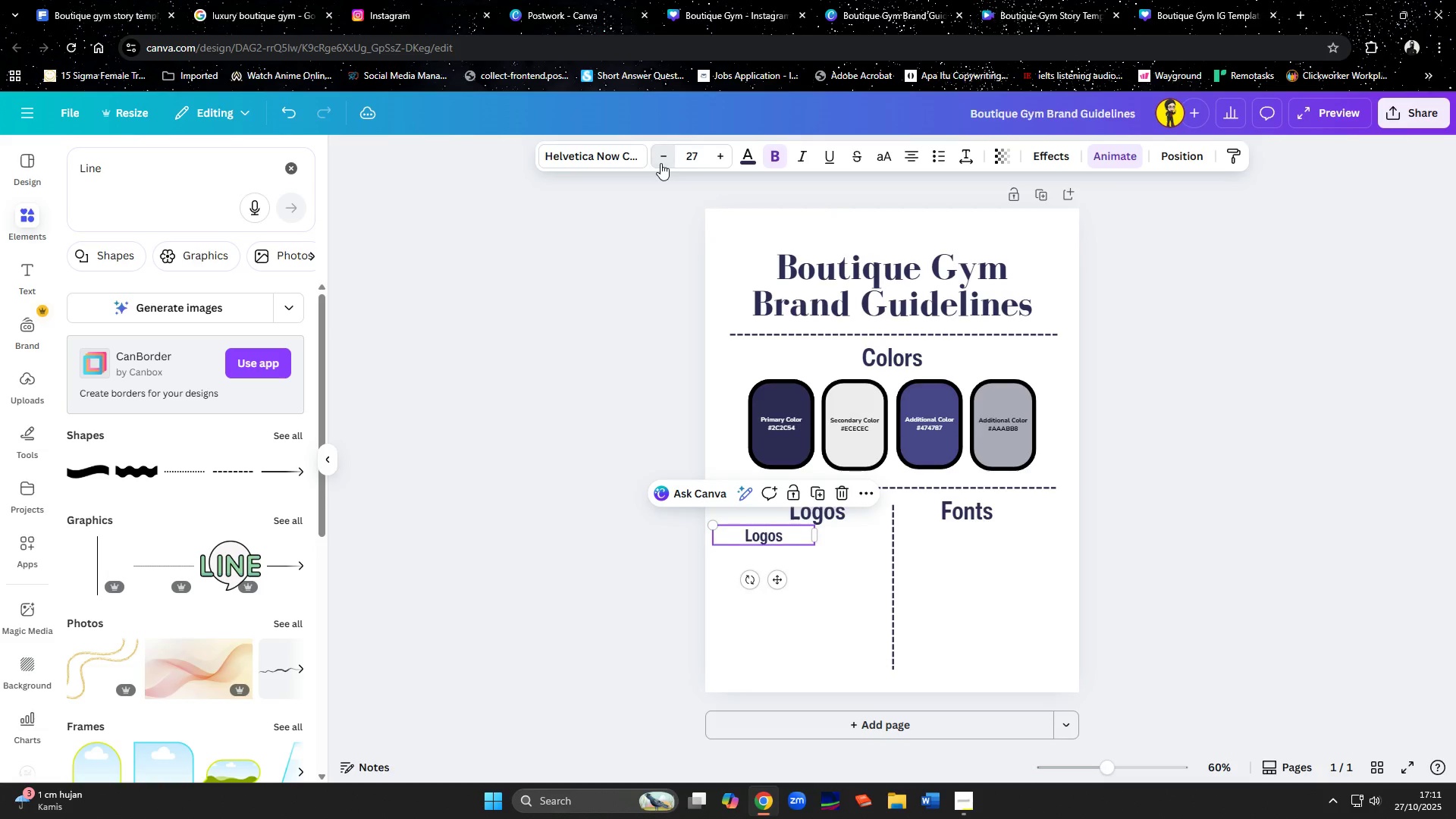 
triple_click([661, 163])
 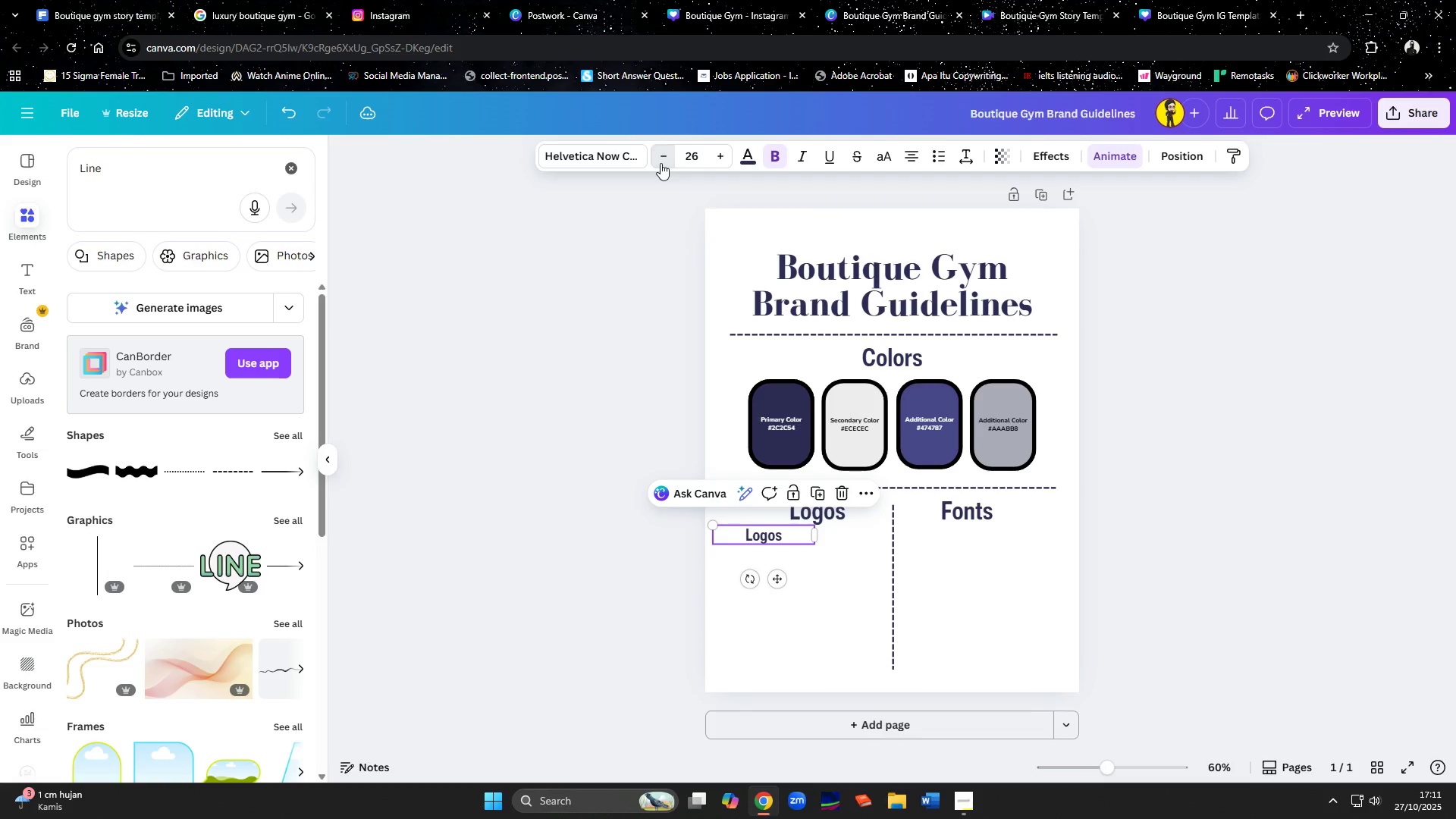 
triple_click([661, 163])
 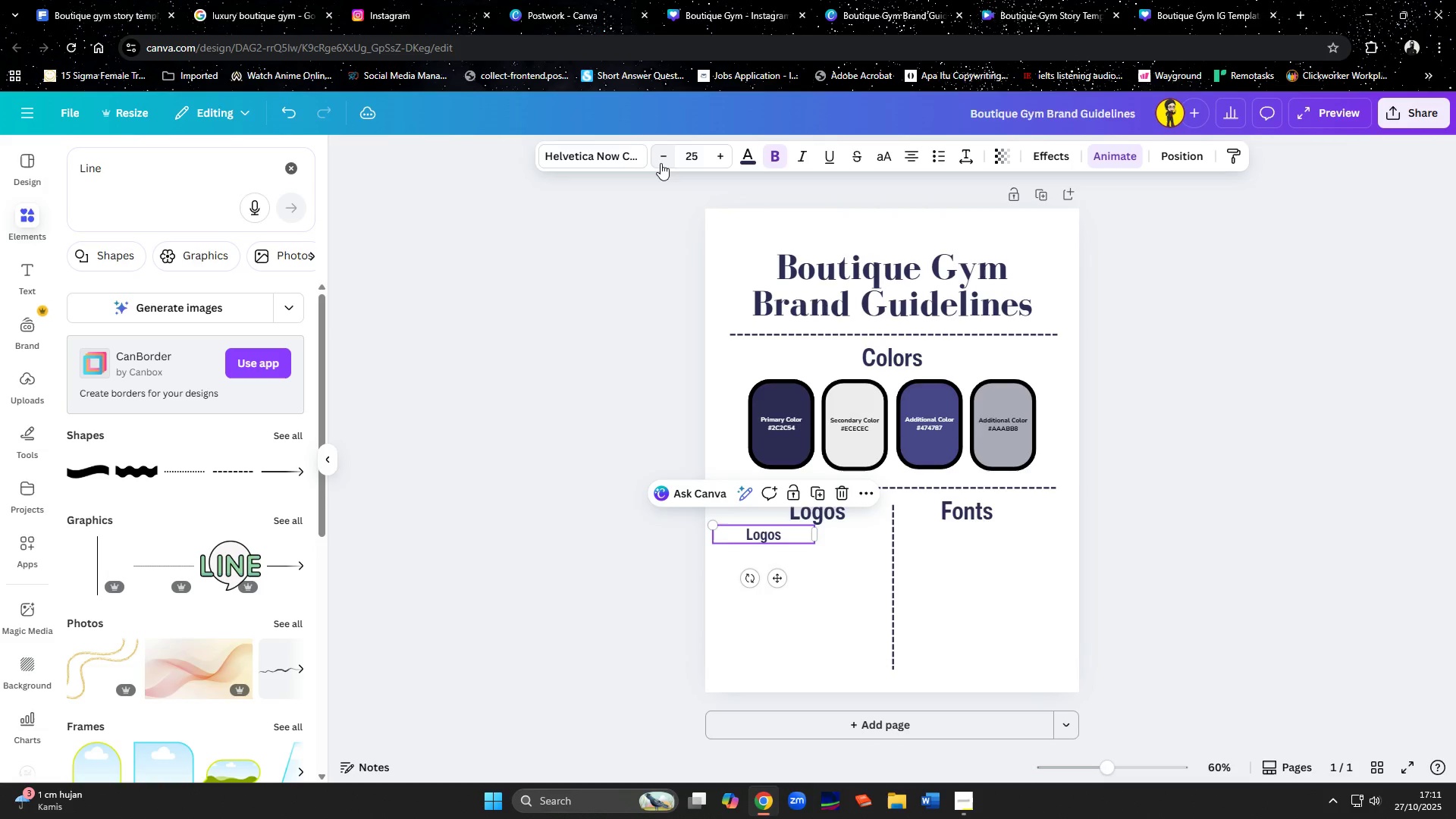 
triple_click([661, 163])
 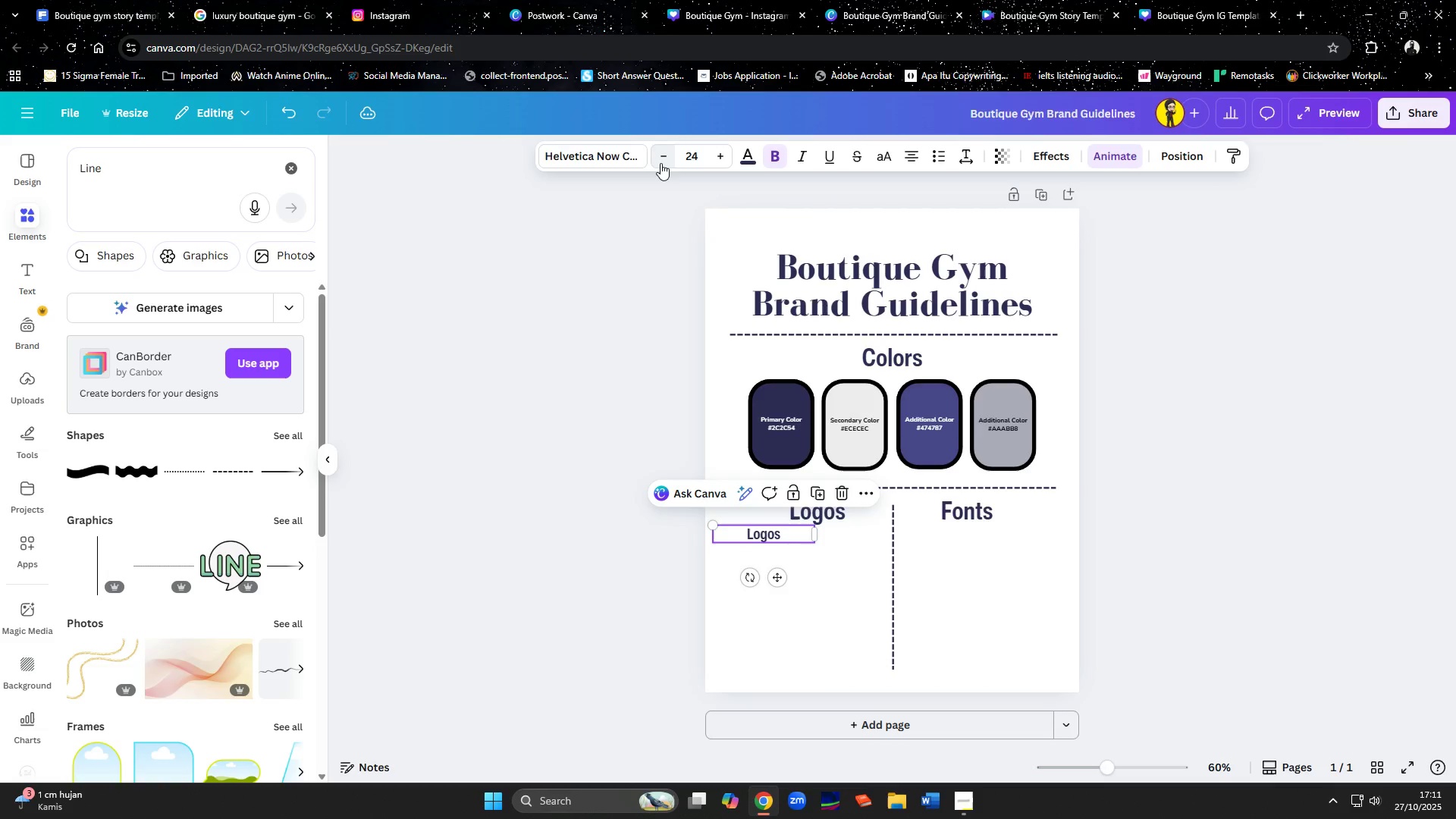 
triple_click([661, 163])
 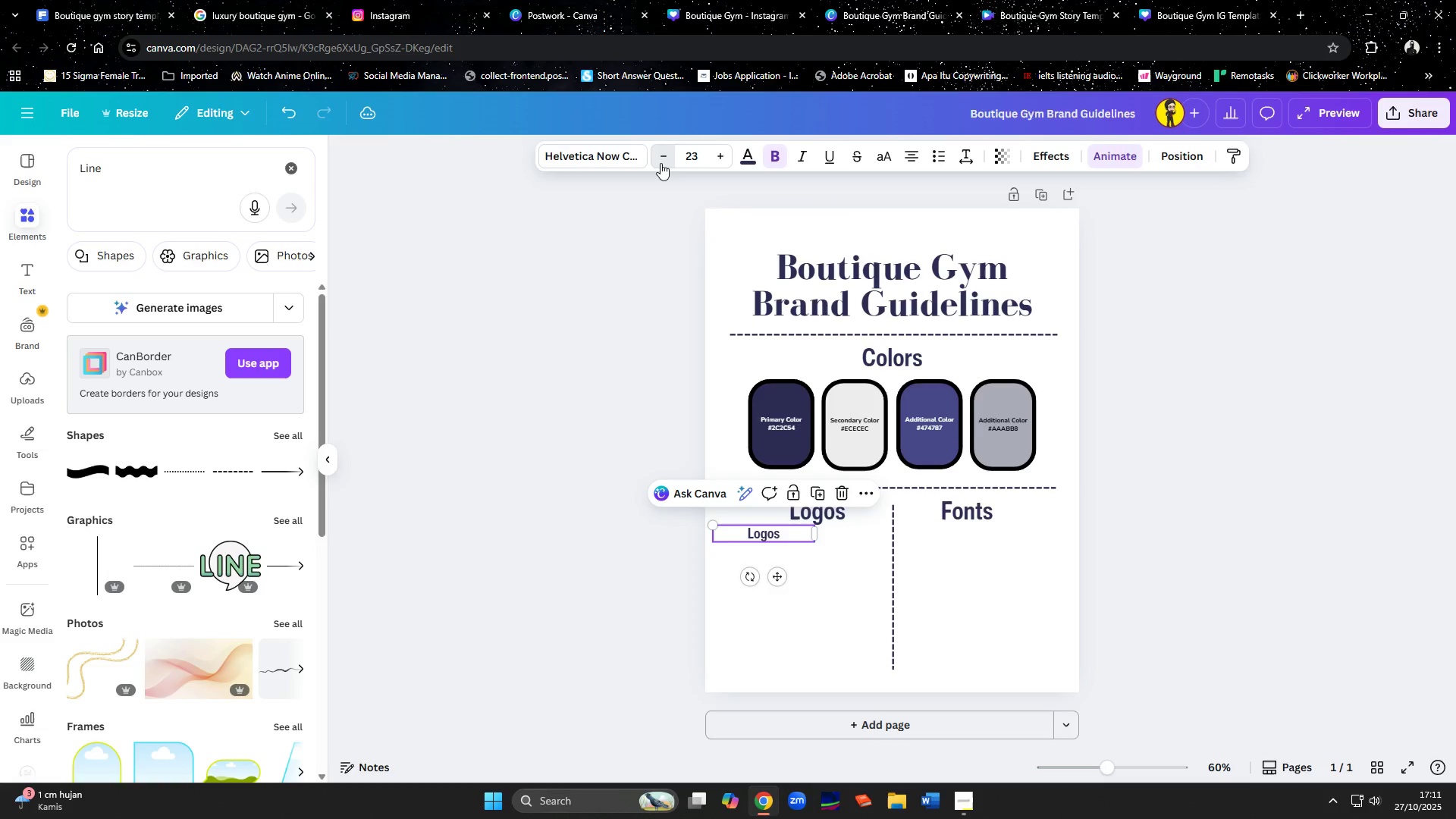 
triple_click([661, 163])
 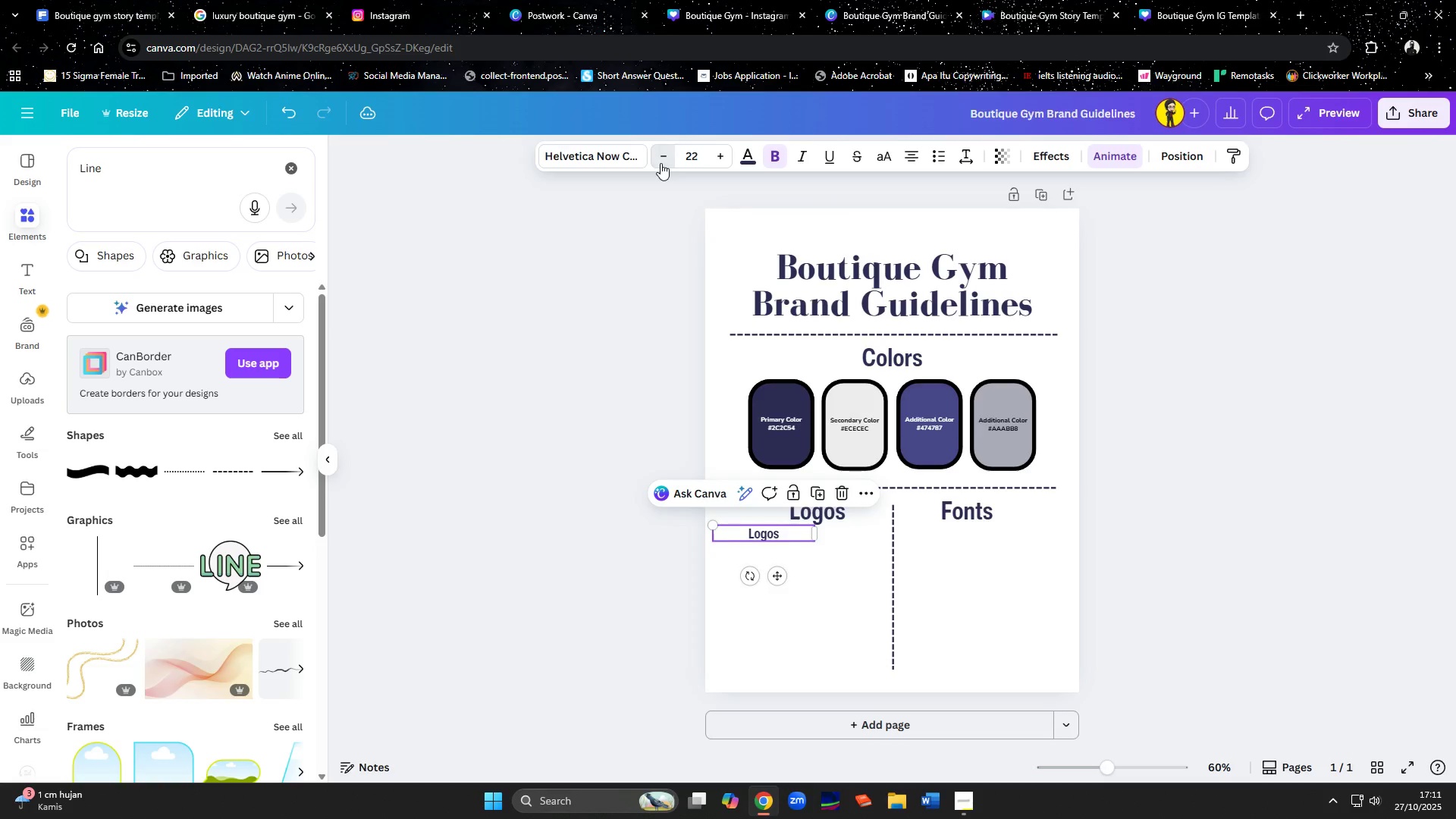 
triple_click([661, 163])
 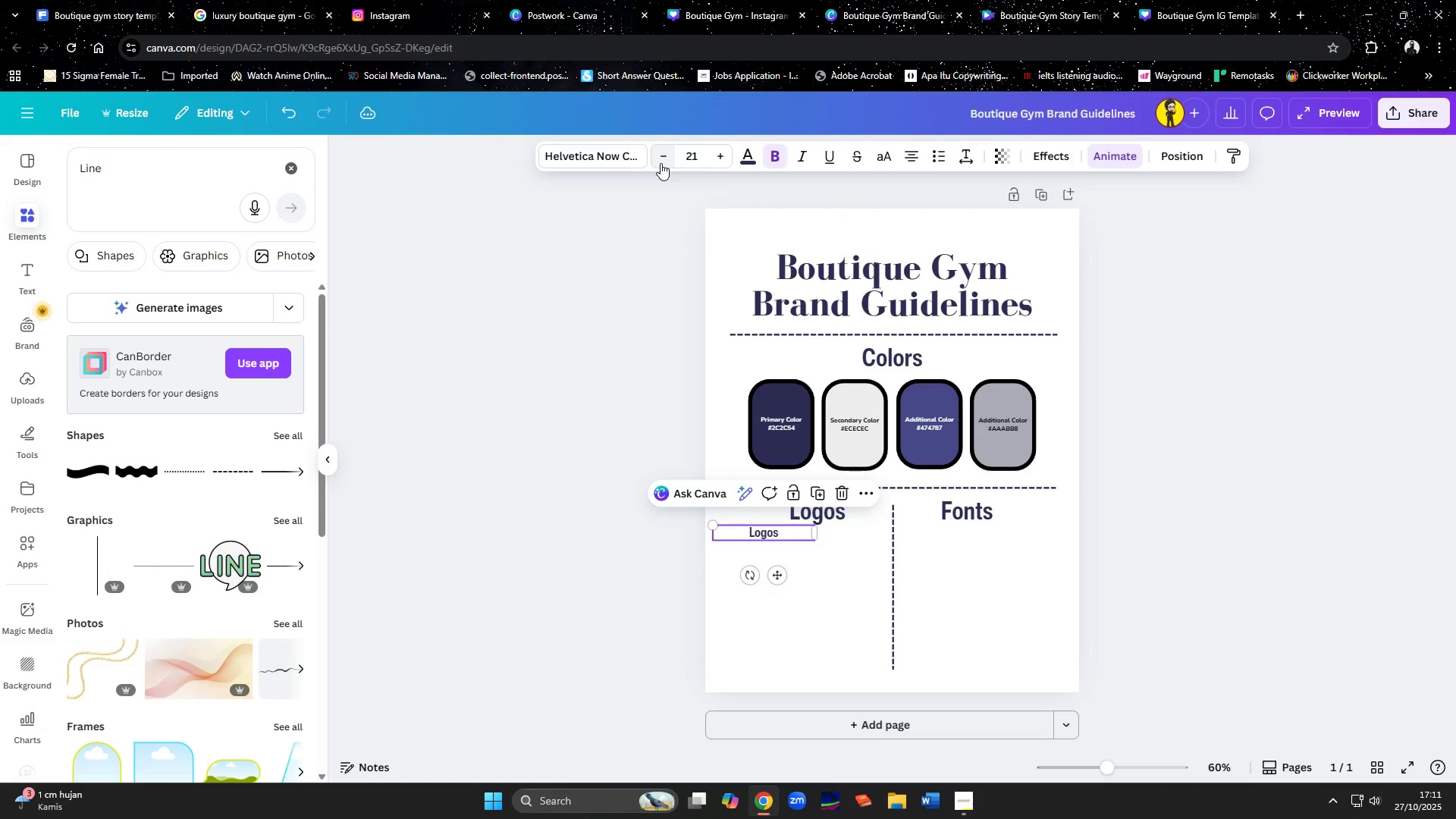 
triple_click([661, 163])
 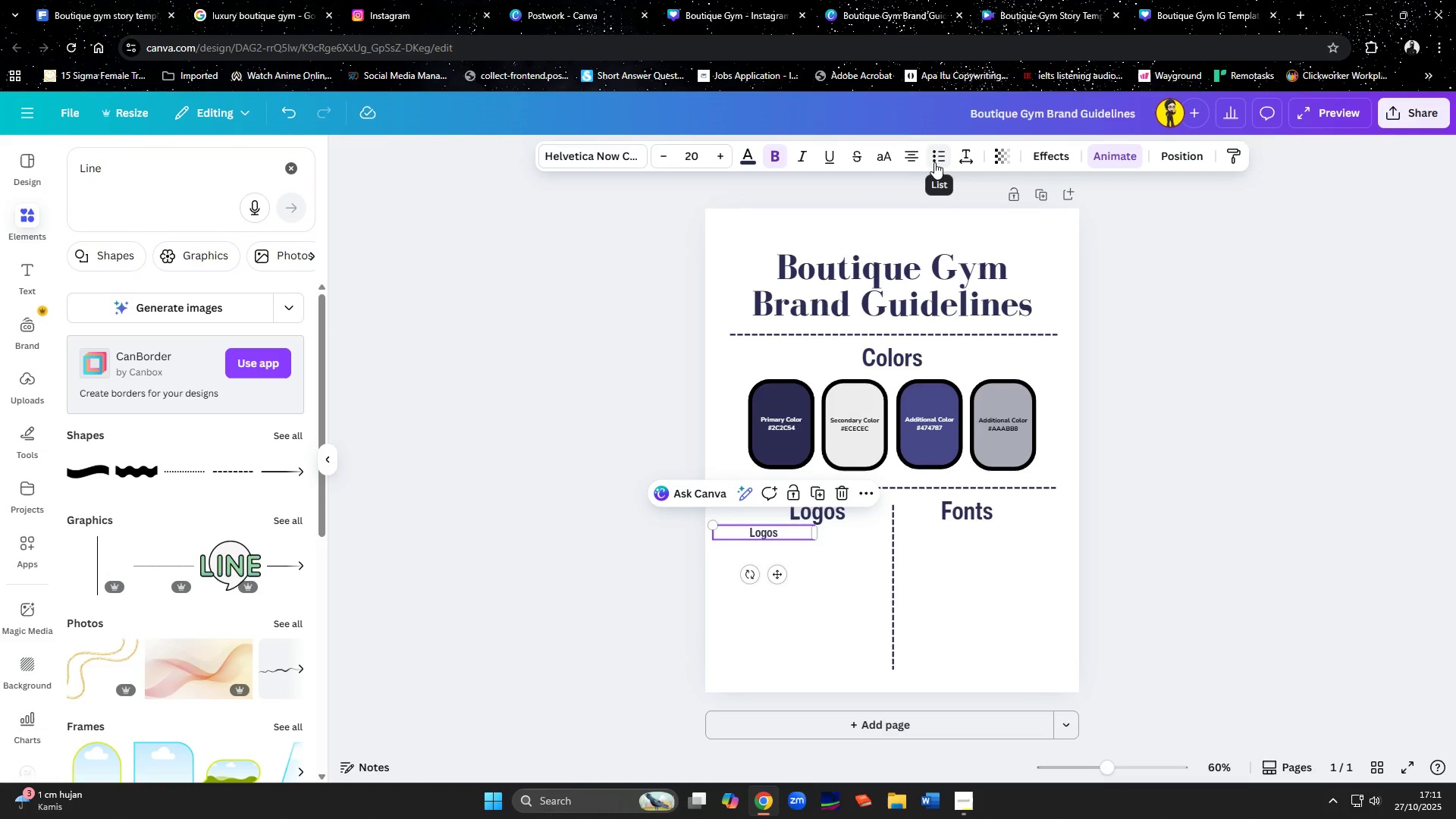 
left_click([918, 162])
 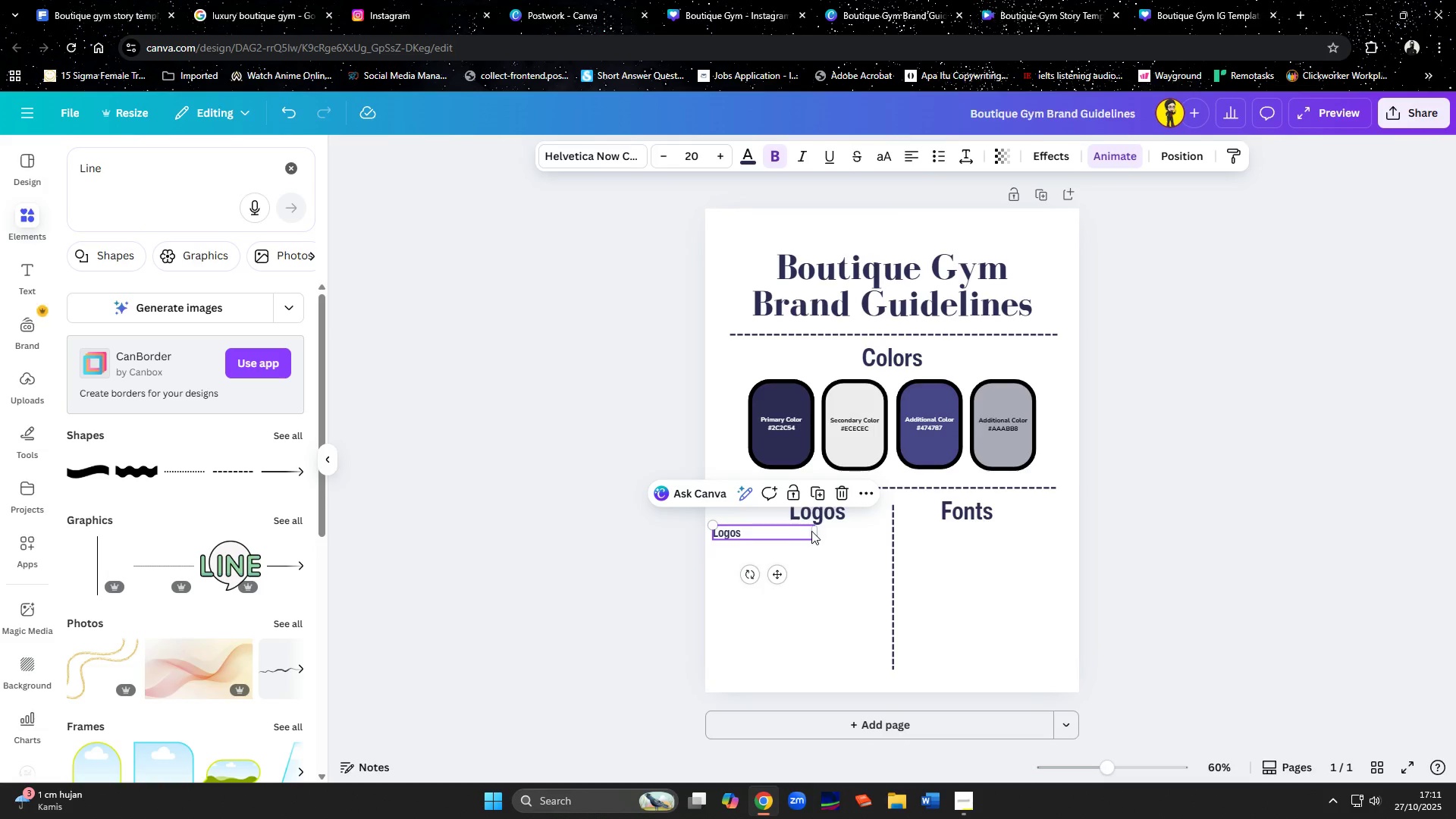 
left_click_drag(start_coordinate=[816, 530], to_coordinate=[797, 530])
 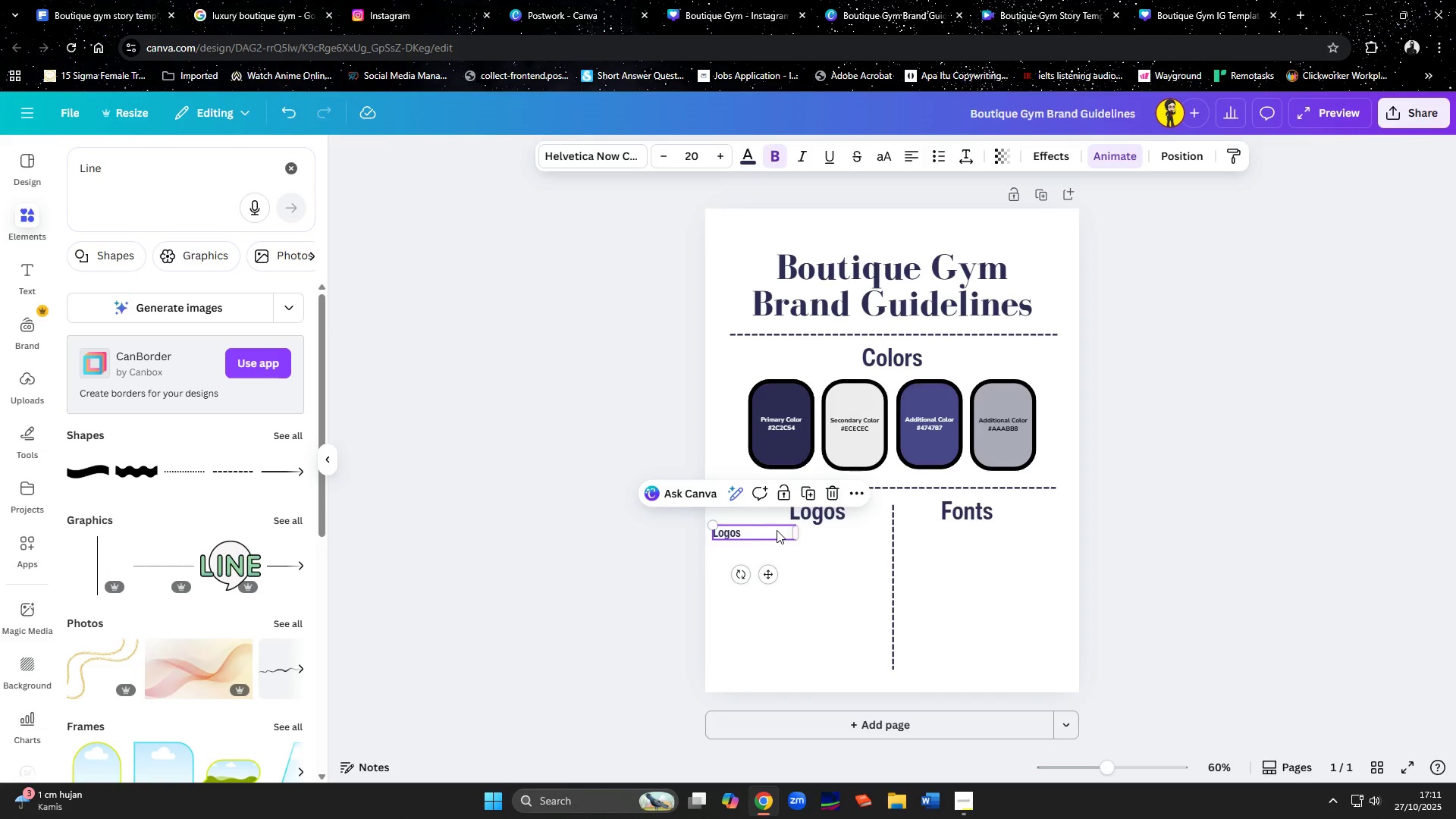 
left_click_drag(start_coordinate=[775, 530], to_coordinate=[805, 541])
 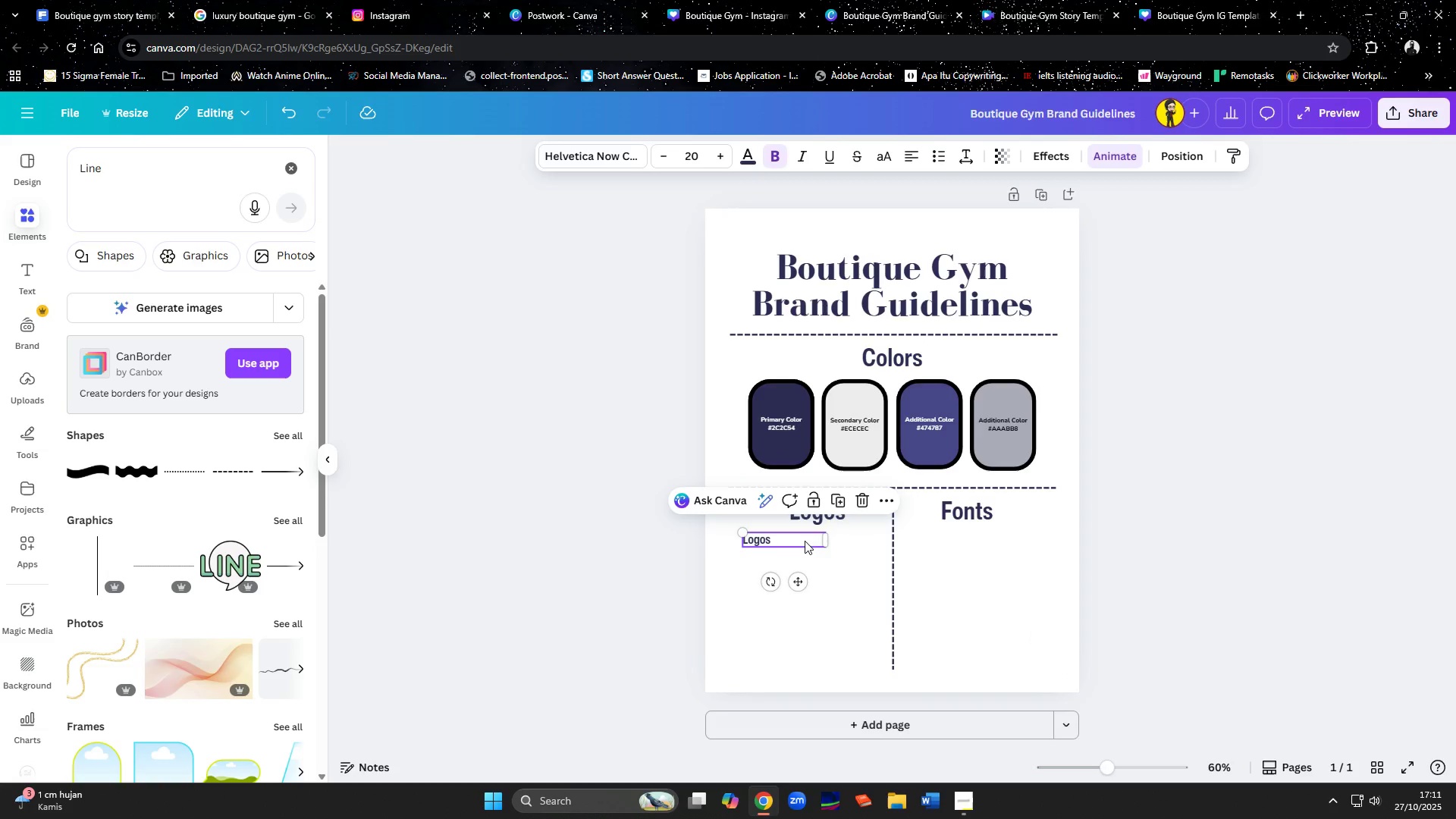 
left_click([805, 541])
 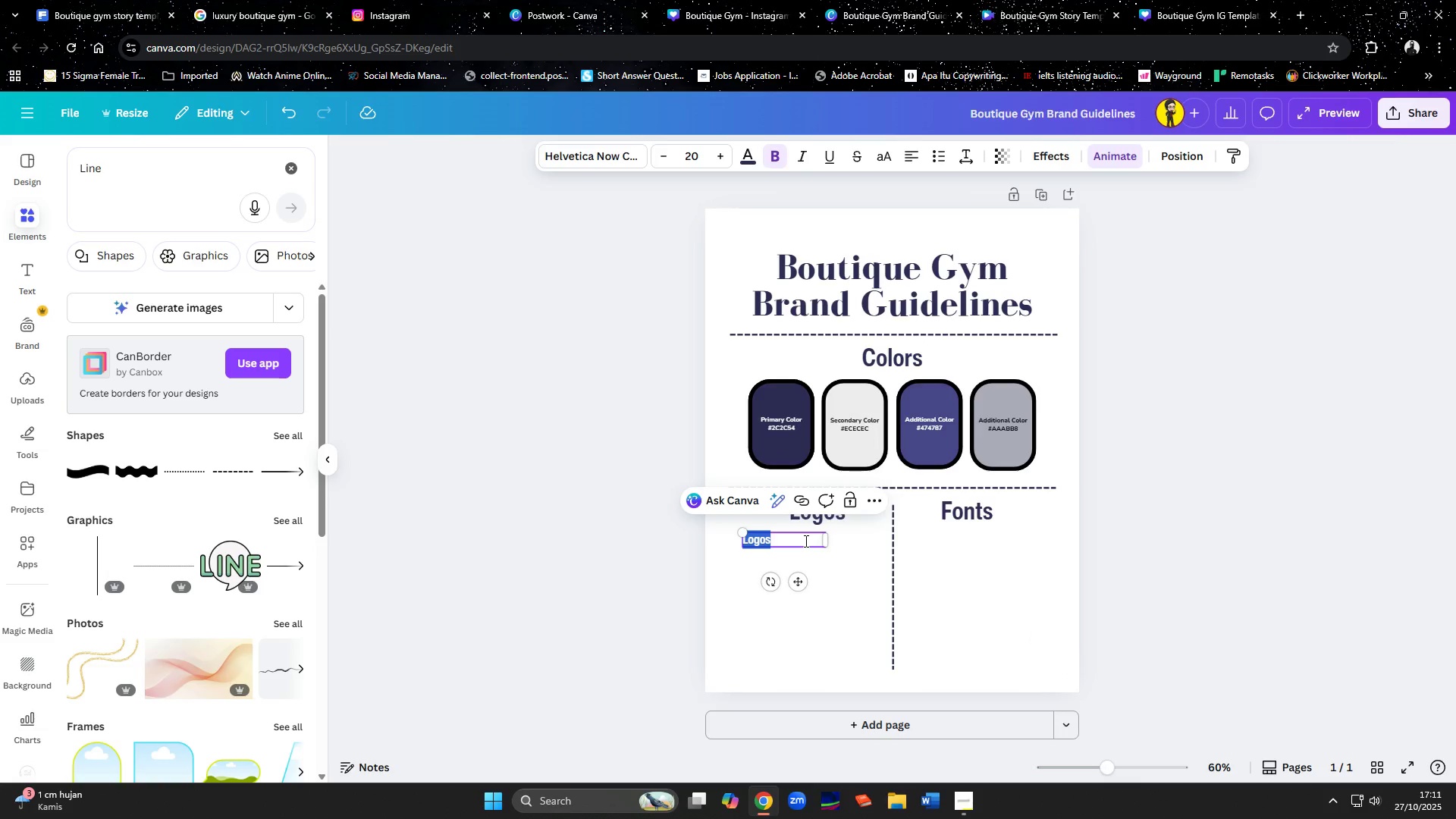 
type(Primary)
 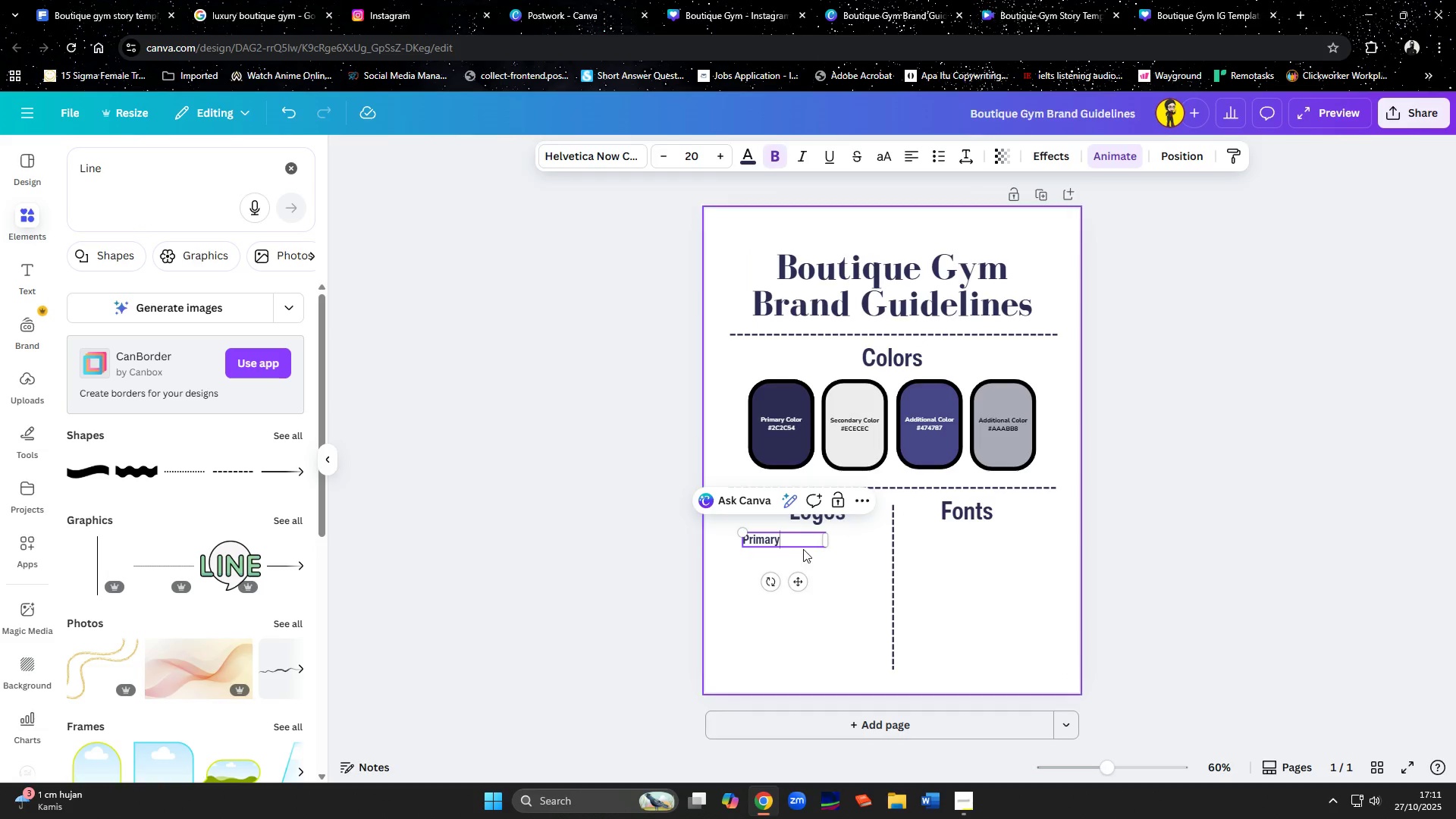 
left_click([842, 578])
 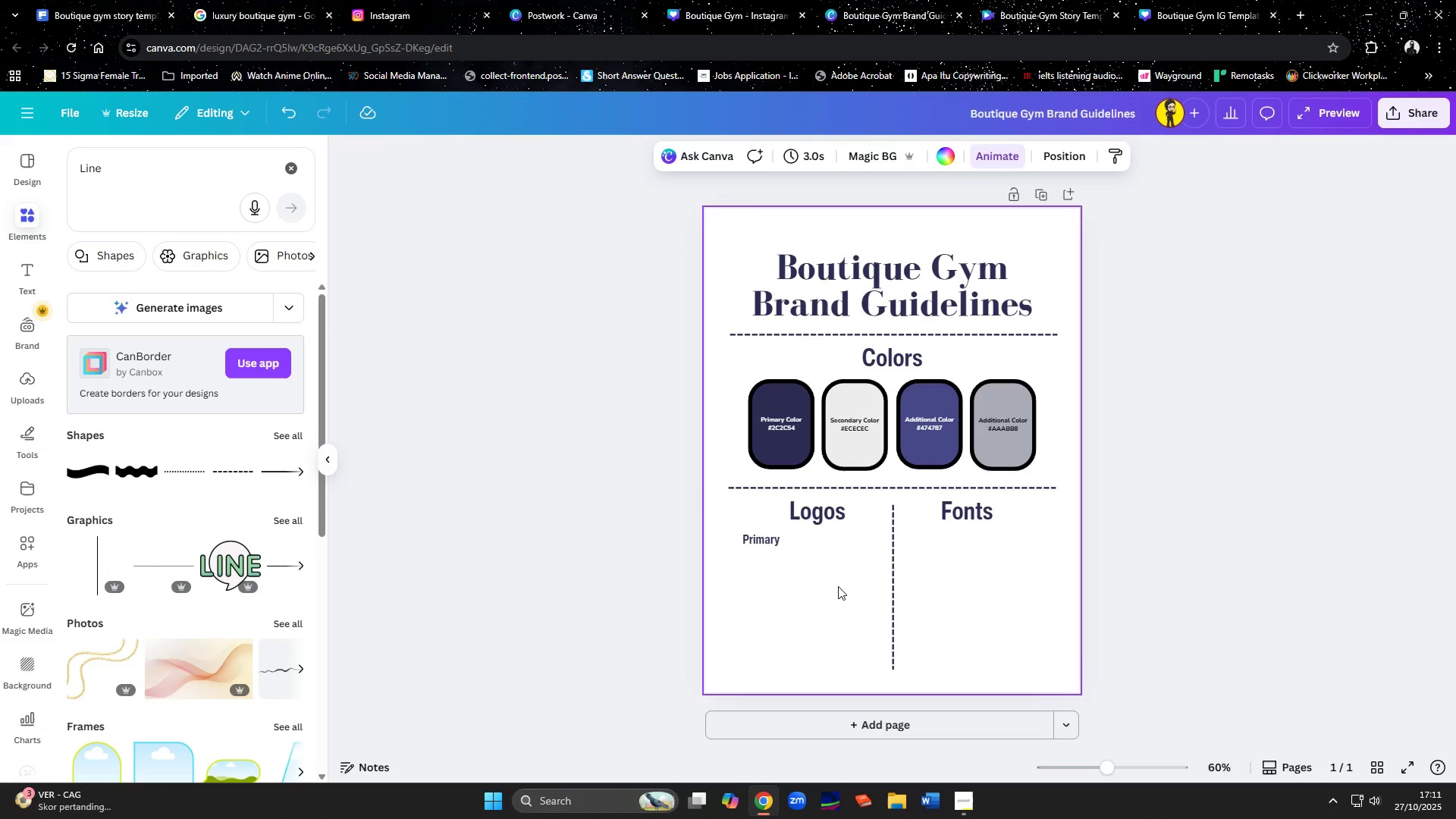 
wait(7.73)
 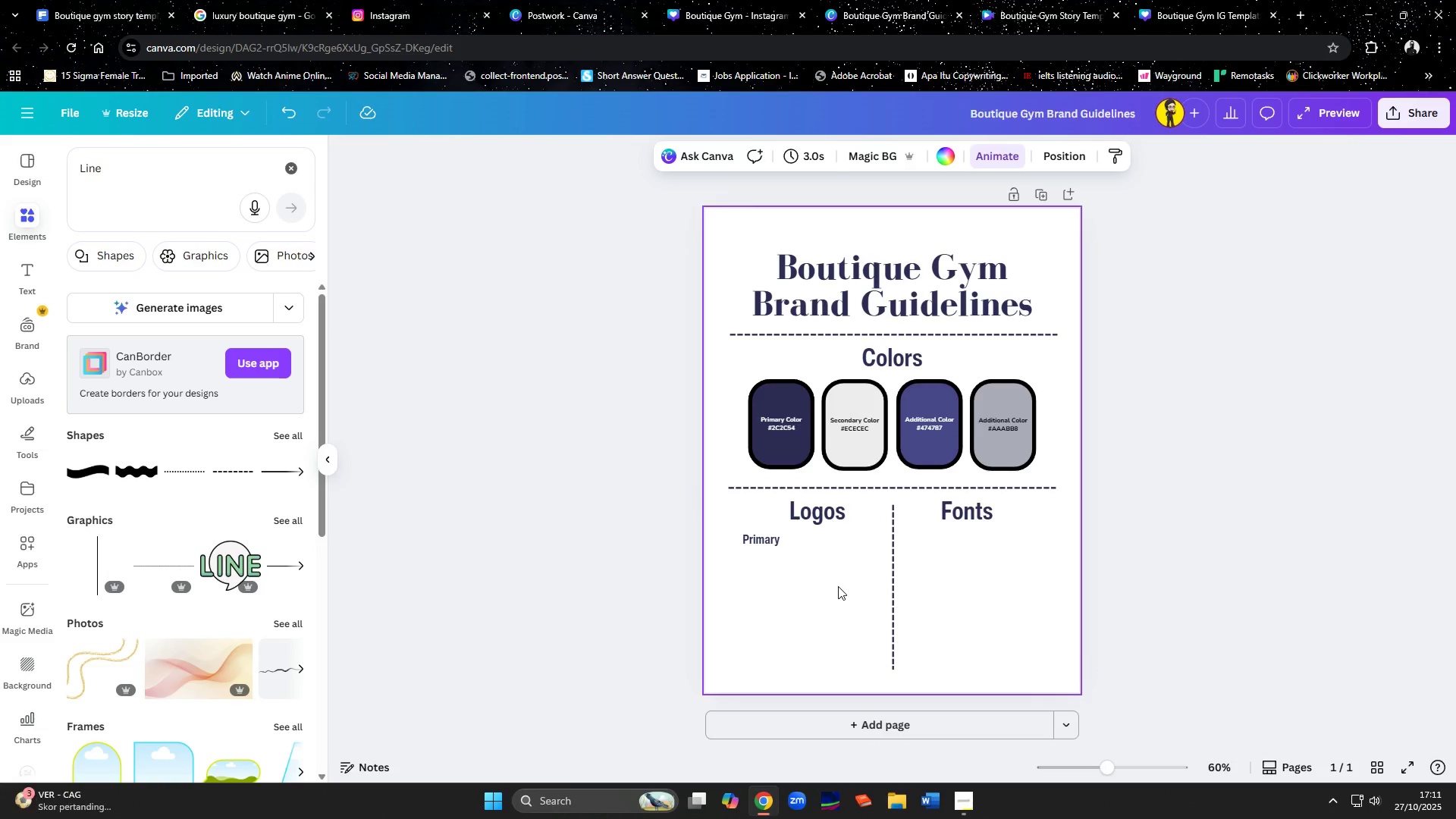 
left_click([1194, 2])
 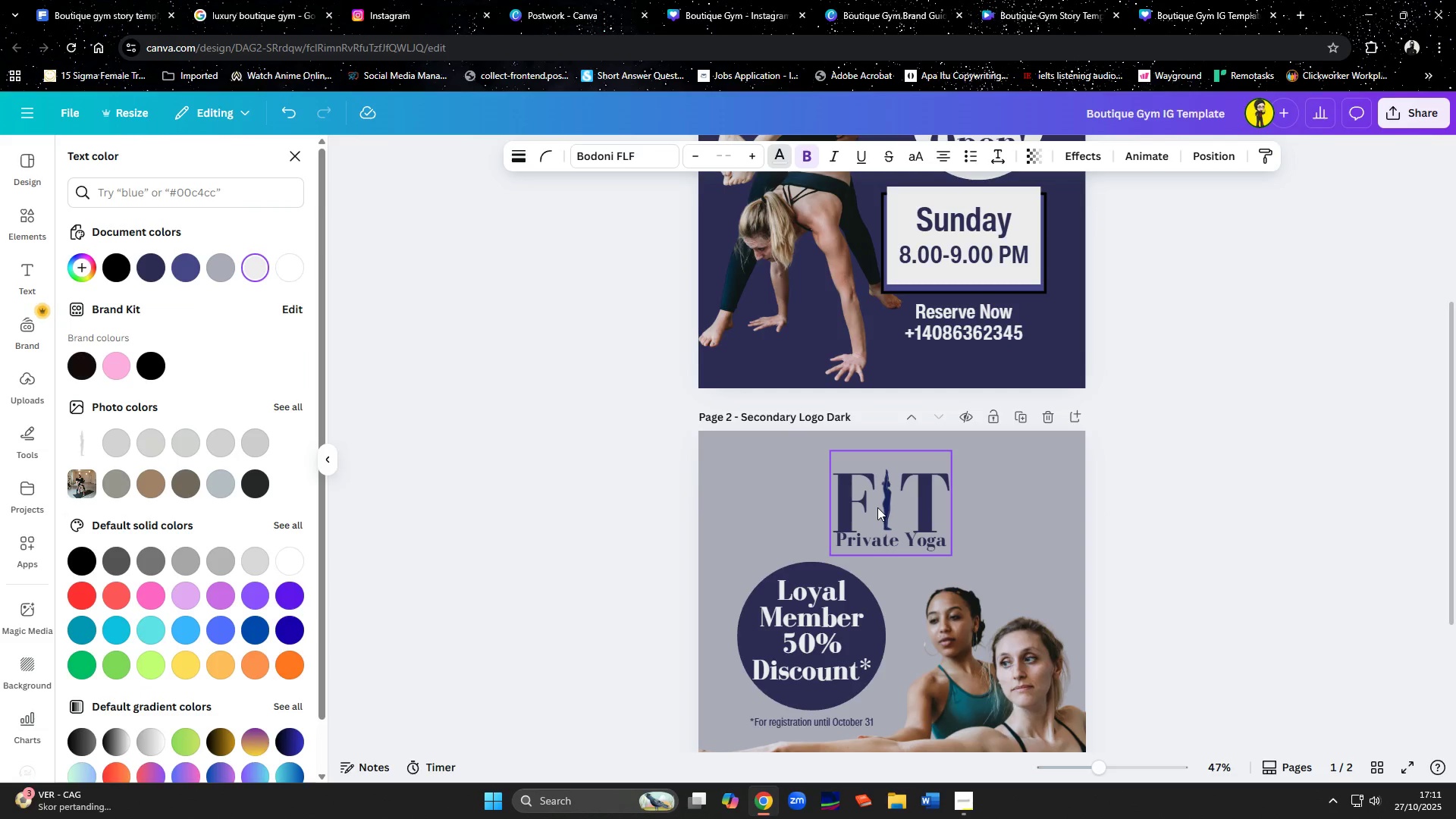 
scroll: coordinate [905, 485], scroll_direction: up, amount: 4.0
 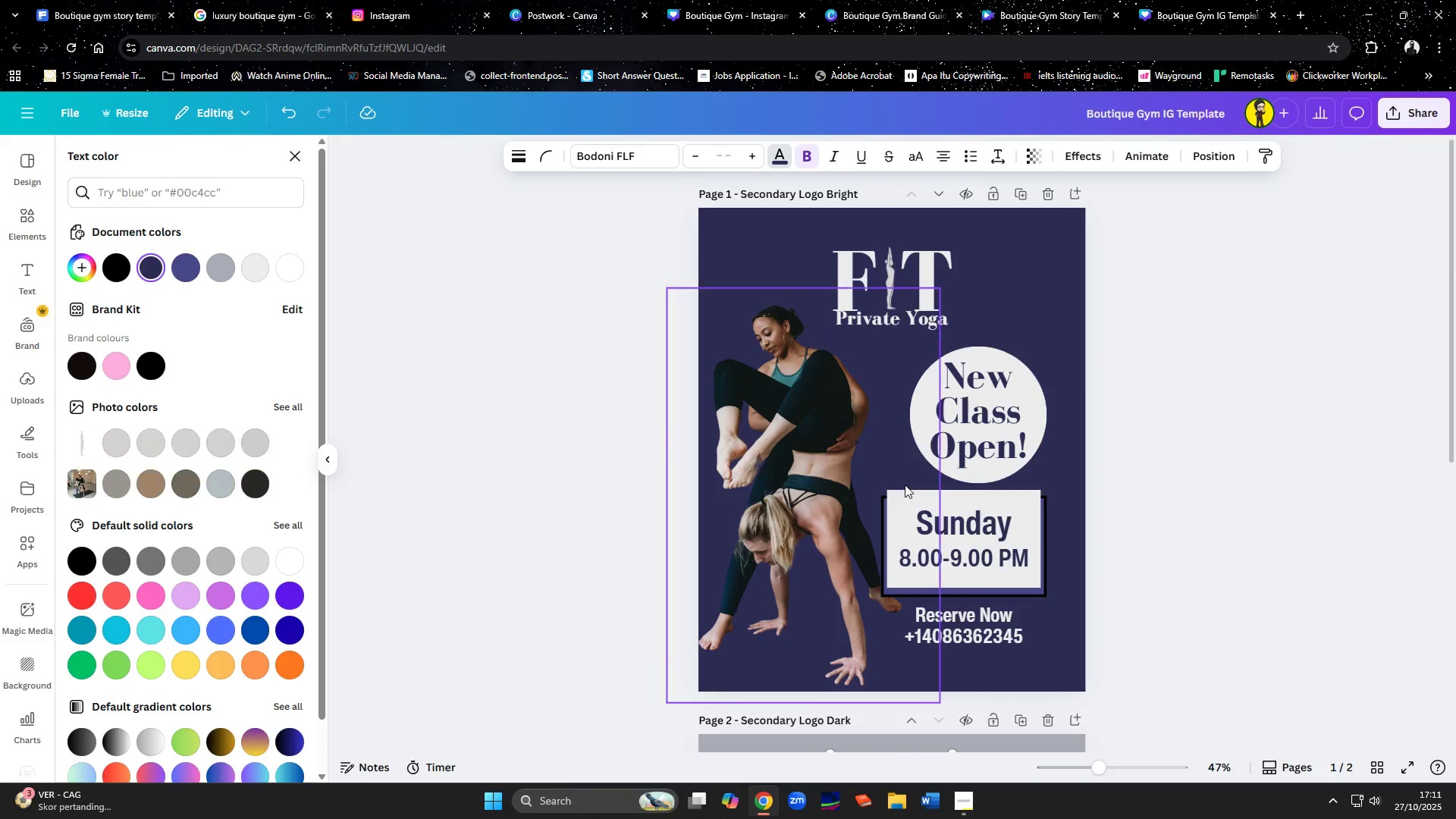 
hold_key(key=ShiftLeft, duration=1.35)
left_click([902, 271])
 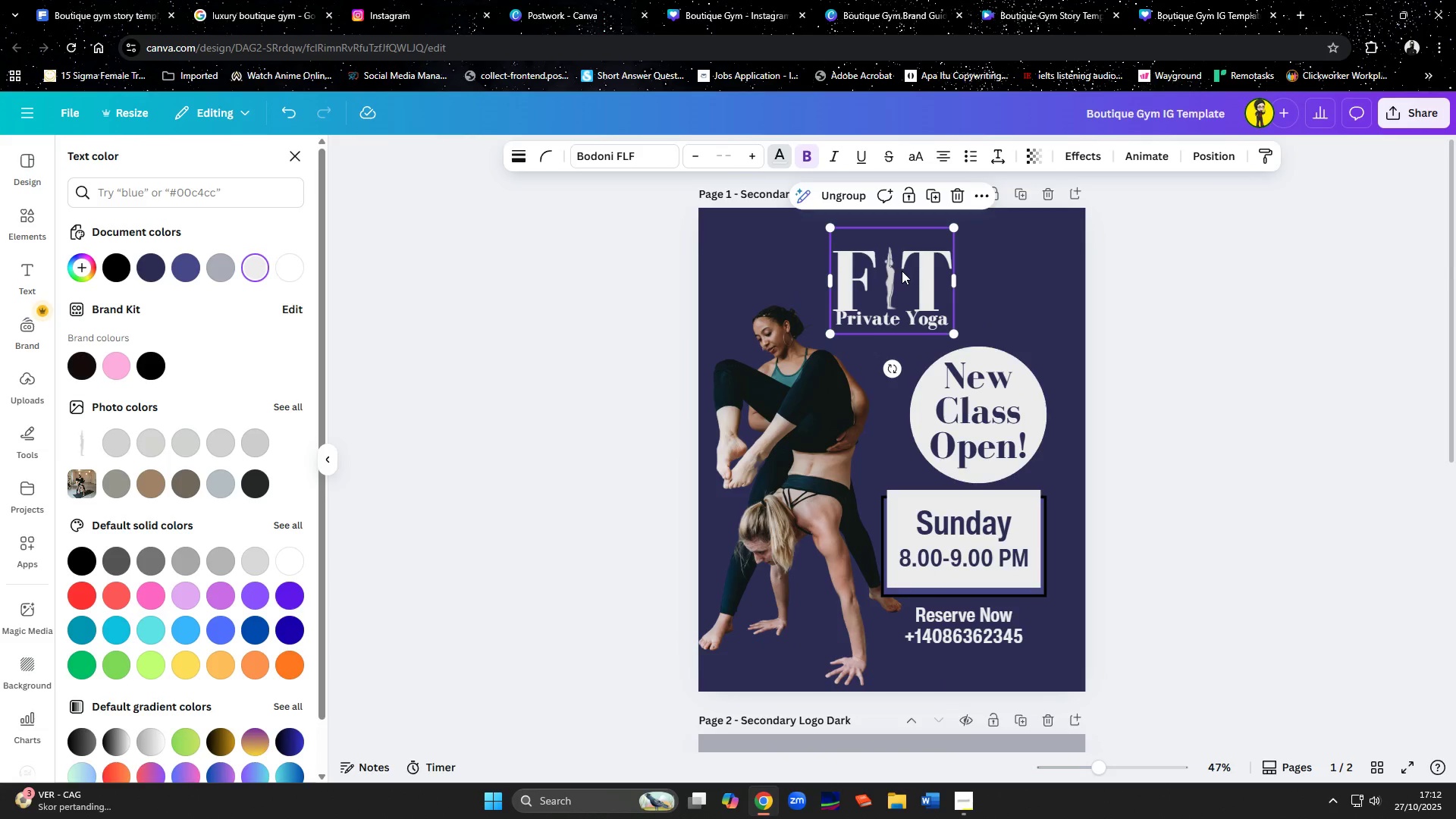 
key(Control+C)
 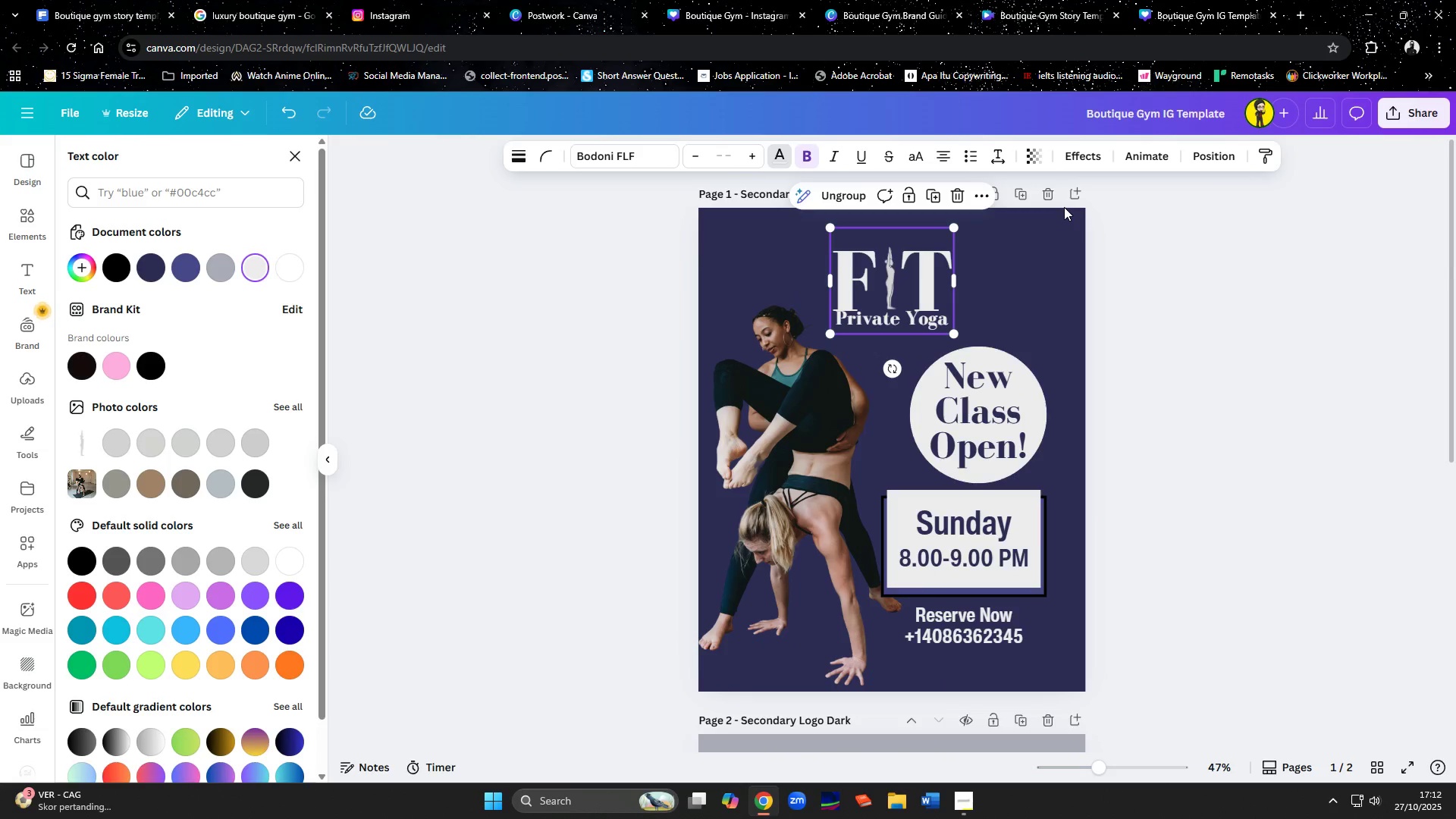 
left_click([610, 0])
 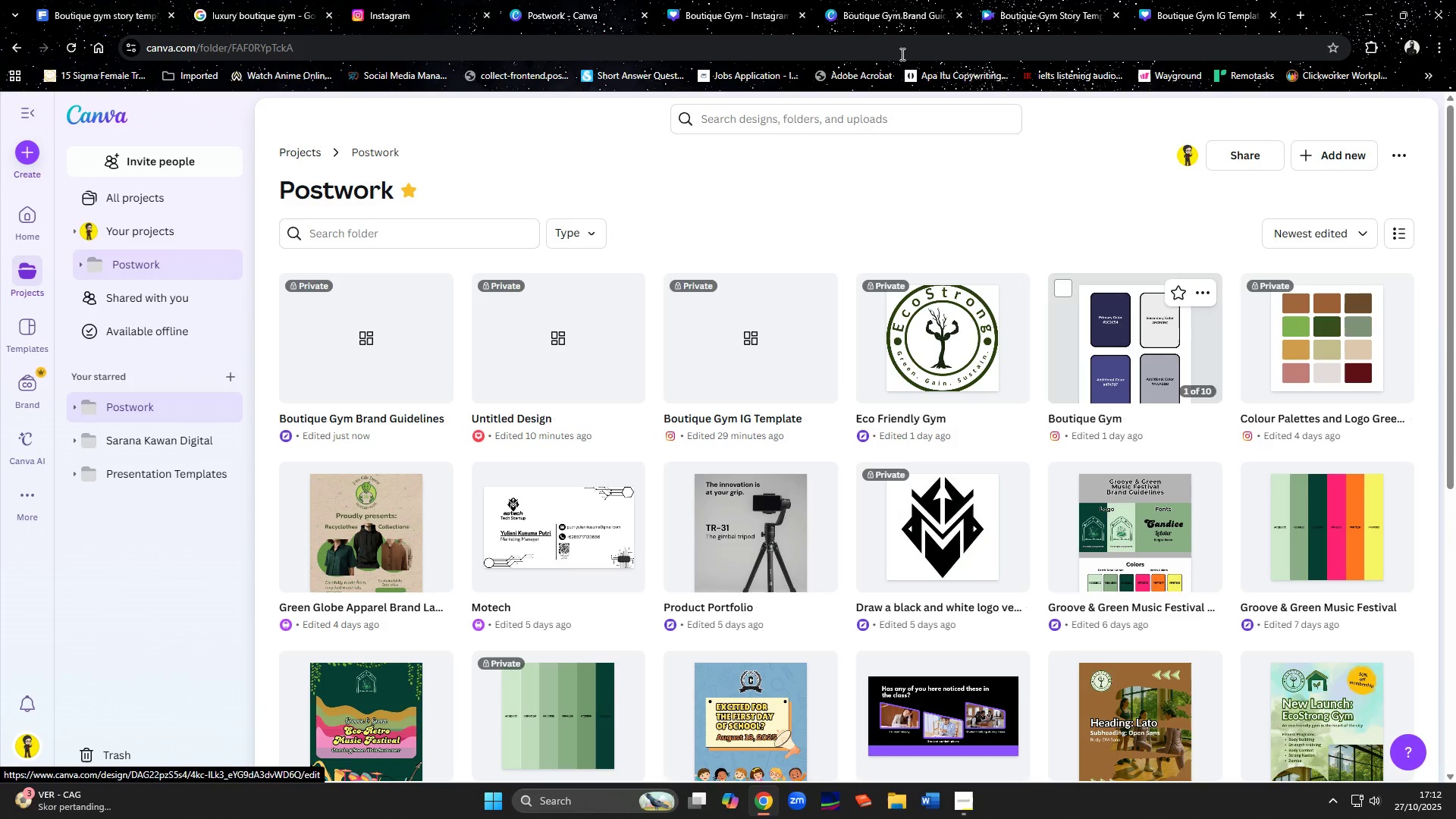 
left_click([723, 0])
 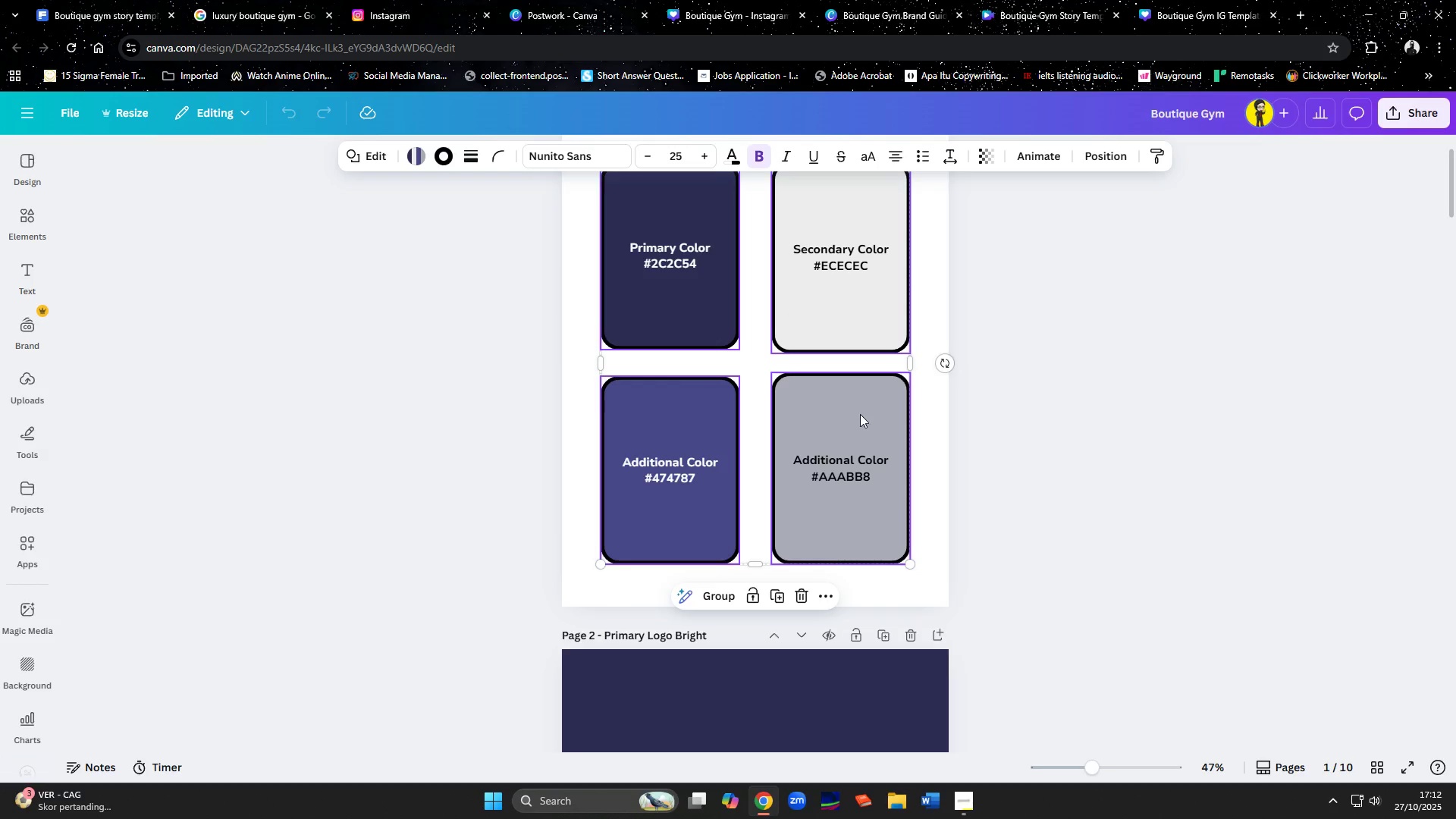 
scroll: coordinate [869, 422], scroll_direction: down, amount: 8.0
 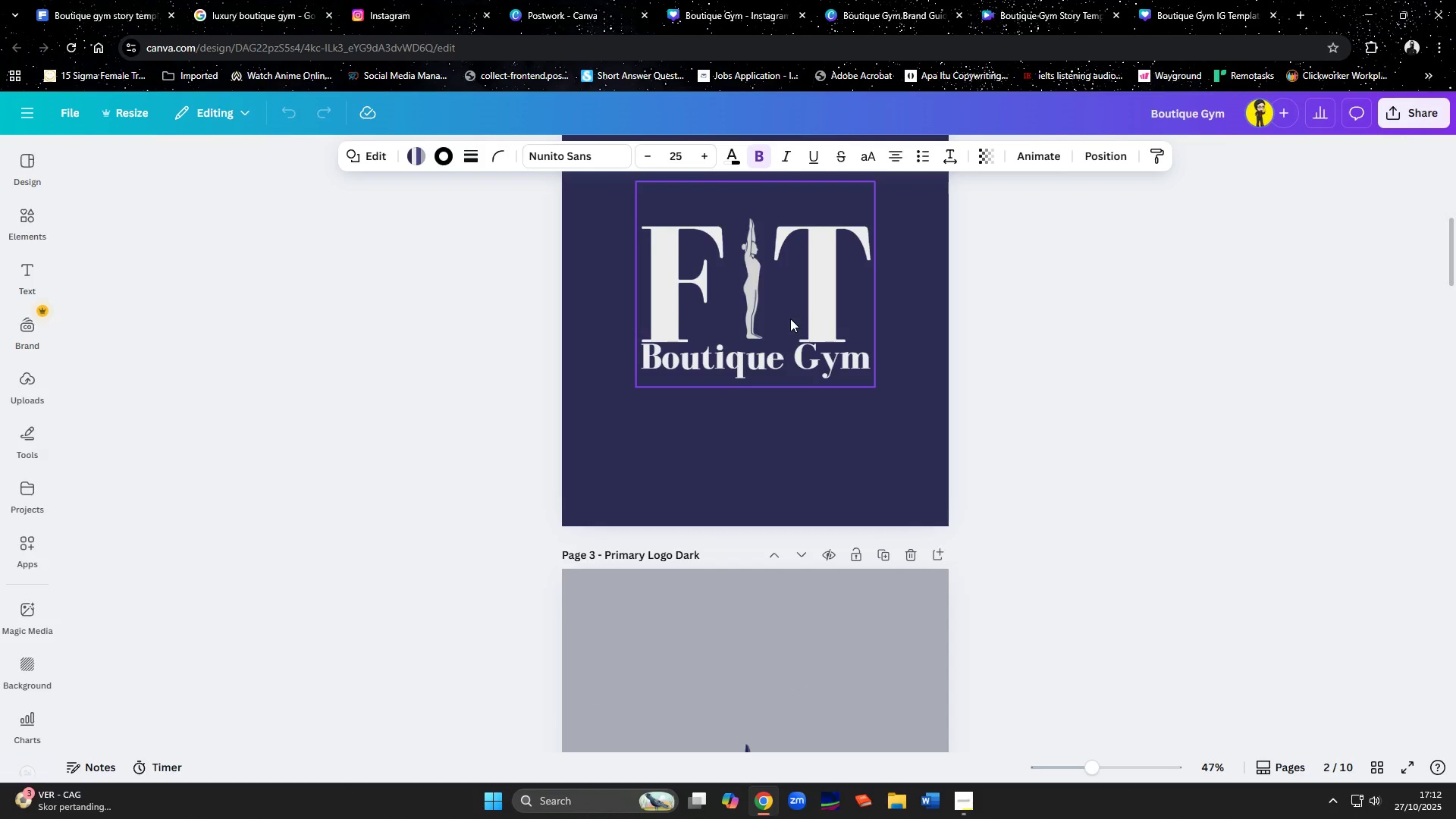 
left_click([790, 318])
 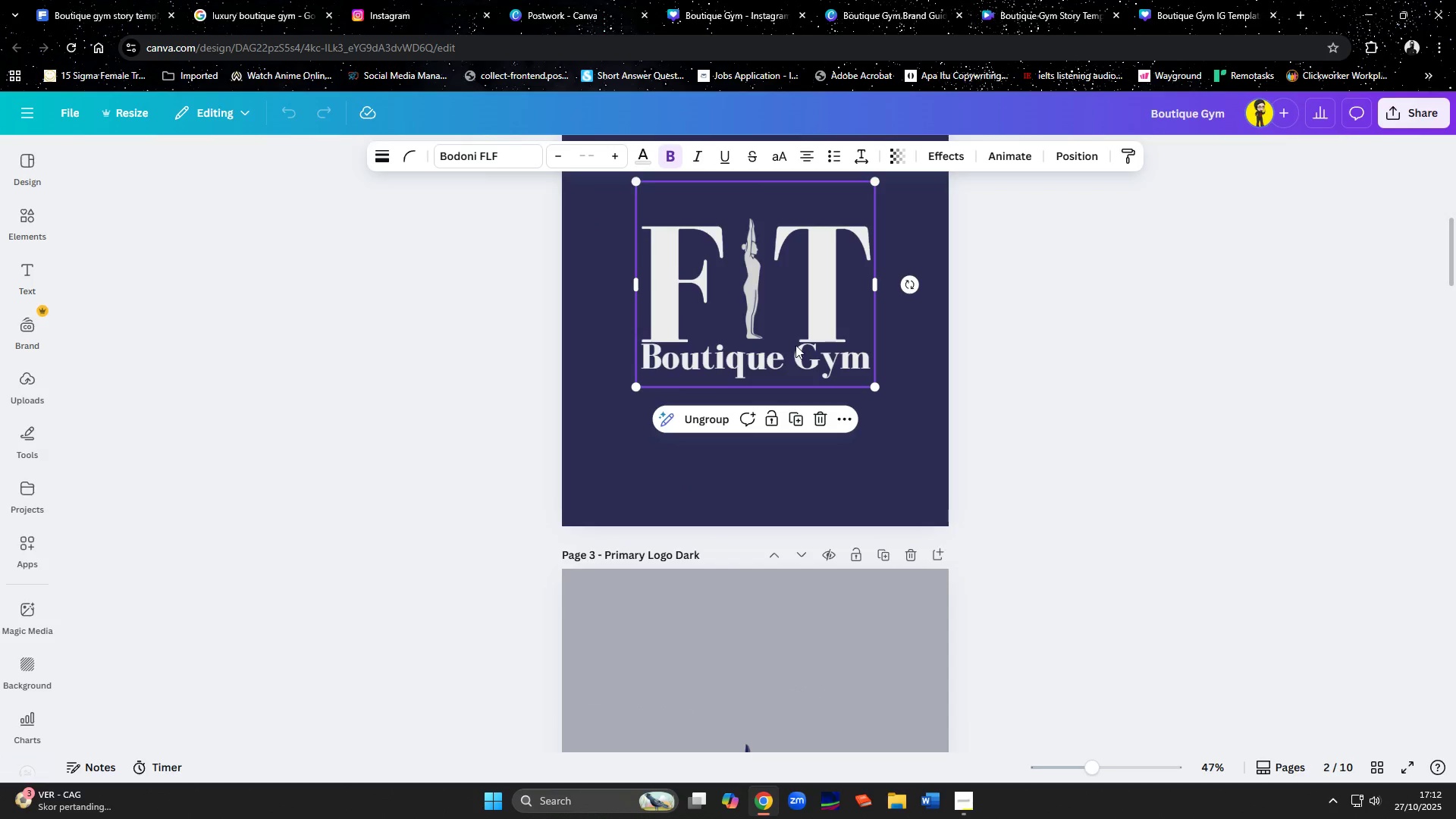 
scroll: coordinate [795, 346], scroll_direction: down, amount: 3.0
 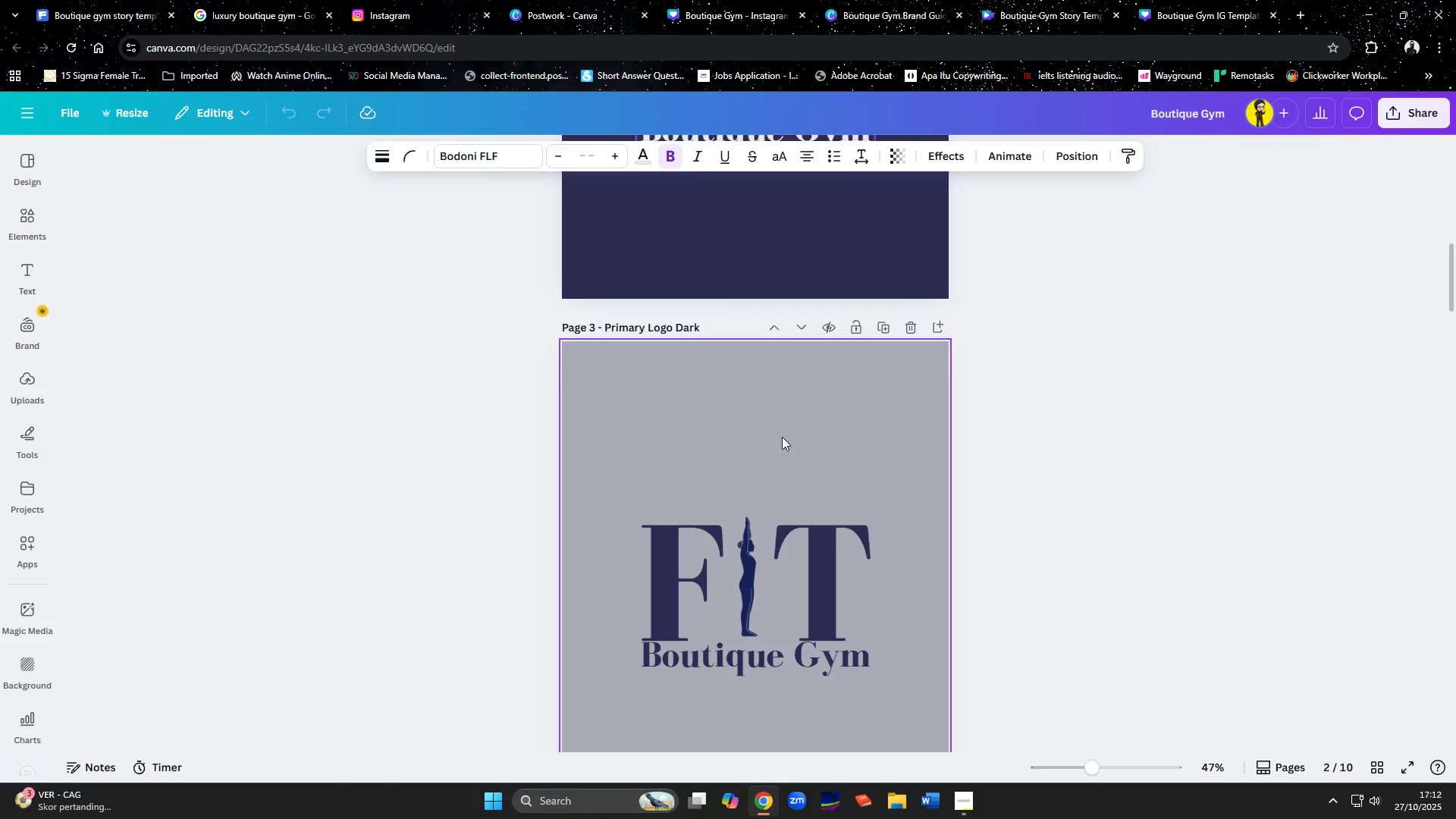 
hold_key(key=ShiftLeft, duration=0.59)
left_click([742, 602])
 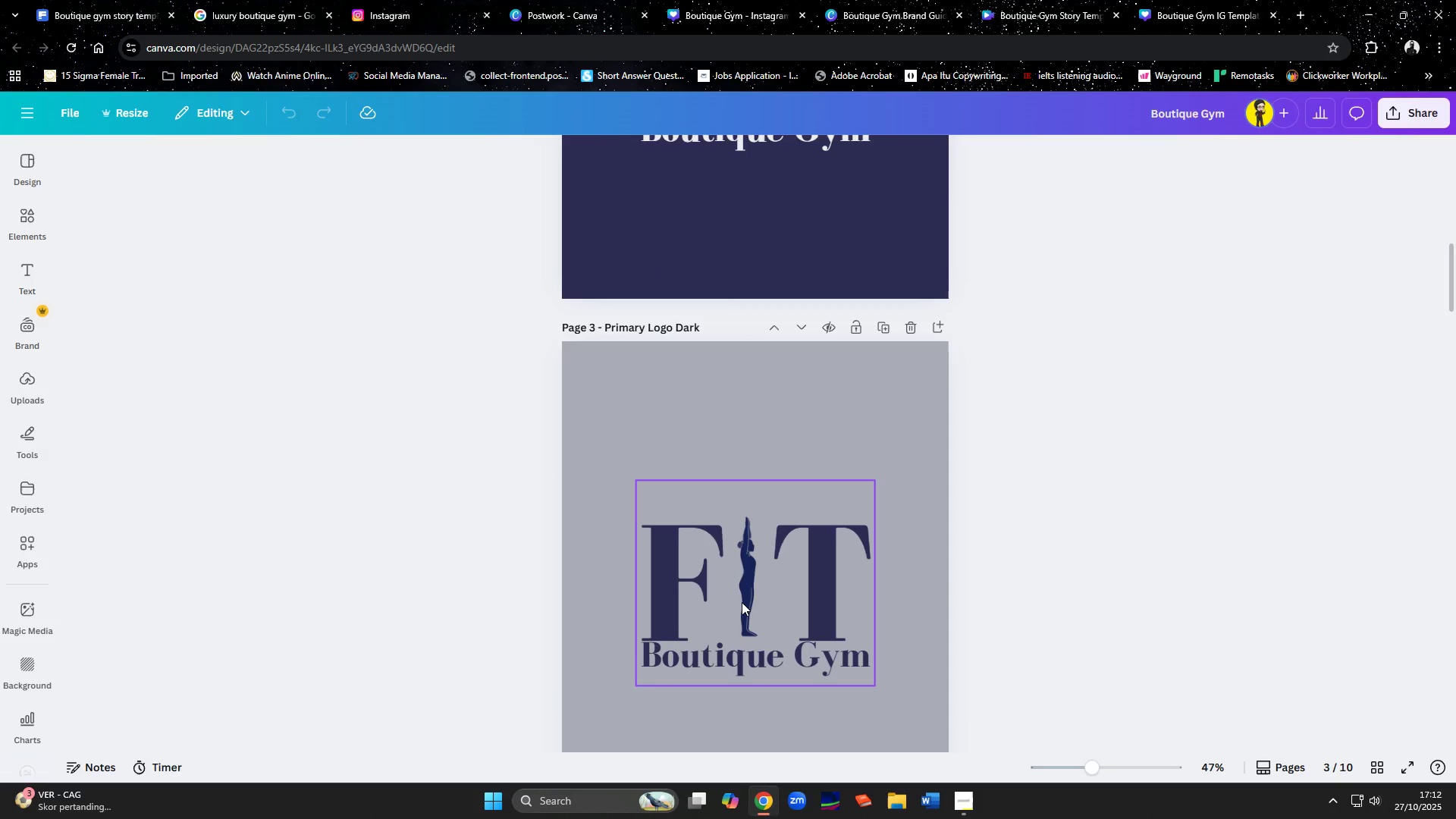 
hold_key(key=ControlLeft, duration=0.54)
 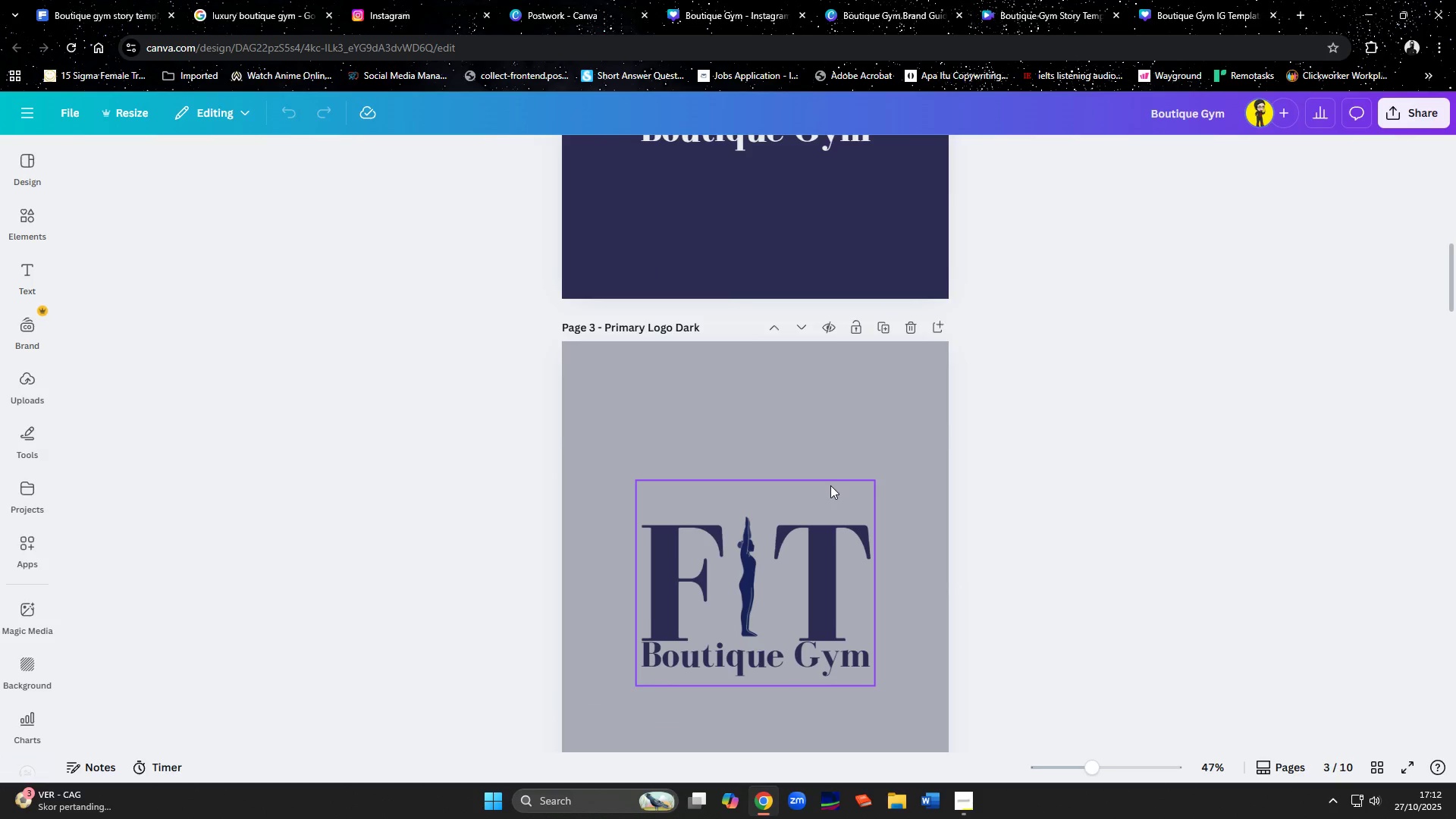 
scroll: coordinate [830, 485], scroll_direction: up, amount: 2.0
 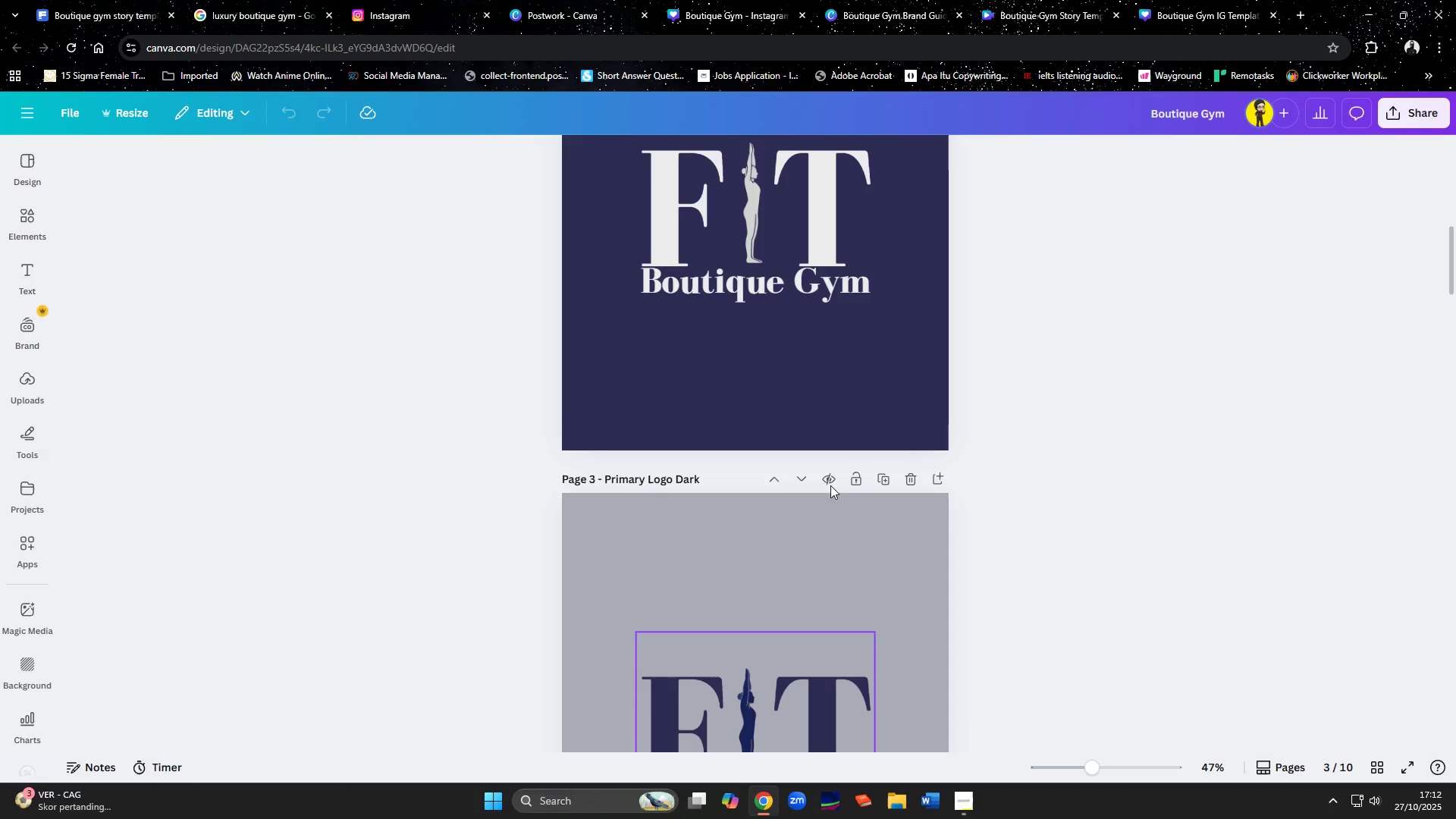 
hold_key(key=ShiftLeft, duration=0.56)
left_click([767, 193])
 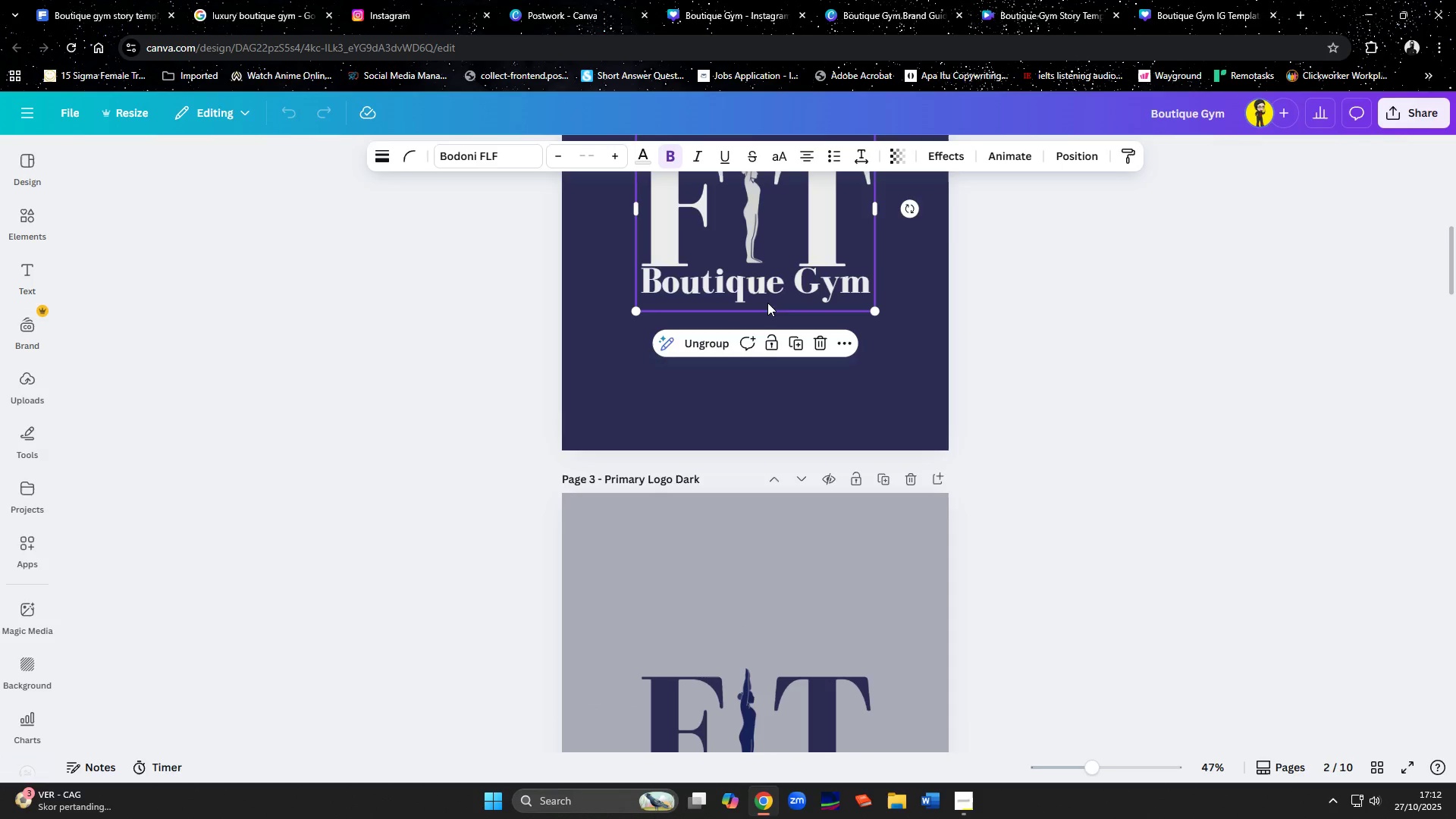 
scroll: coordinate [762, 361], scroll_direction: down, amount: 1.0
 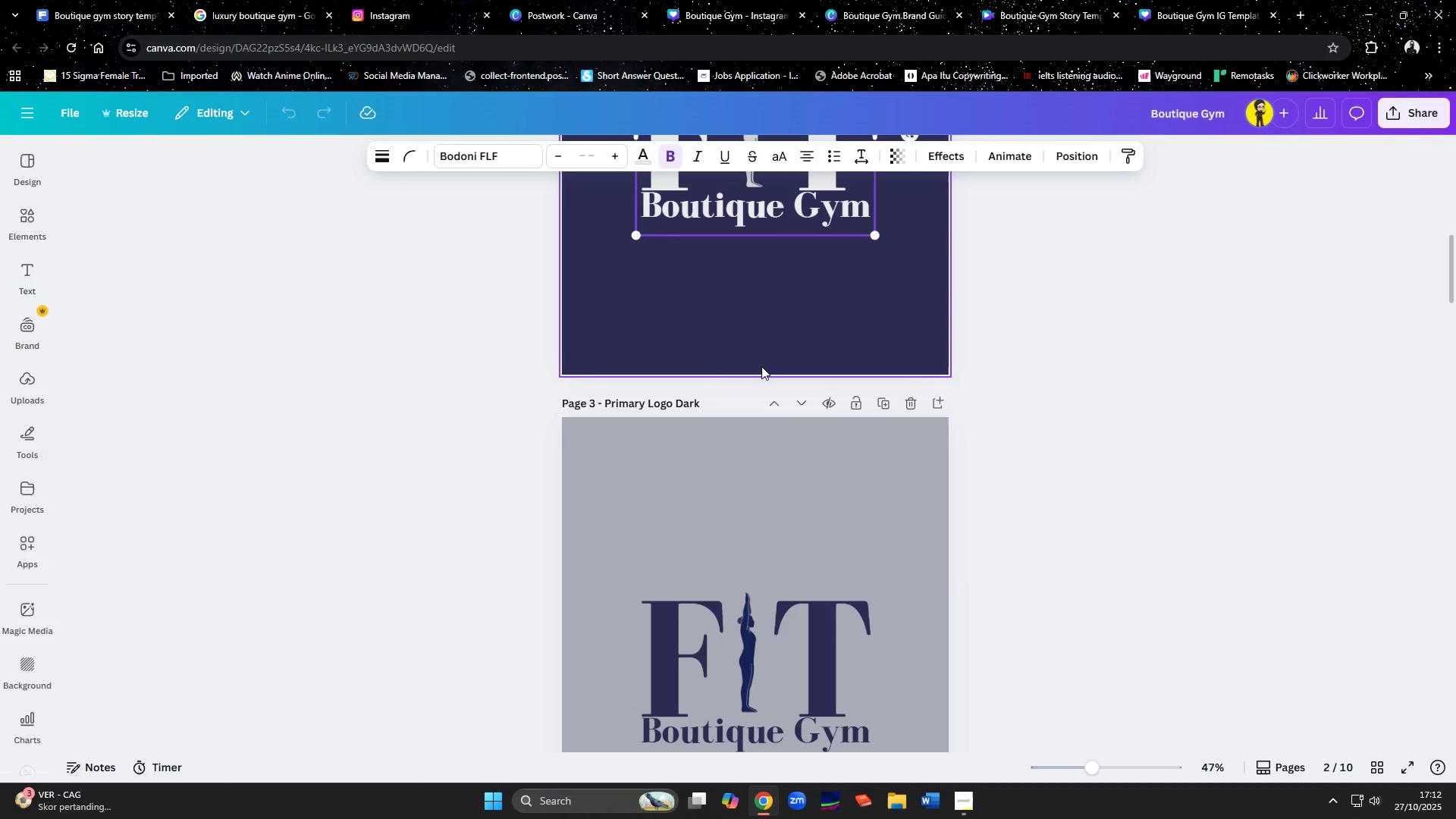 
hold_key(key=ShiftLeft, duration=0.85)
left_click([762, 627])
 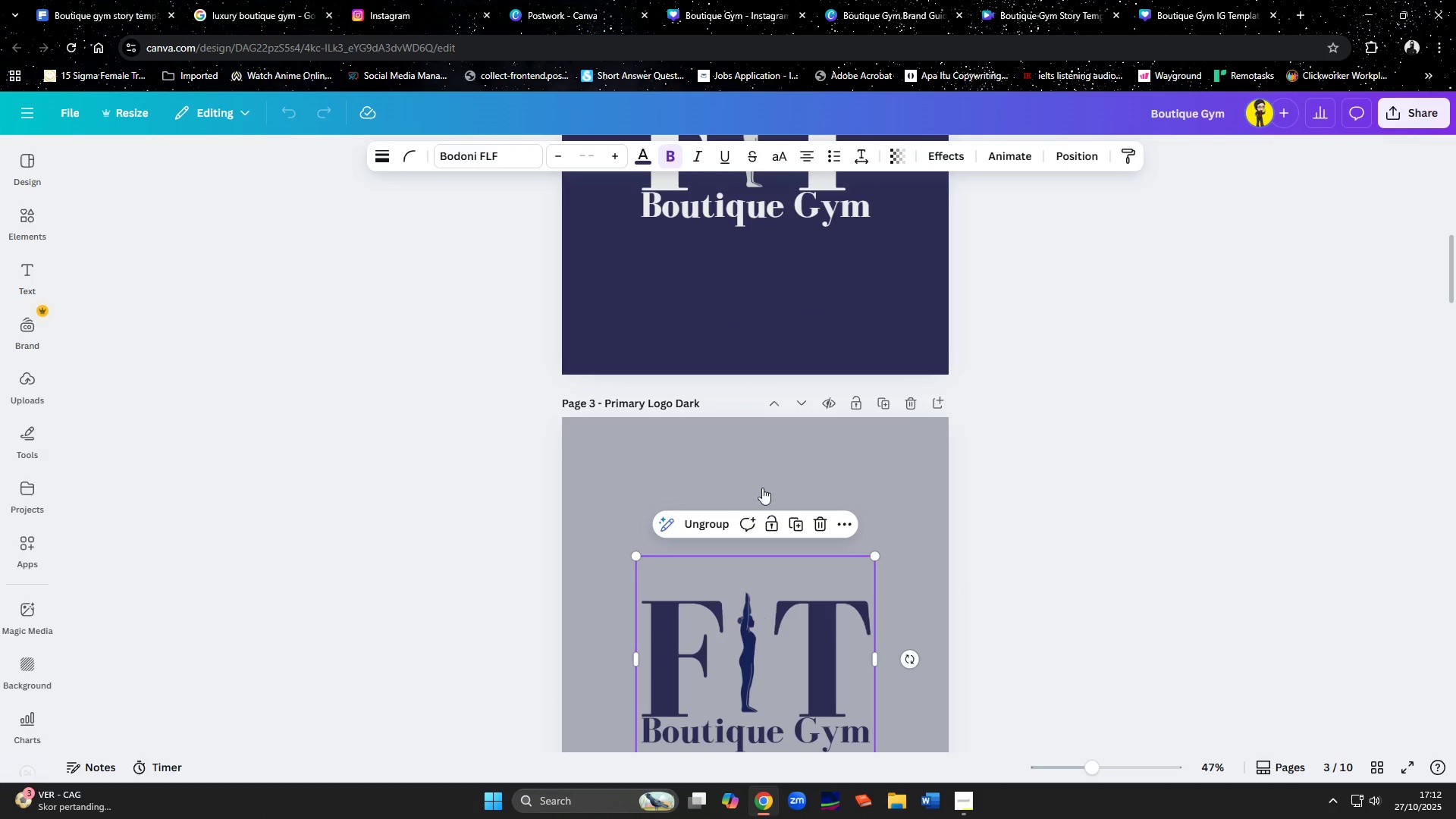 
scroll: coordinate [742, 302], scroll_direction: up, amount: 1.0
 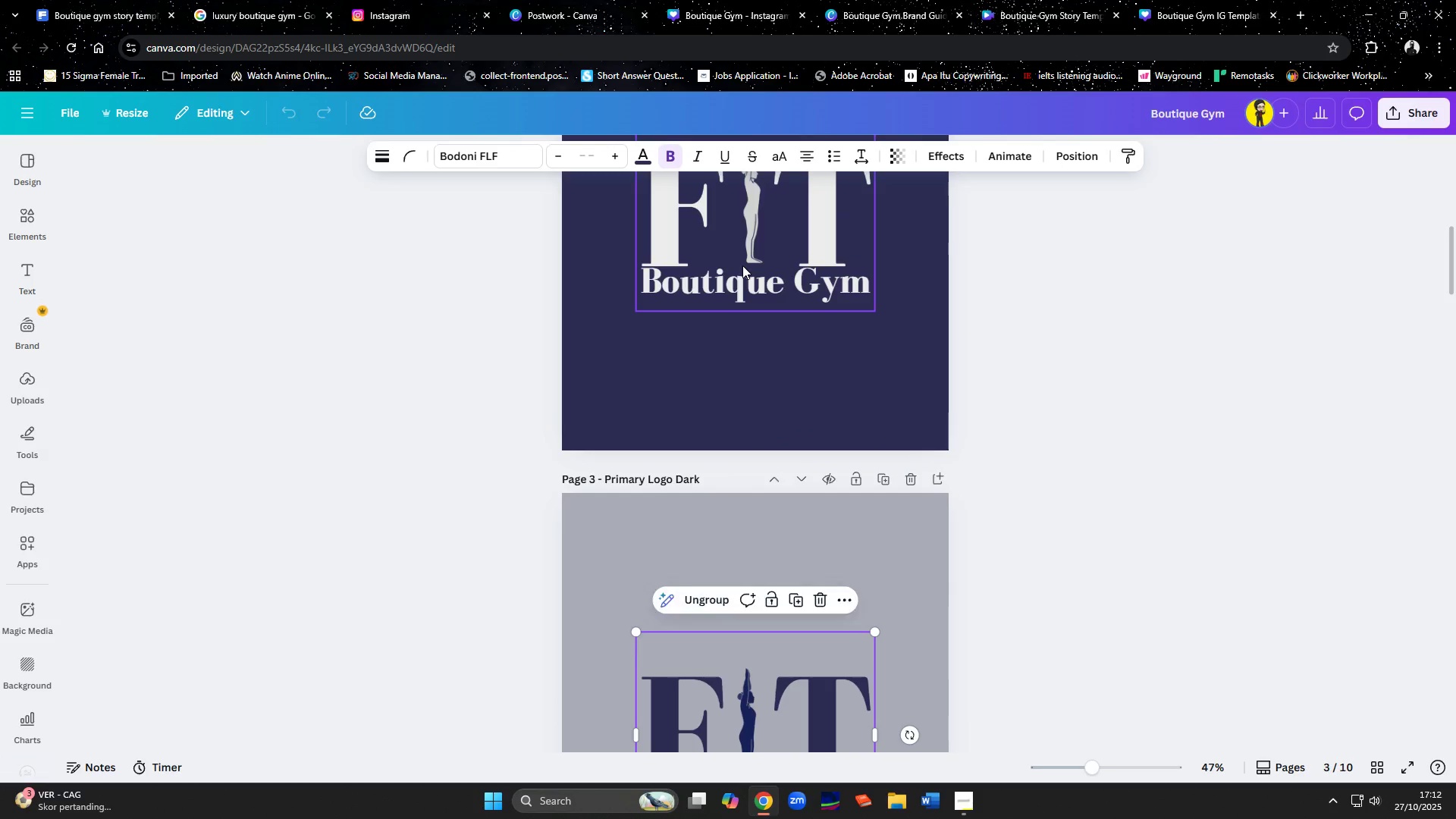 
left_click([742, 265])
 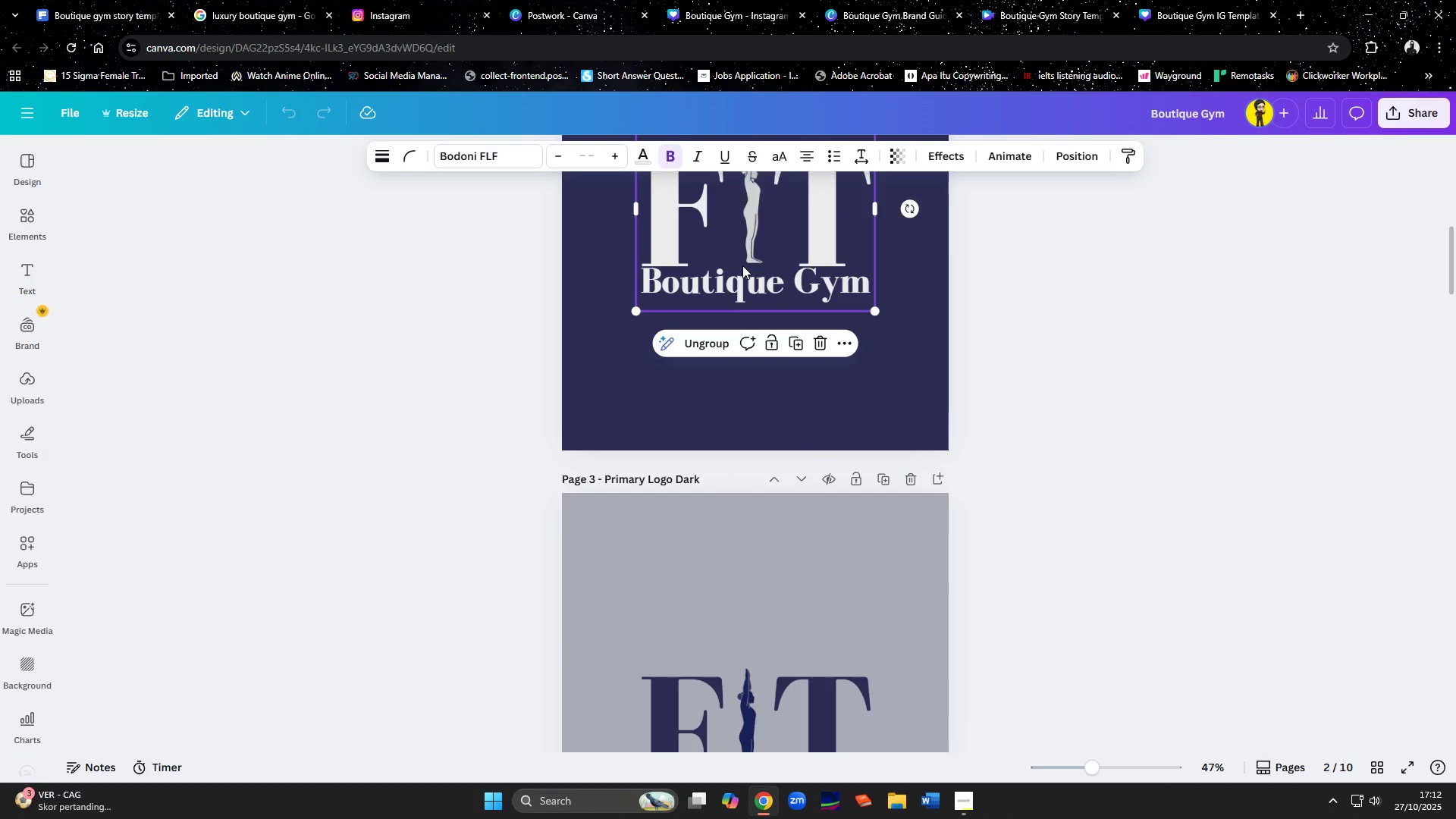 
key(Control+C)
 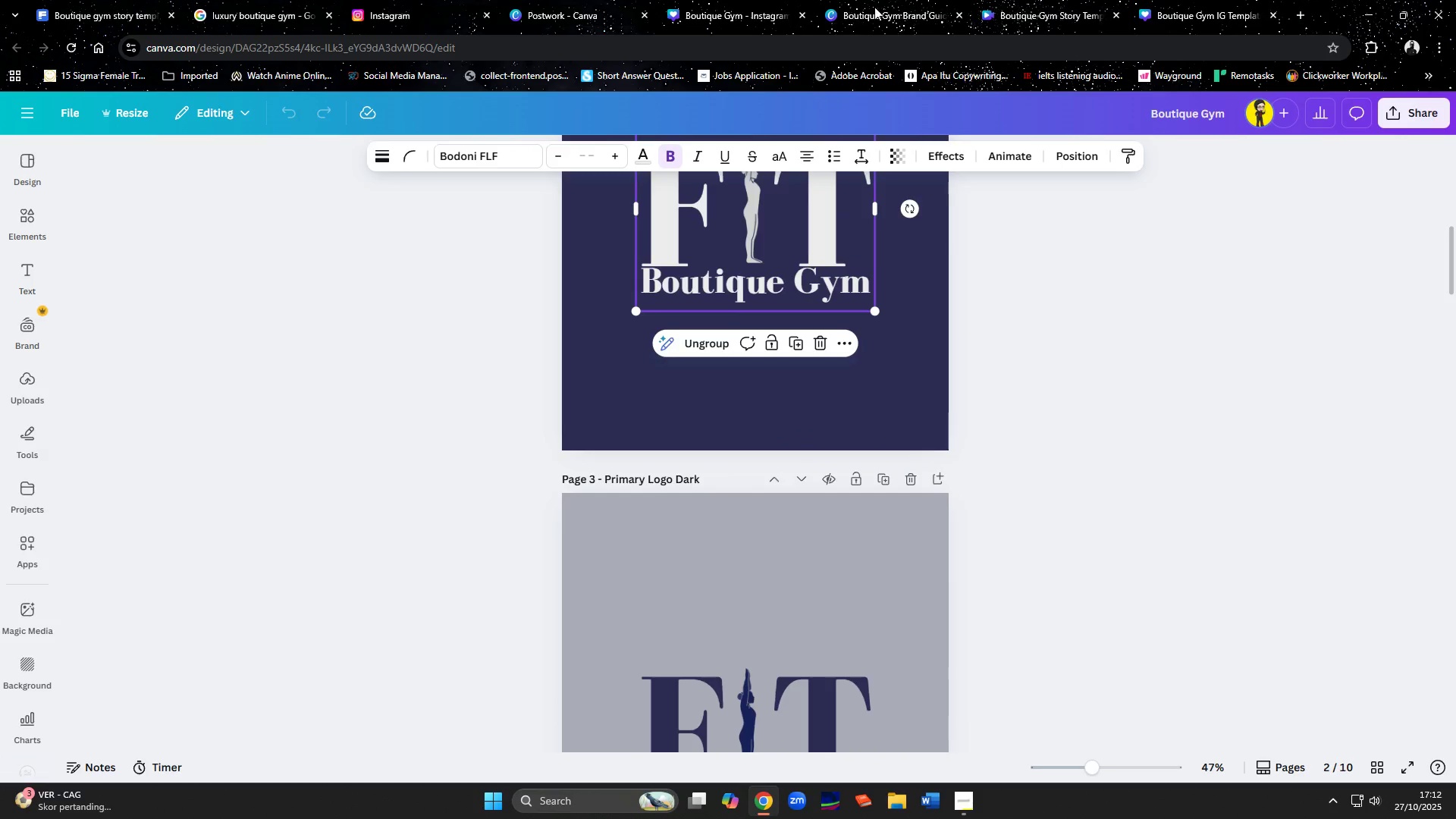 
left_click([874, 7])
 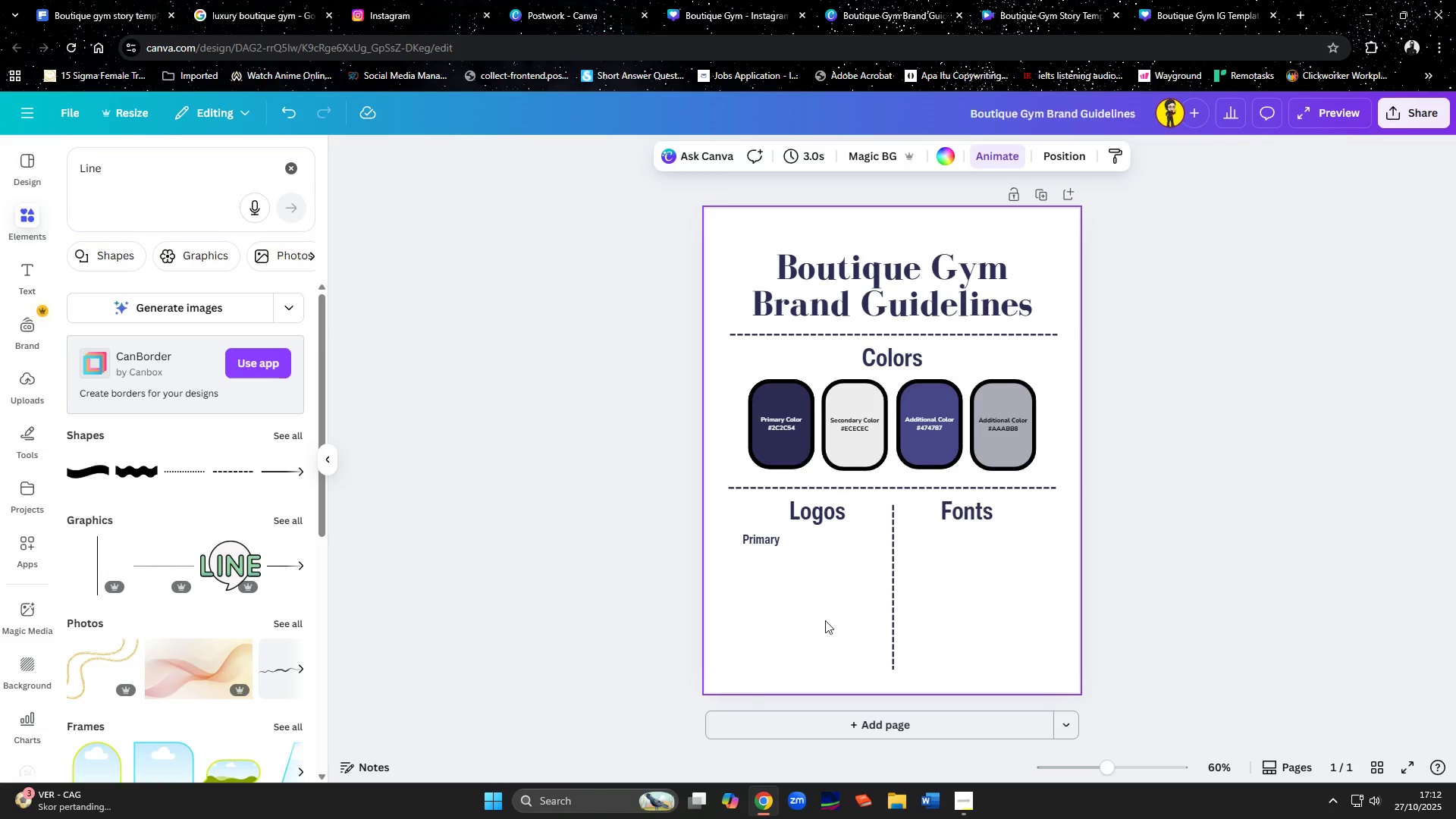 
left_click([799, 572])
 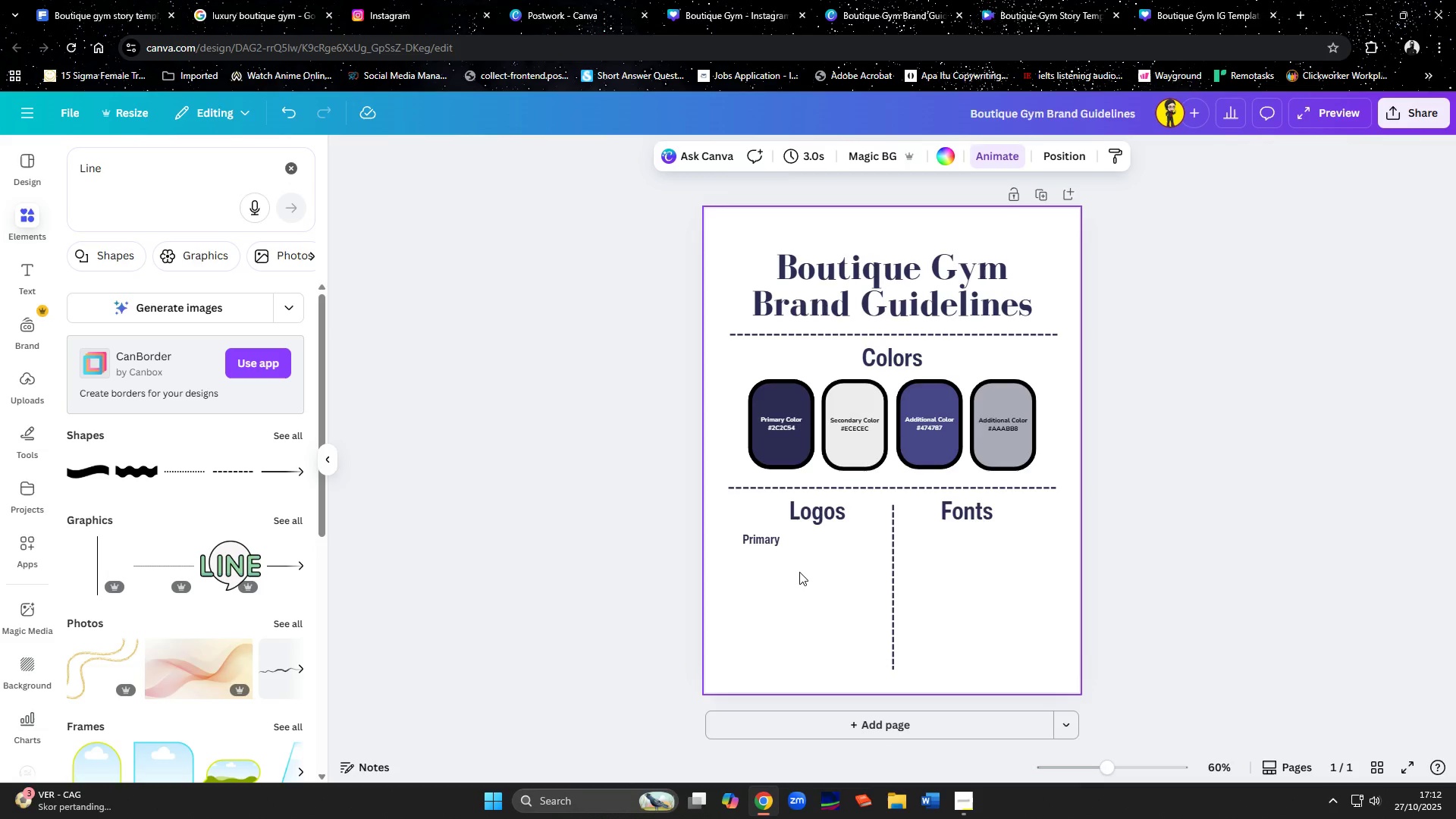 
key(Control+ControlLeft)
 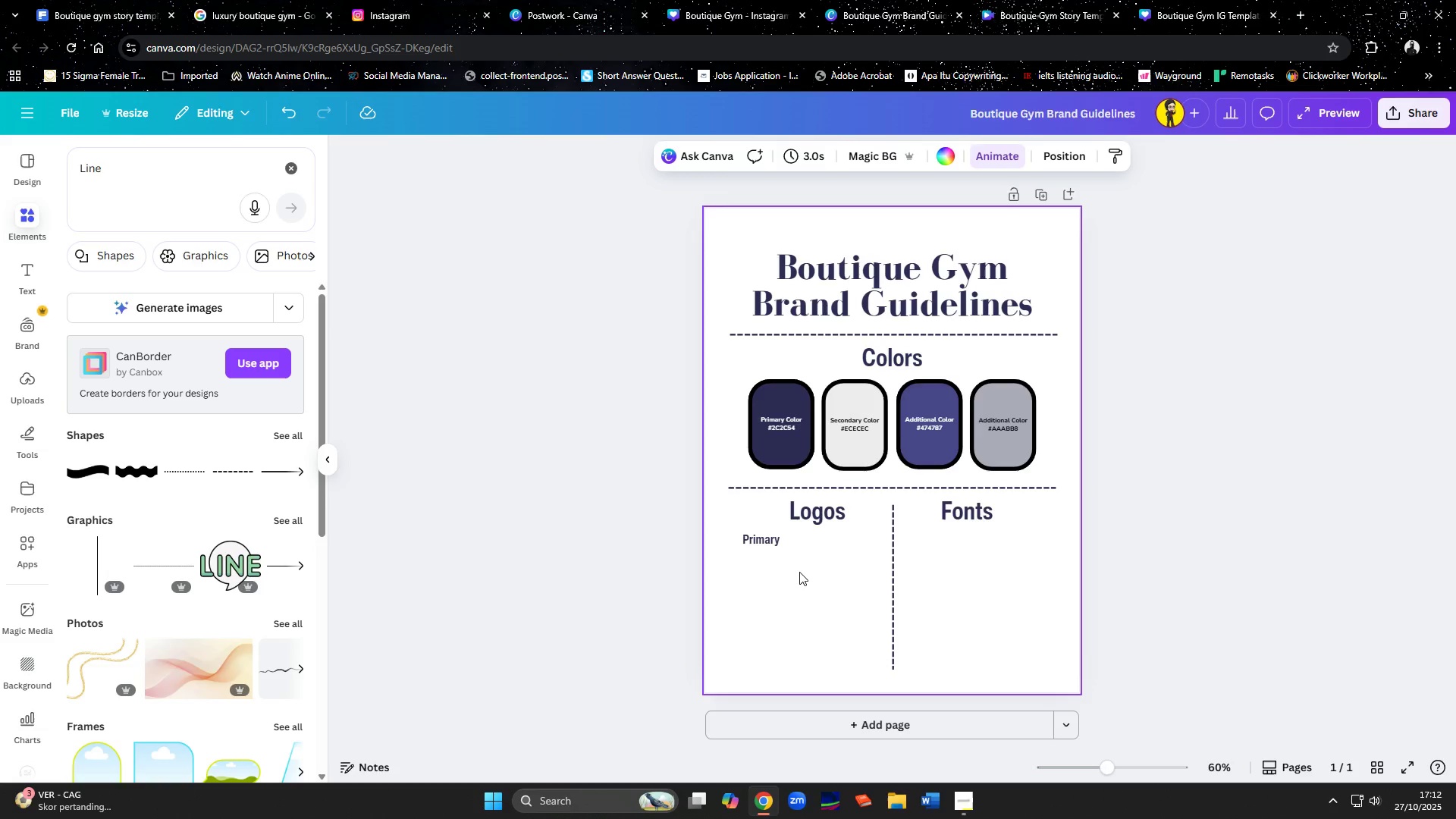 
key(Control+V)
 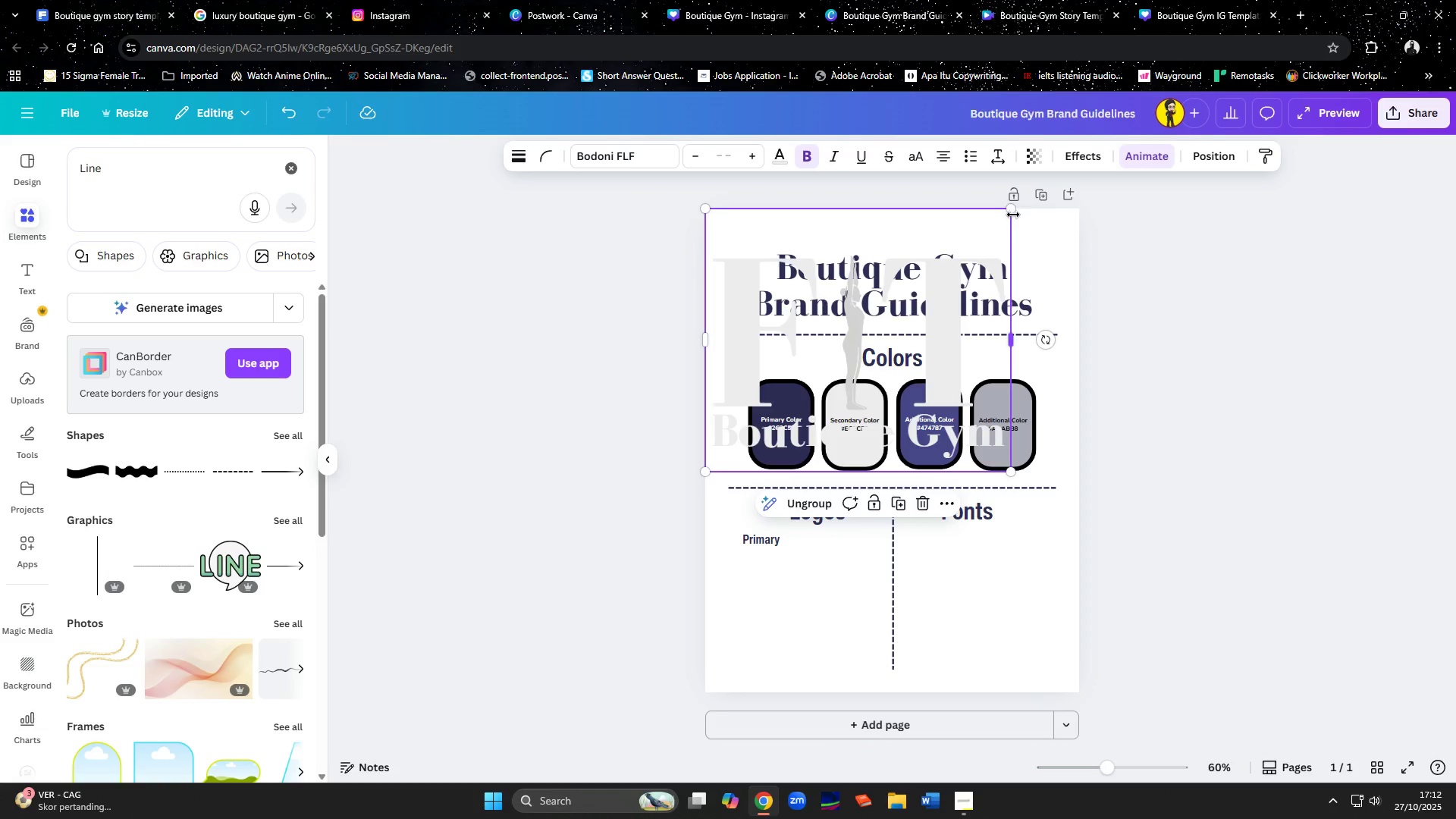 
left_click_drag(start_coordinate=[1012, 212], to_coordinate=[799, 461])
 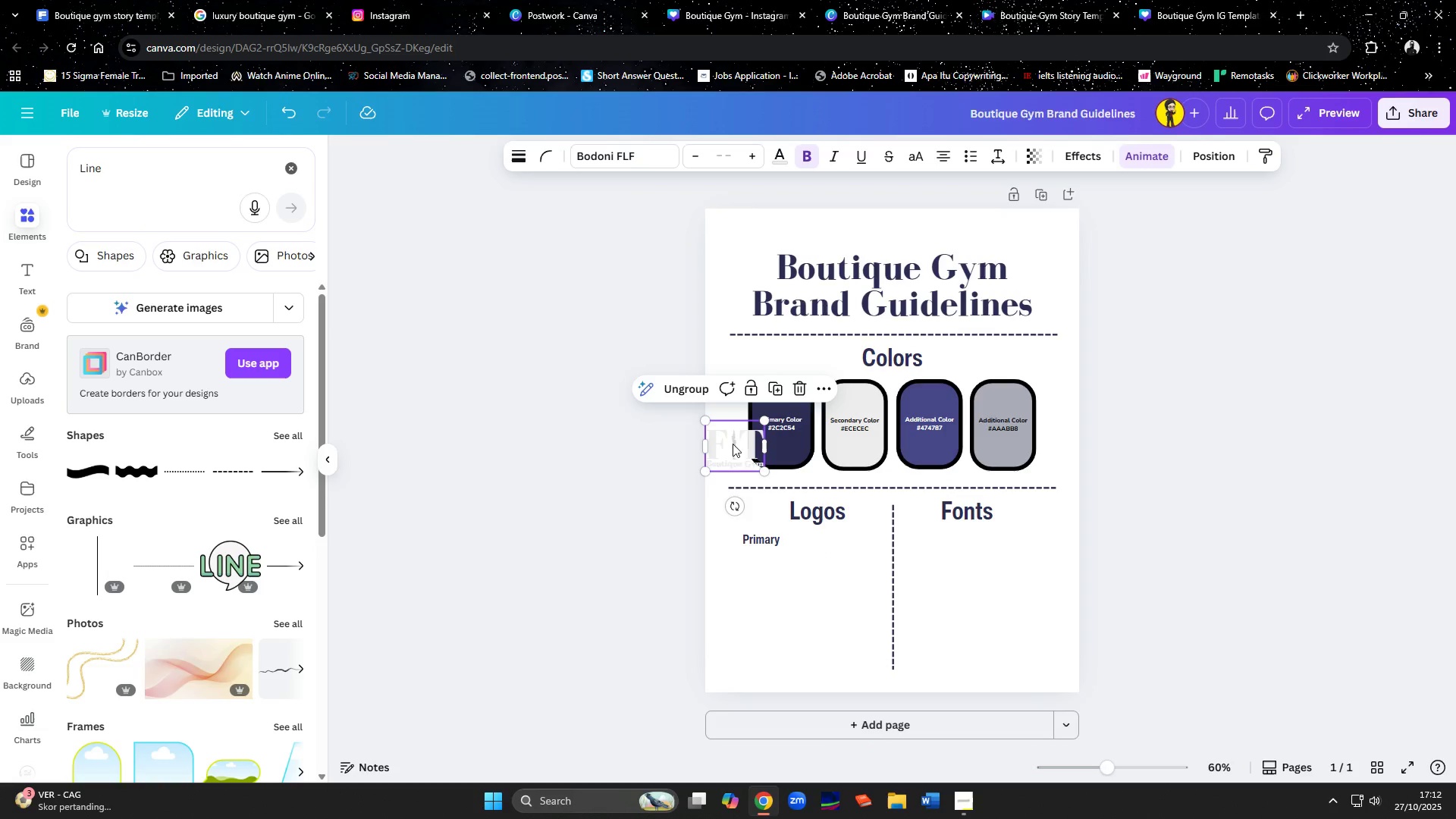 
left_click_drag(start_coordinate=[731, 444], to_coordinate=[767, 577])
 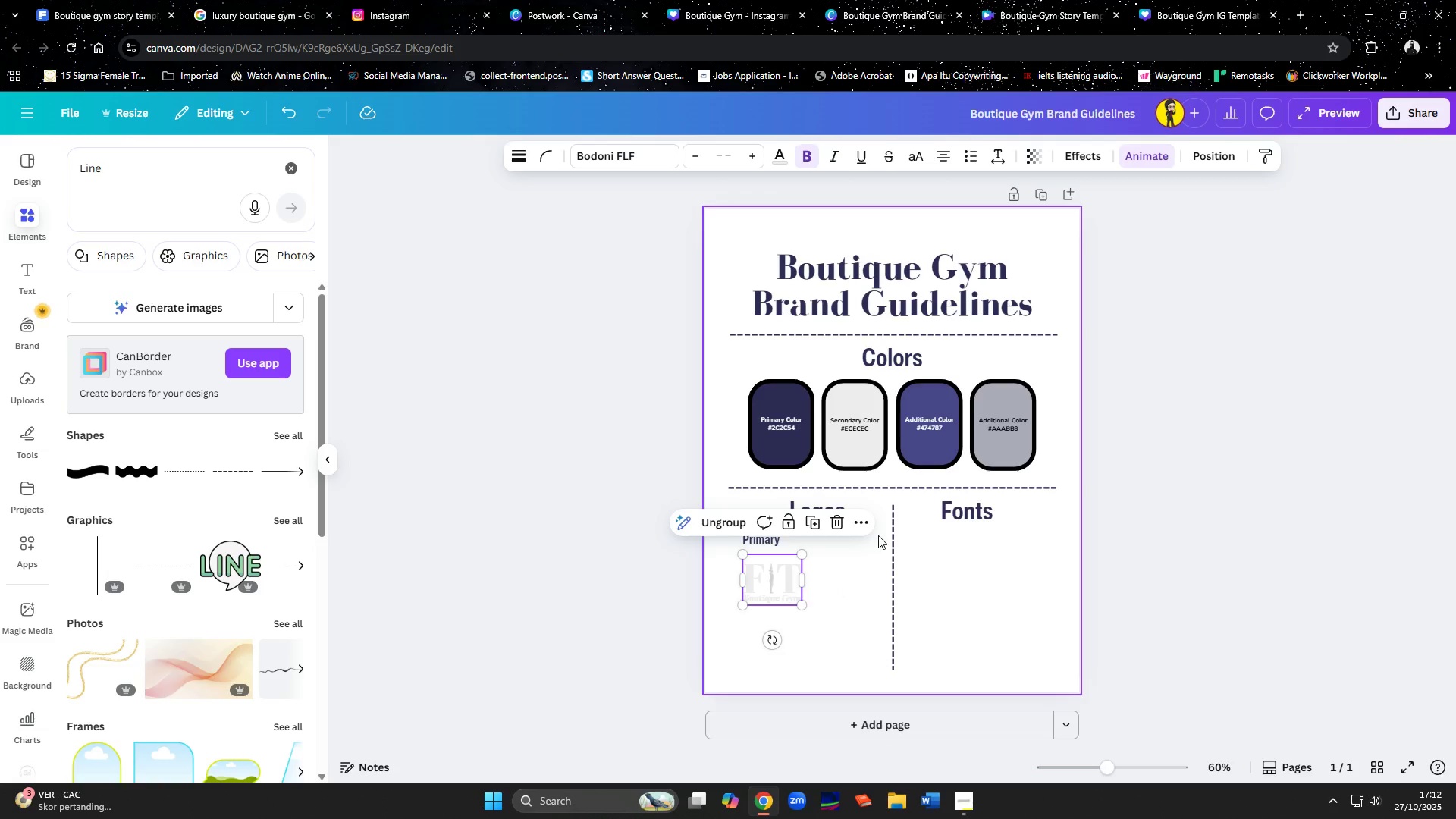 
left_click([885, 20])
 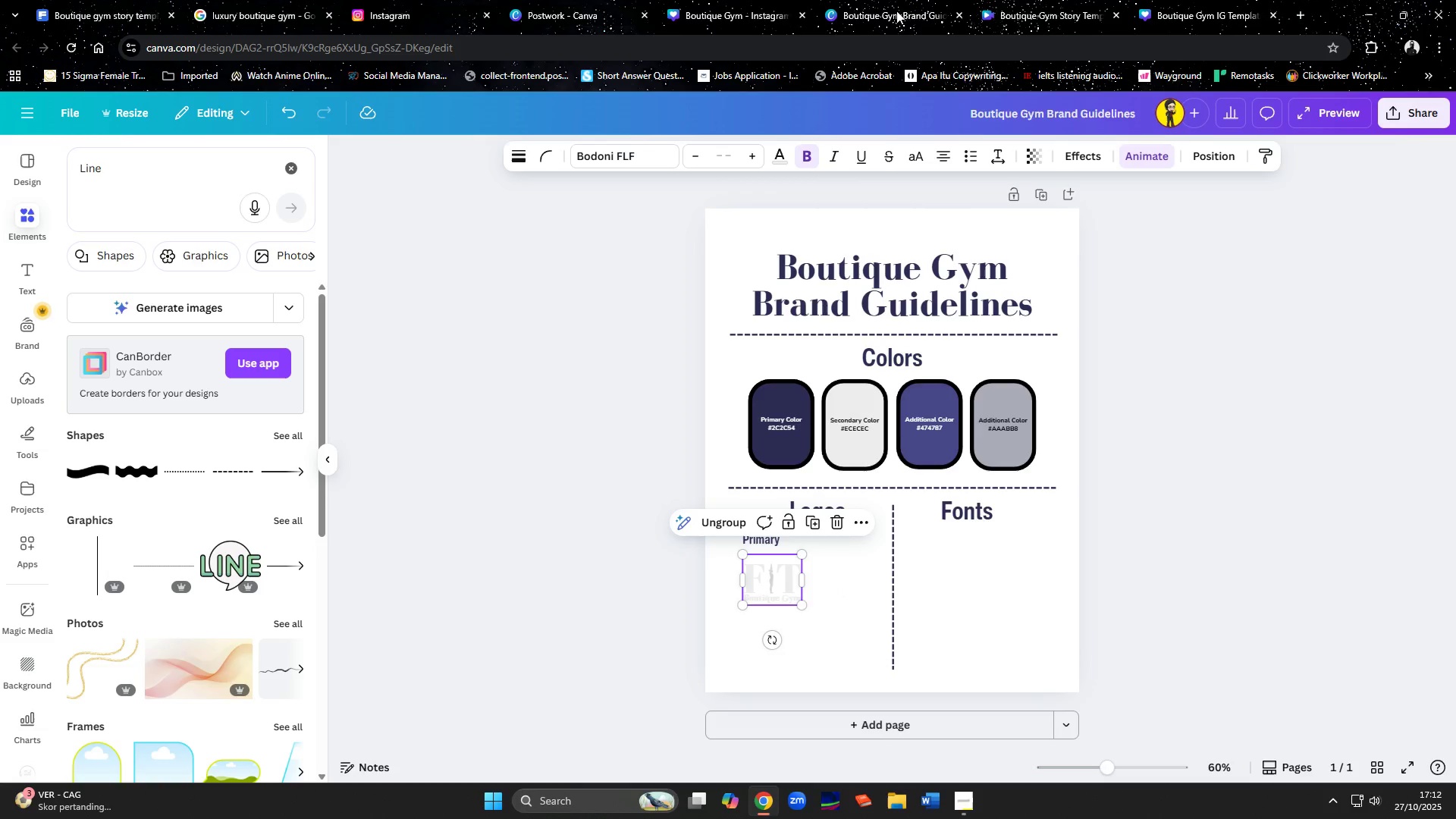 
left_click([685, 11])
 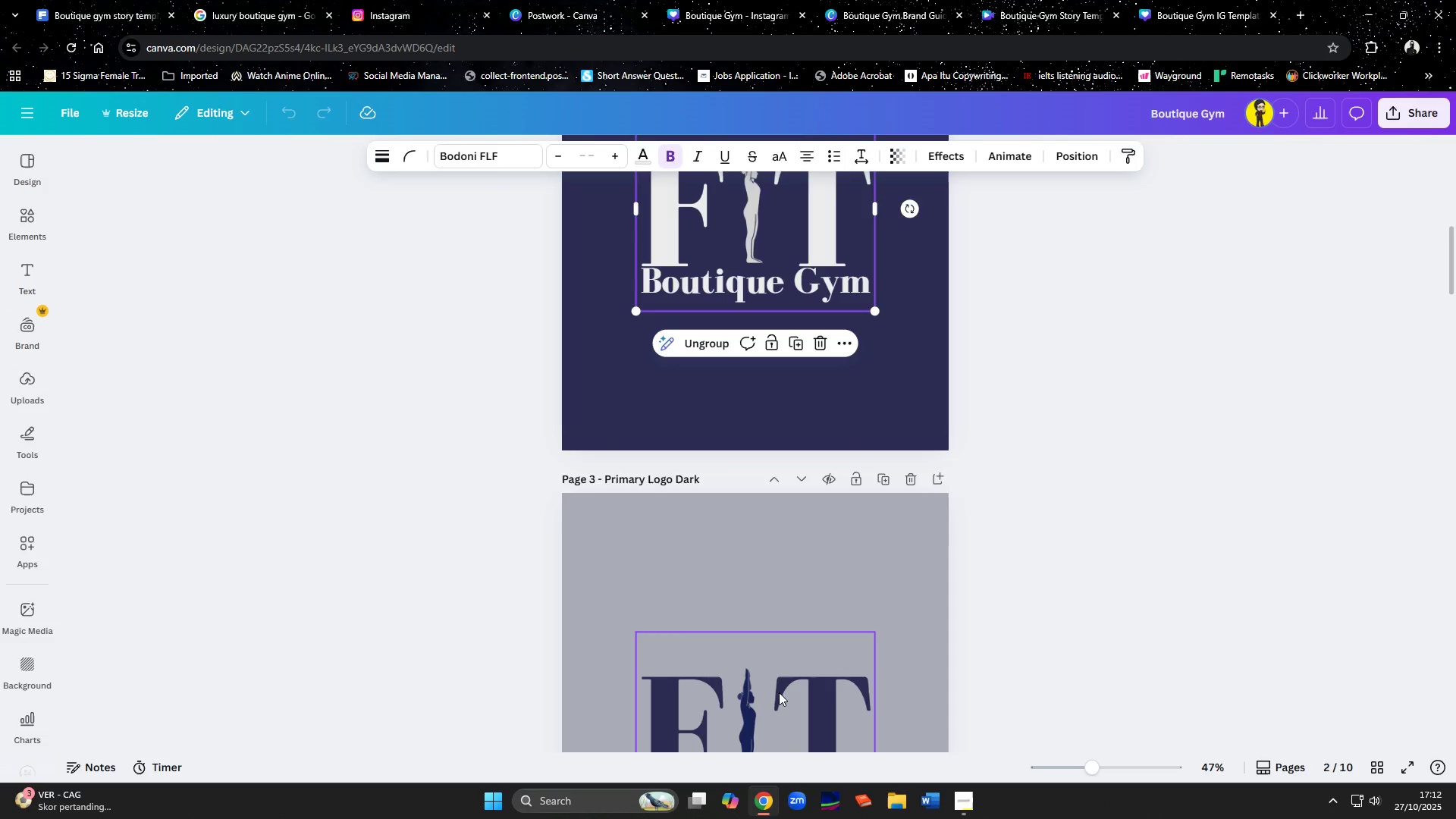 
left_click([772, 715])
 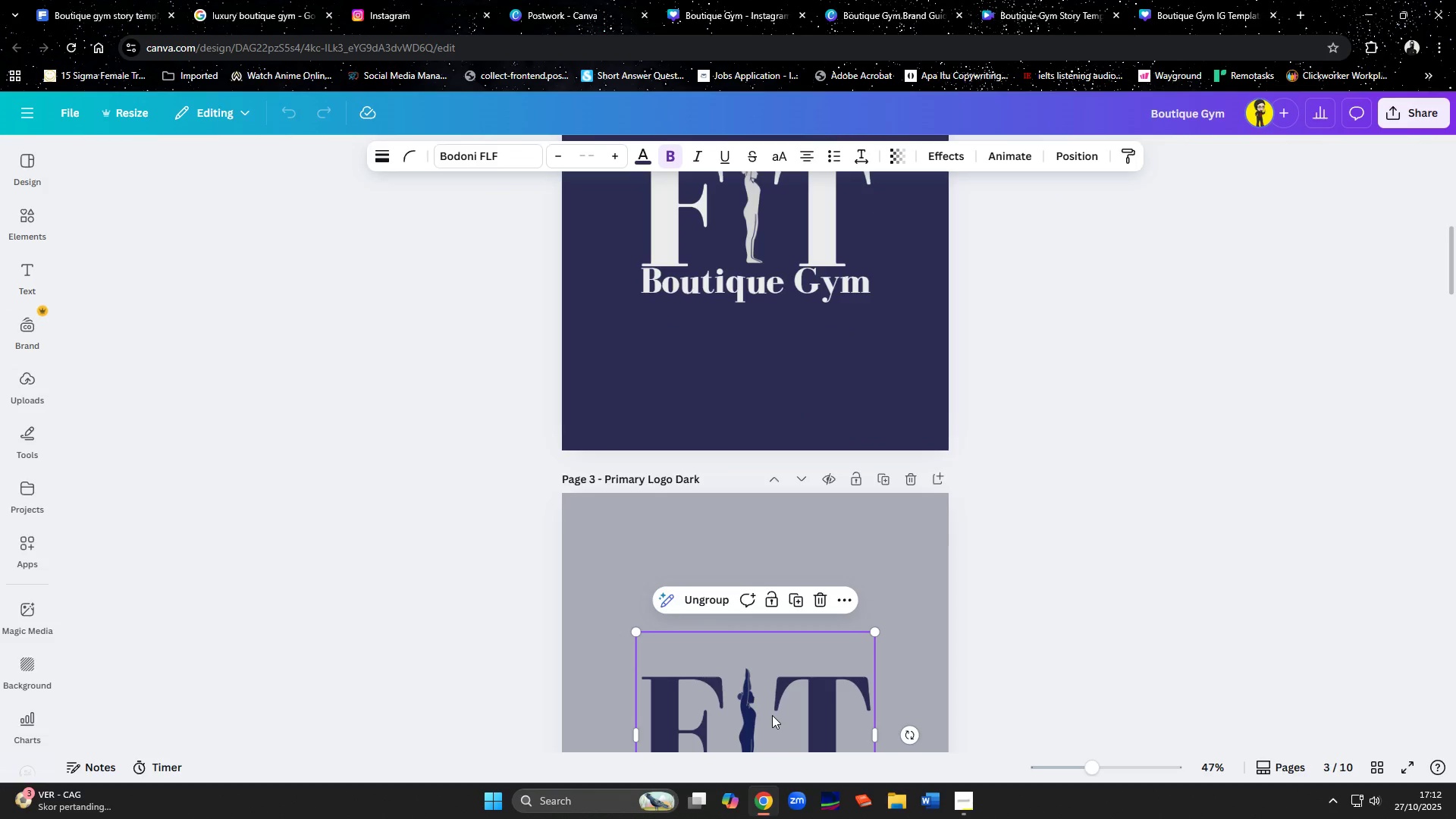 
key(Control+C)
 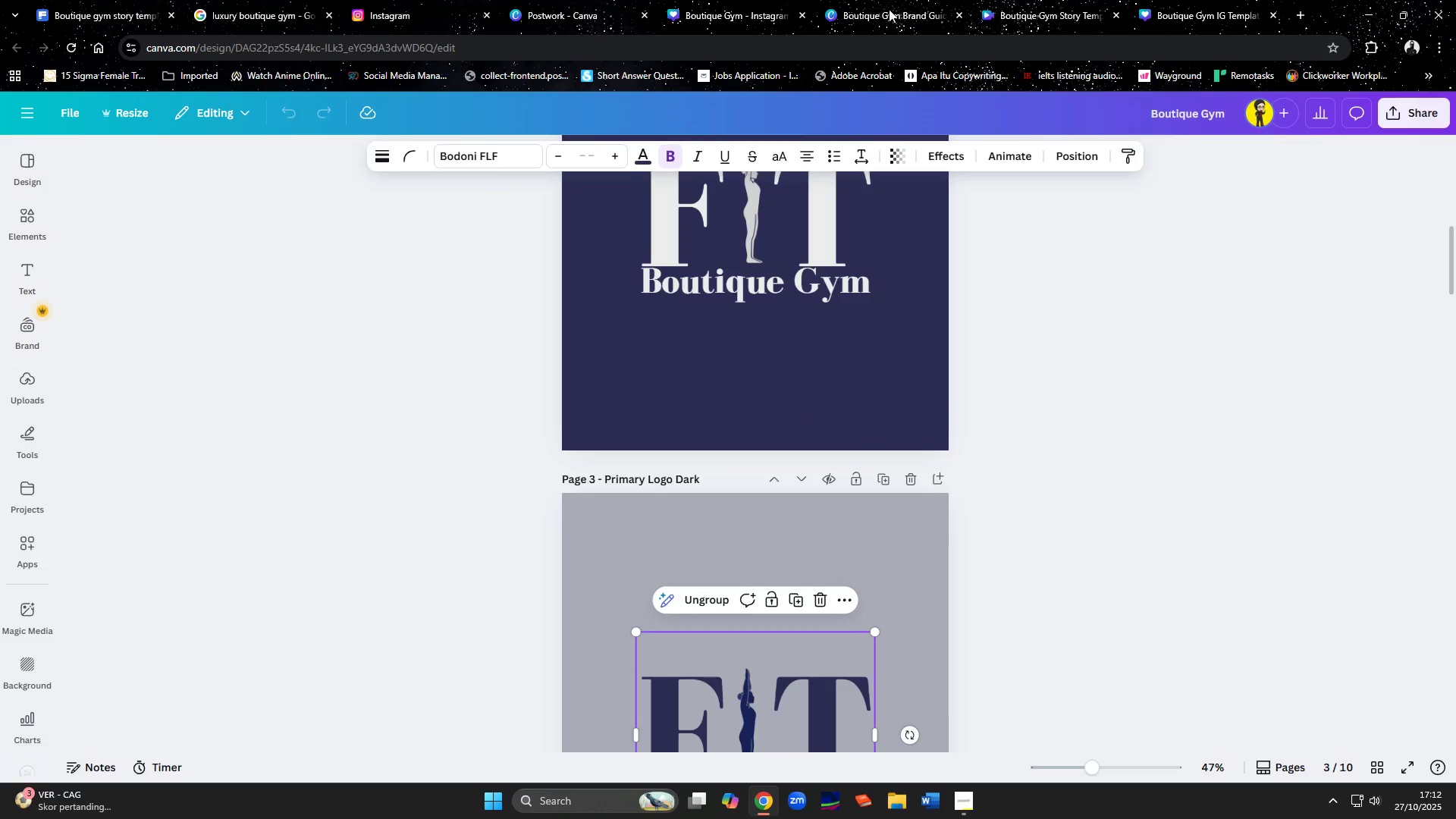 
left_click([890, 8])
 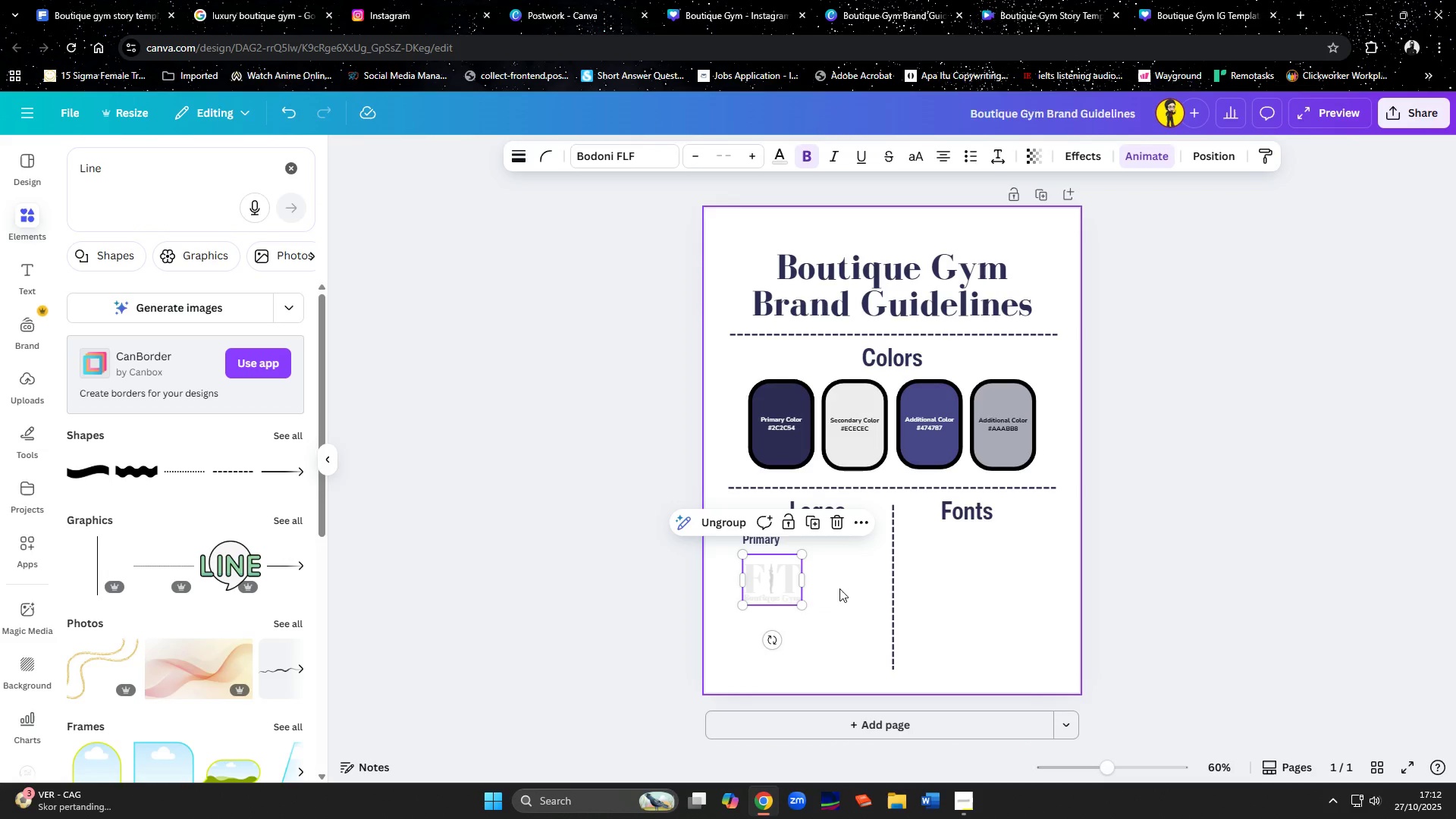 
left_click([839, 588])
 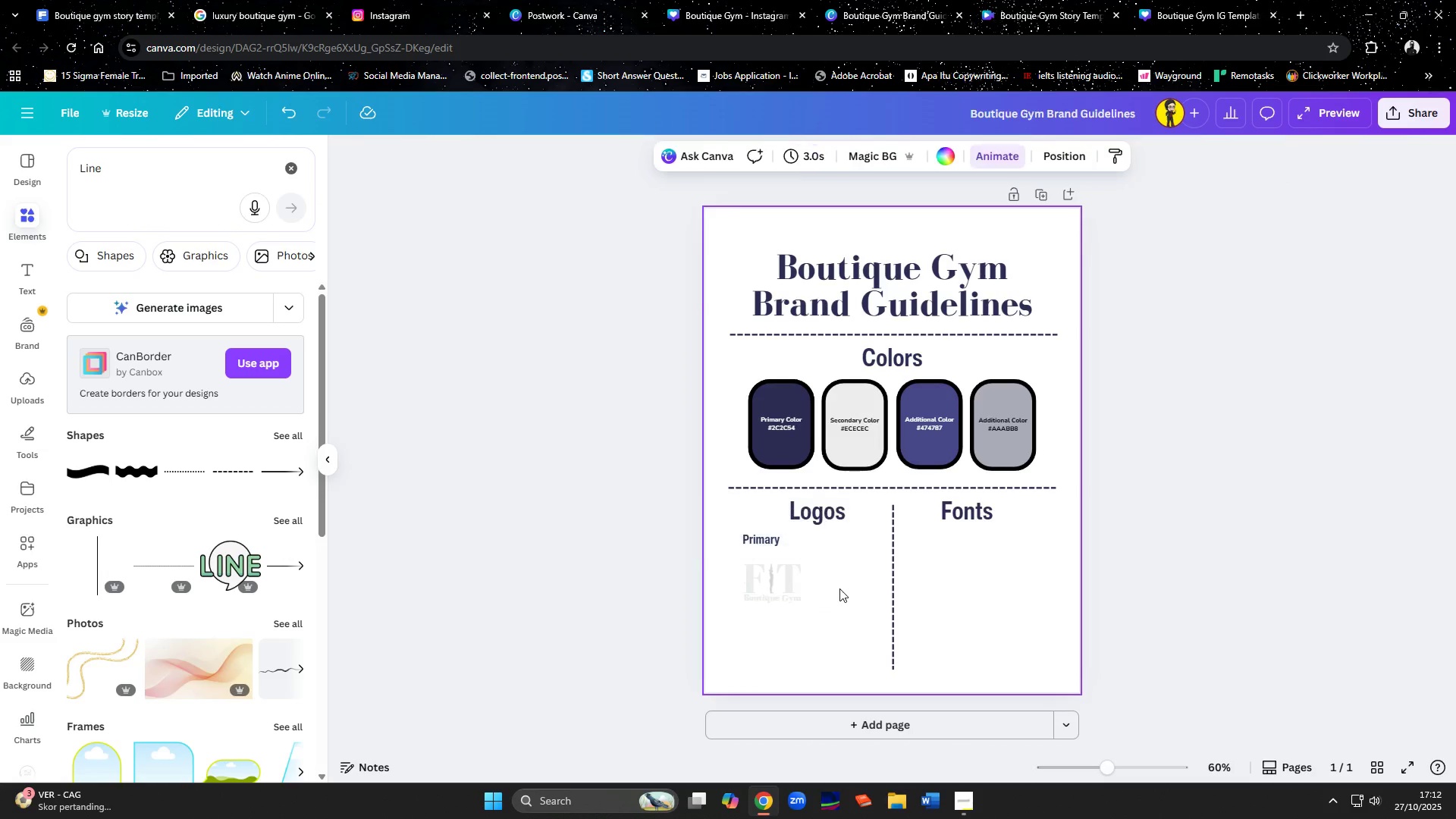 
key(Control+ControlLeft)
 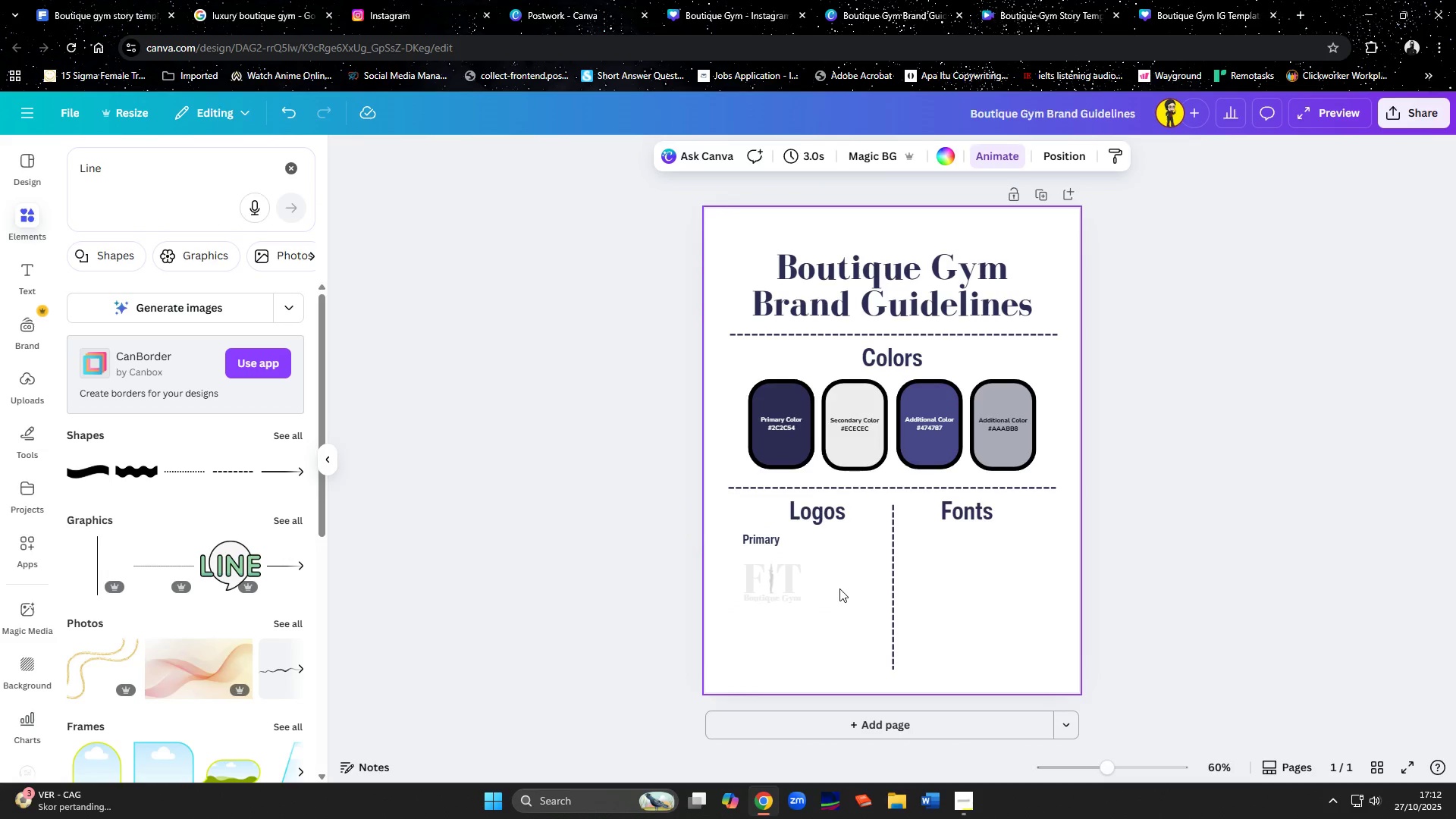 
key(Control+V)
 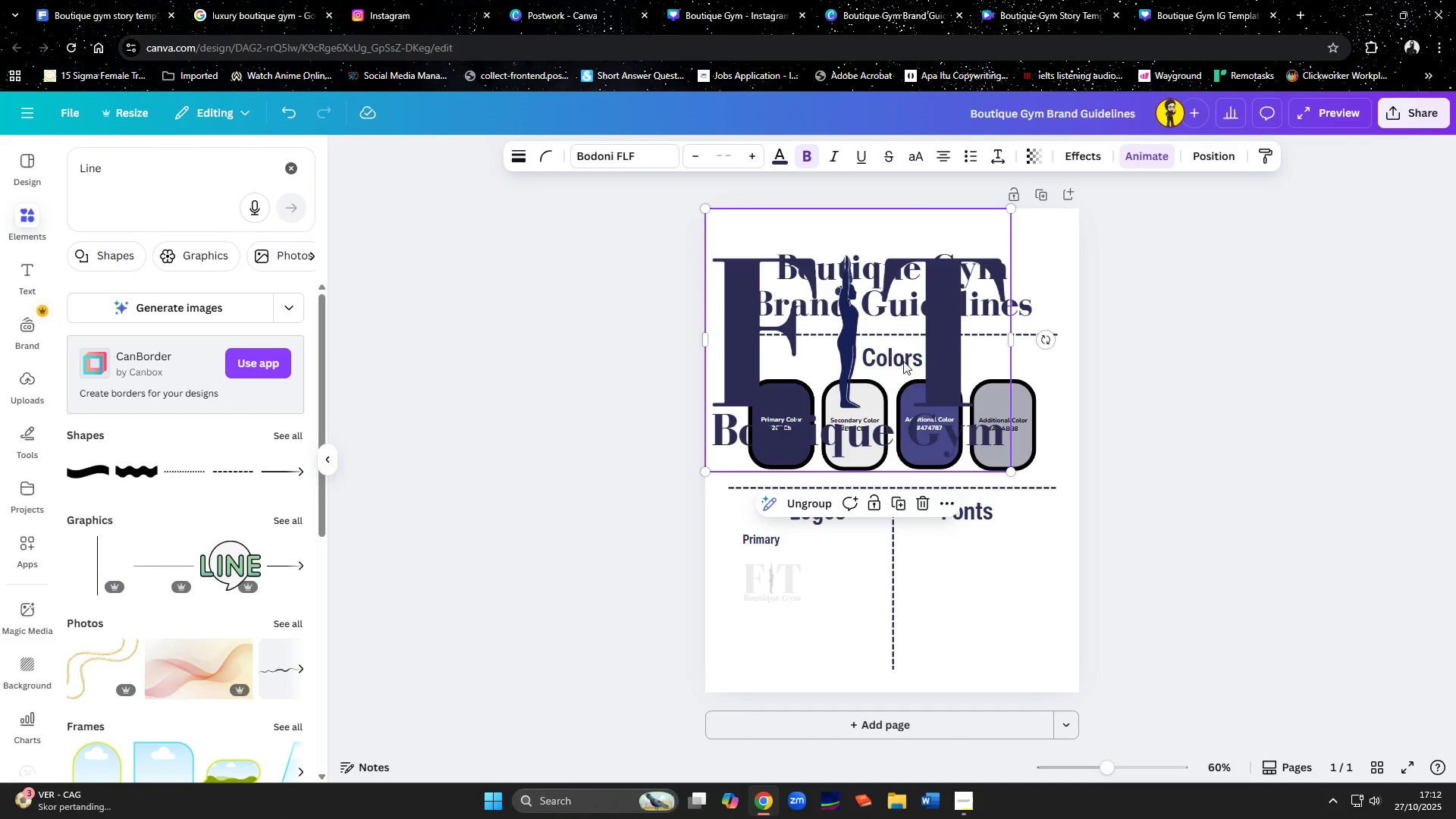 
left_click_drag(start_coordinate=[903, 342], to_coordinate=[990, 555])
 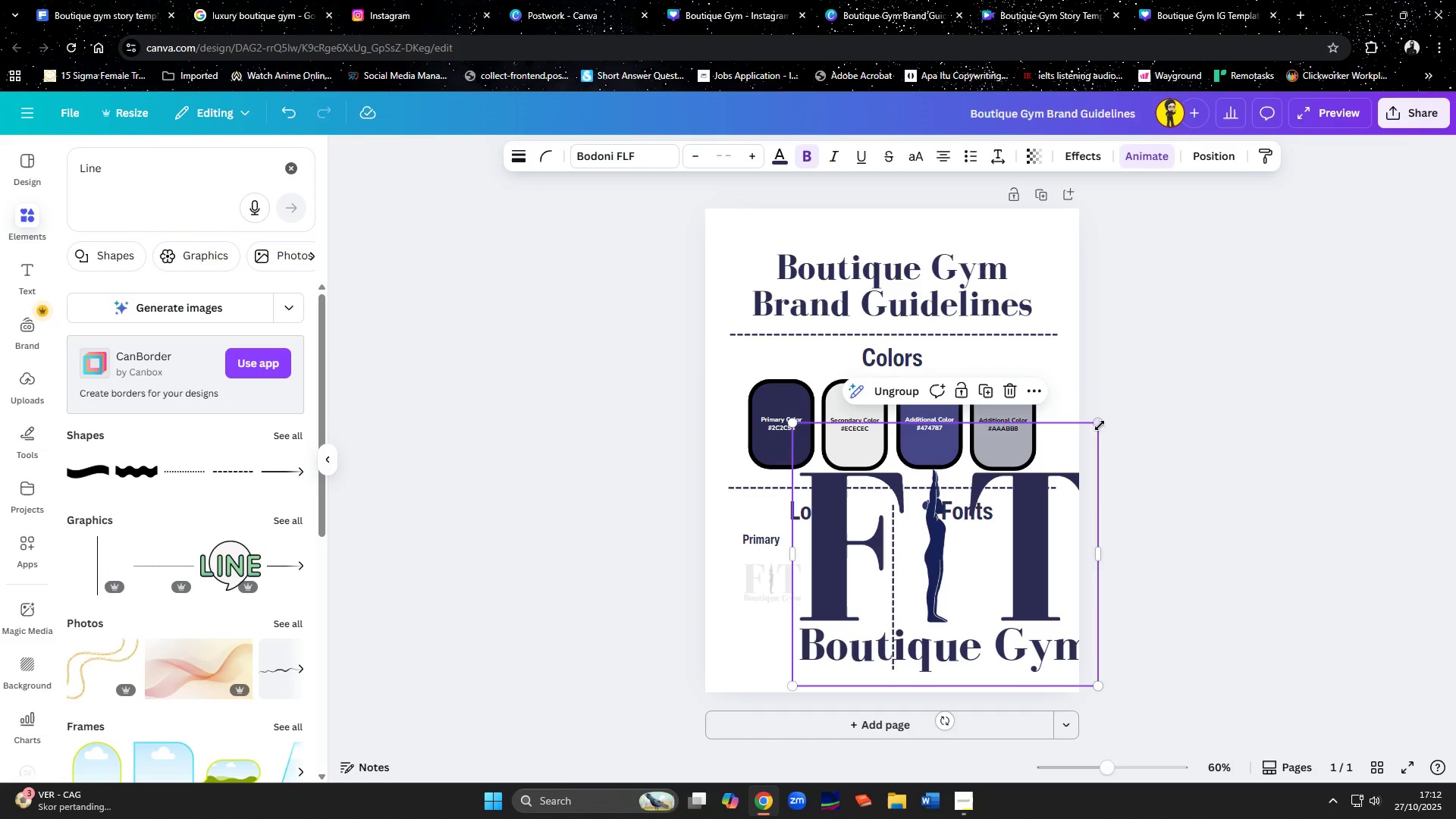 
left_click_drag(start_coordinate=[1100, 428], to_coordinate=[863, 656])
 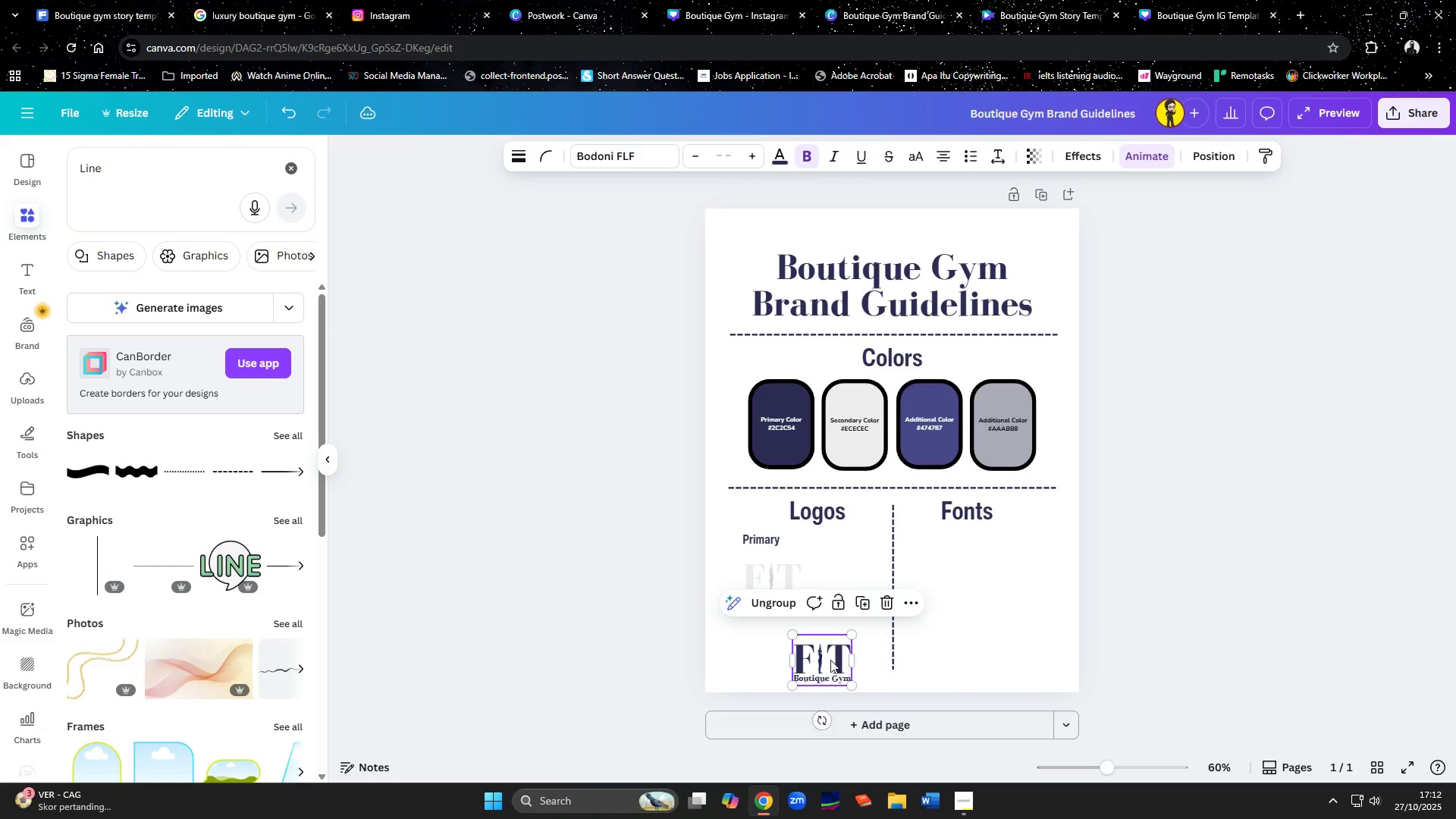 
left_click_drag(start_coordinate=[830, 660], to_coordinate=[846, 580])
 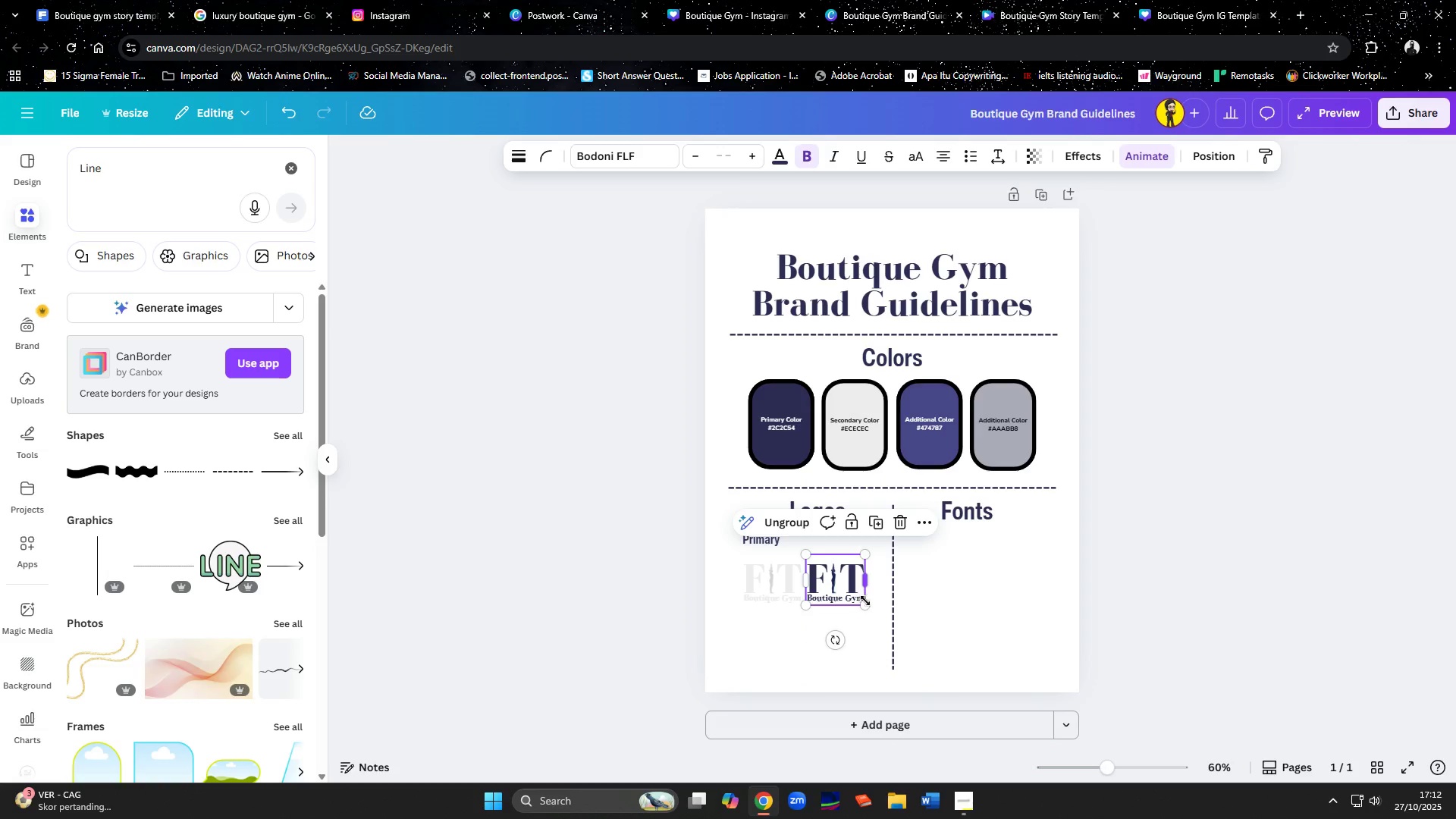 
left_click_drag(start_coordinate=[865, 607], to_coordinate=[869, 609])
 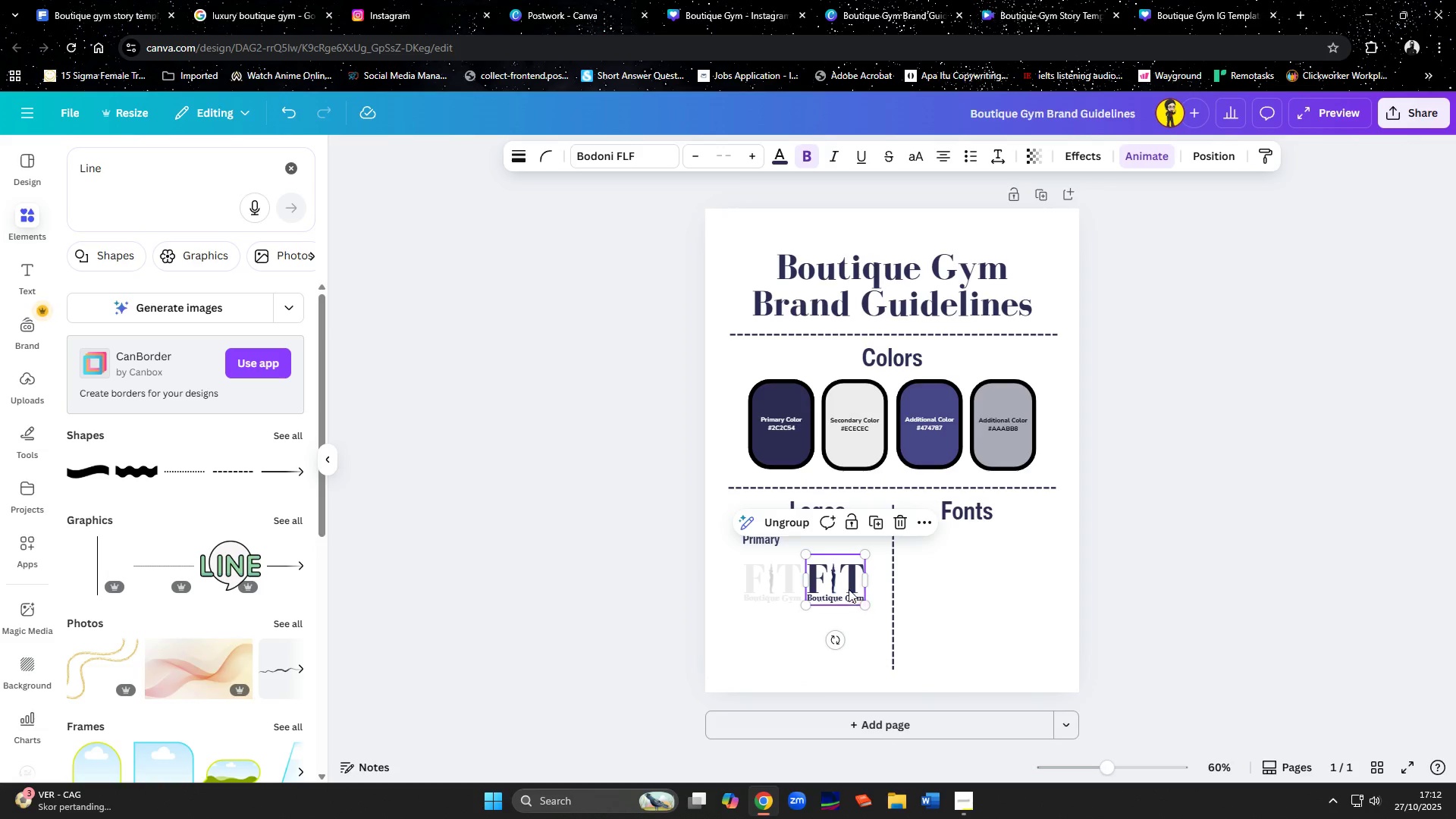 
left_click_drag(start_coordinate=[849, 589], to_coordinate=[856, 587])
 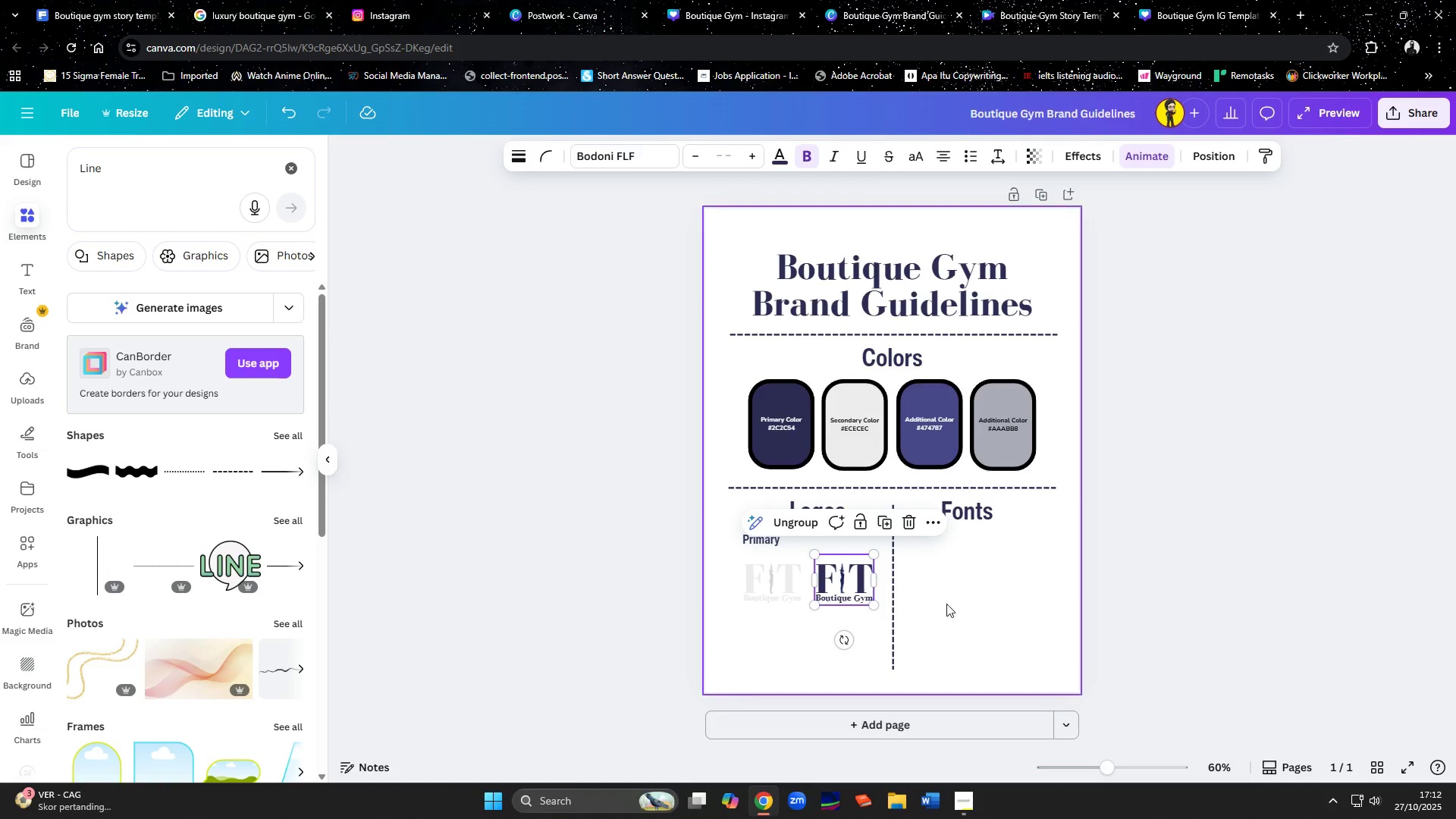 
left_click([946, 604])
 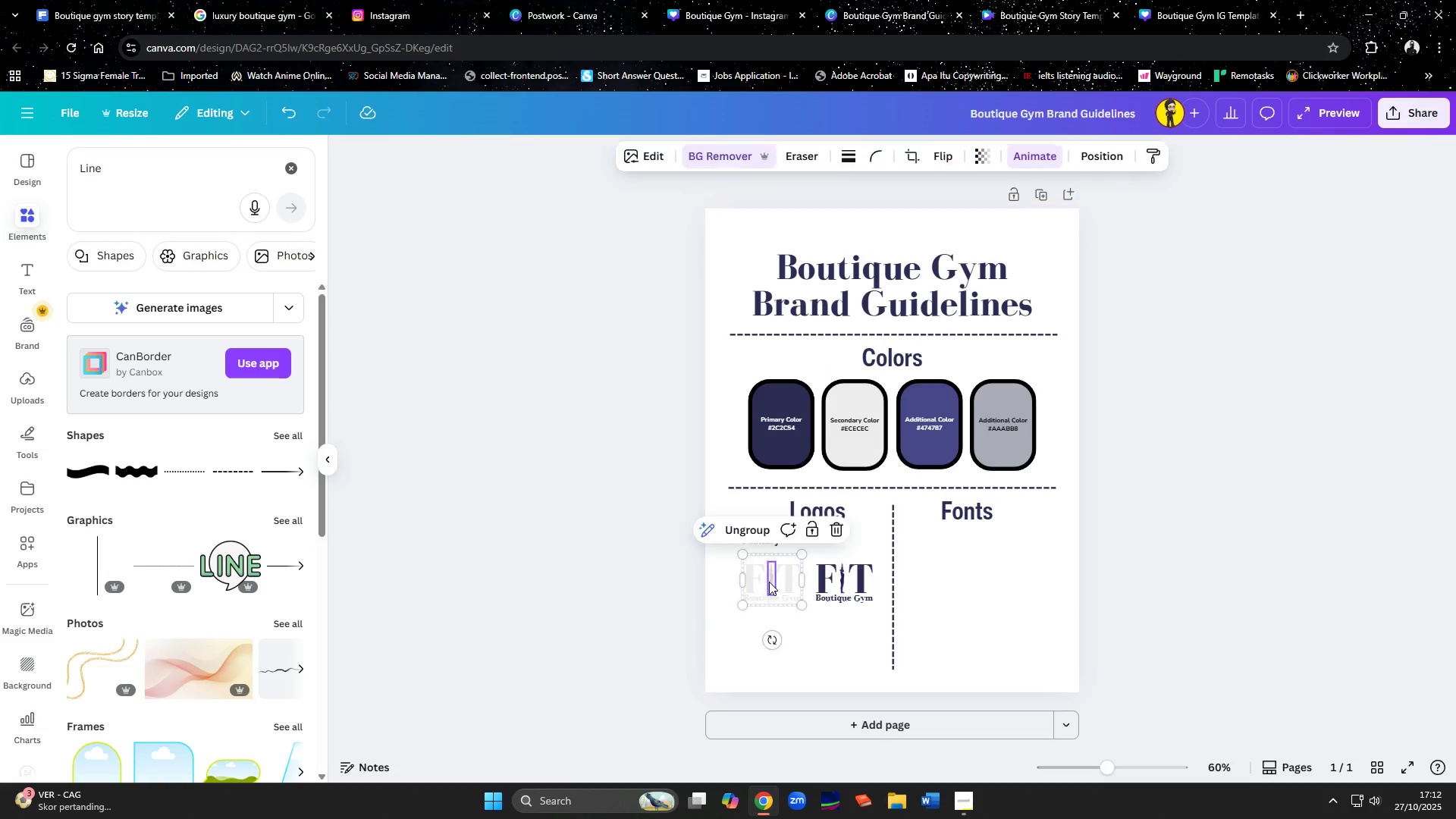 
double_click([996, 604])
 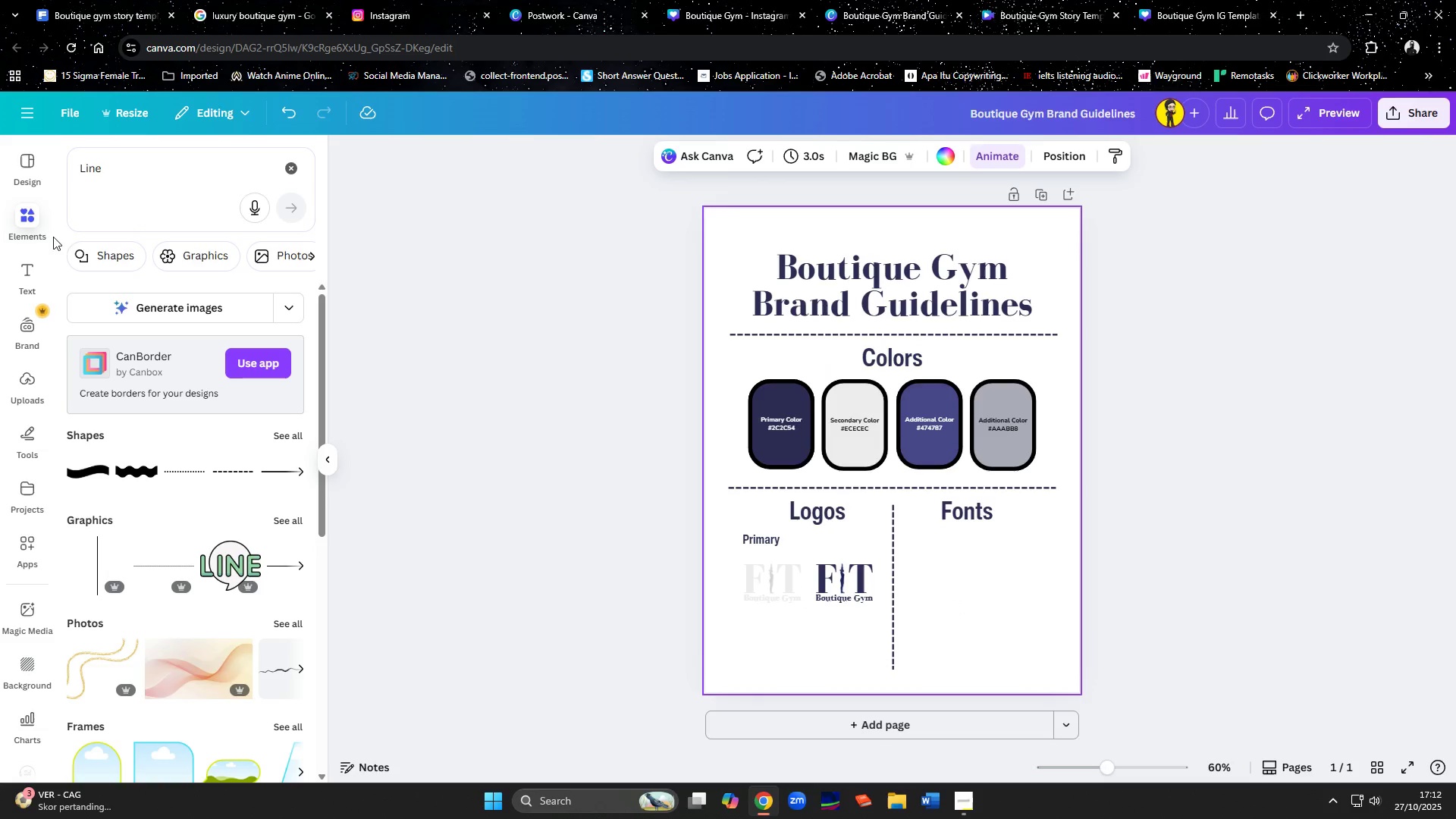 
wait(6.89)
 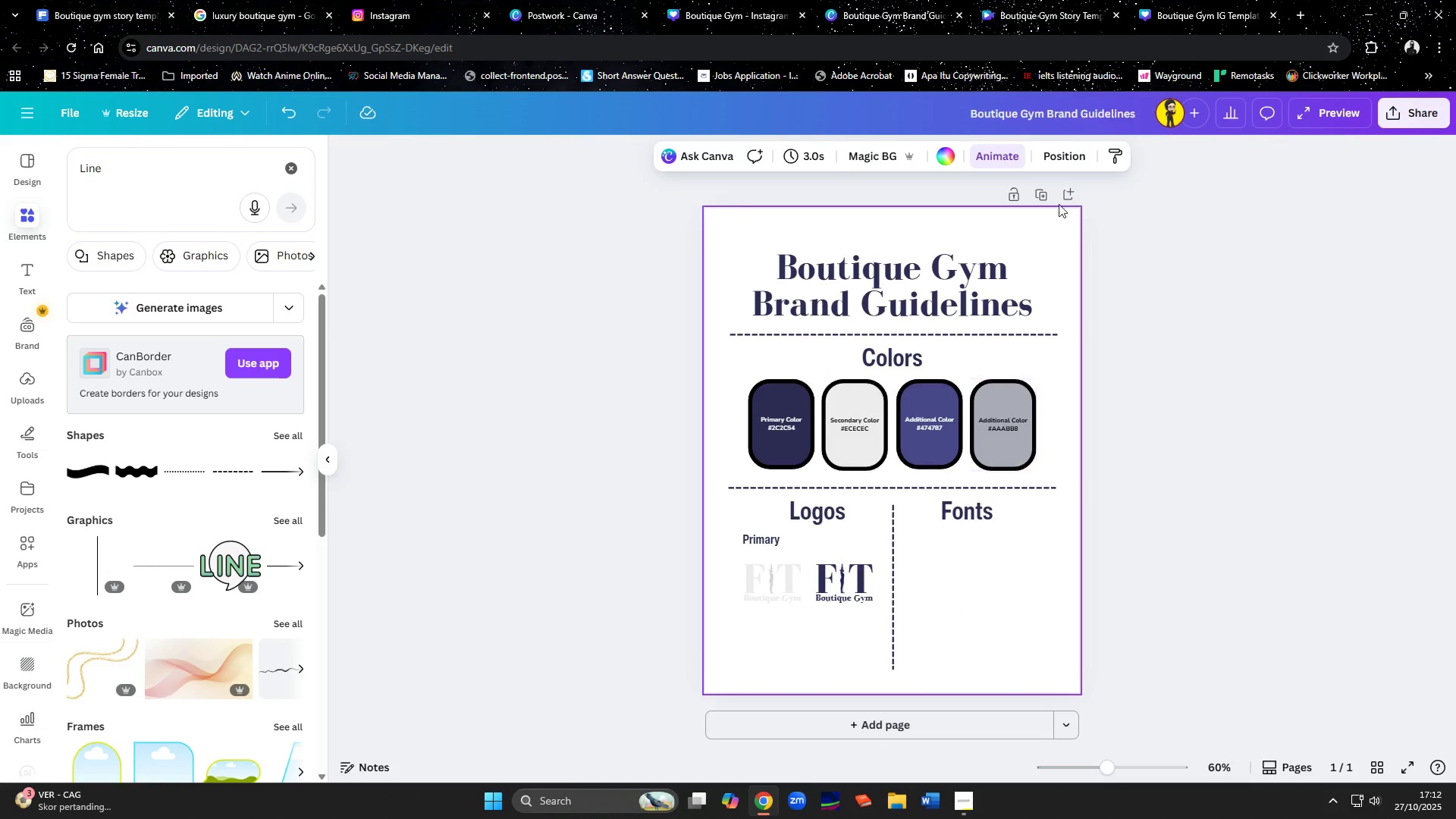 
left_click([104, 262])
 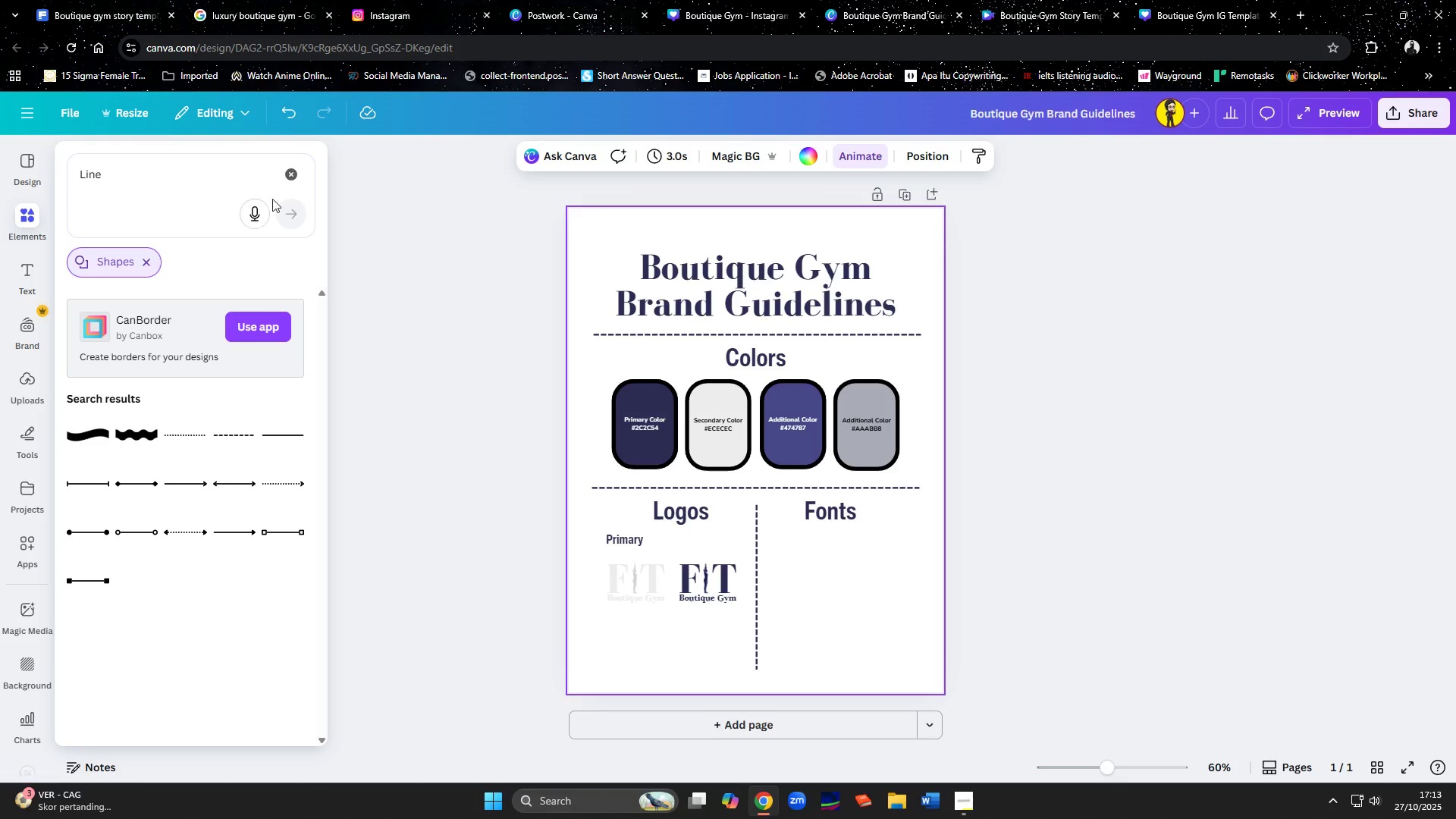 
left_click([297, 172])
 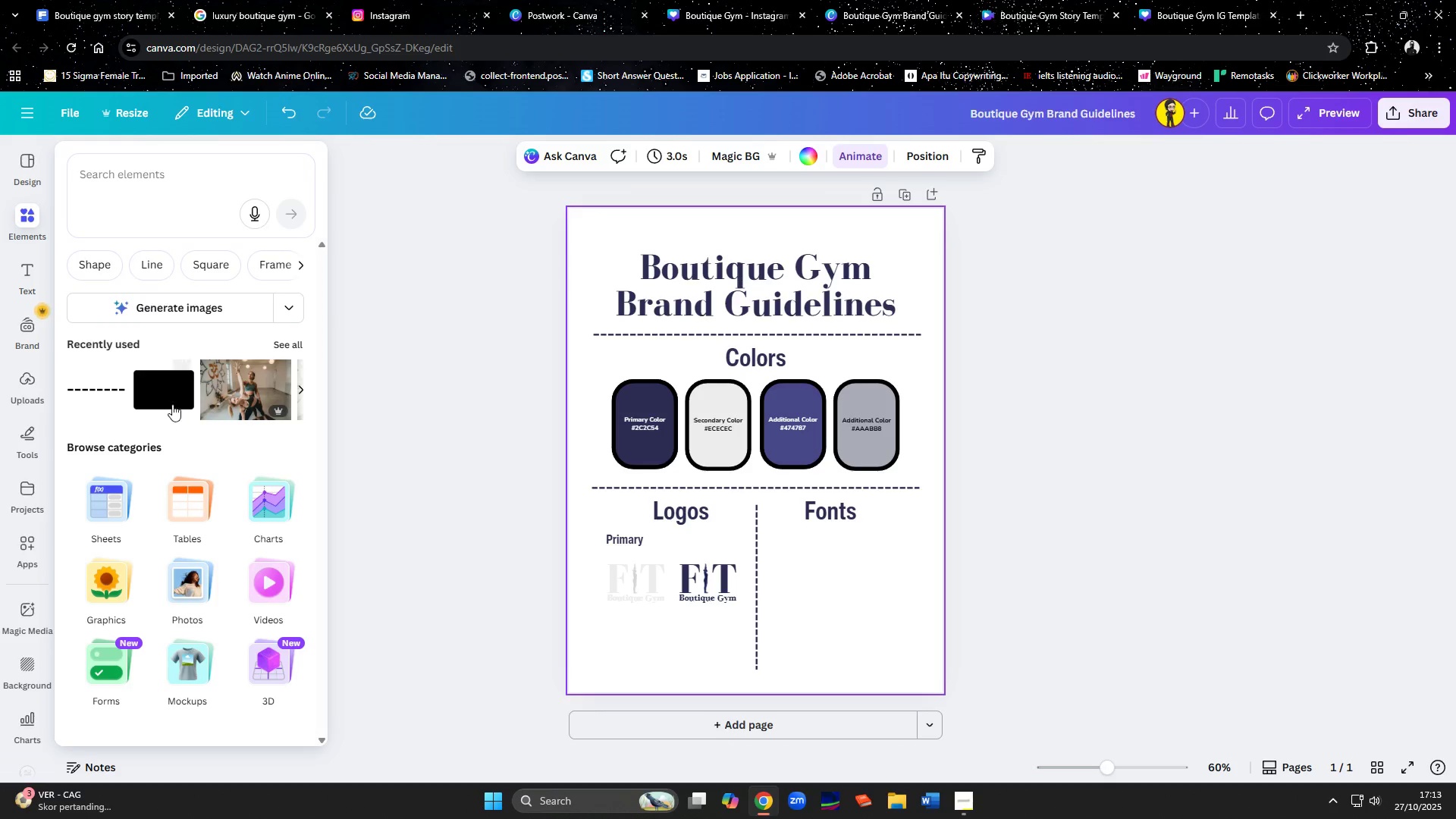 
left_click([171, 398])
 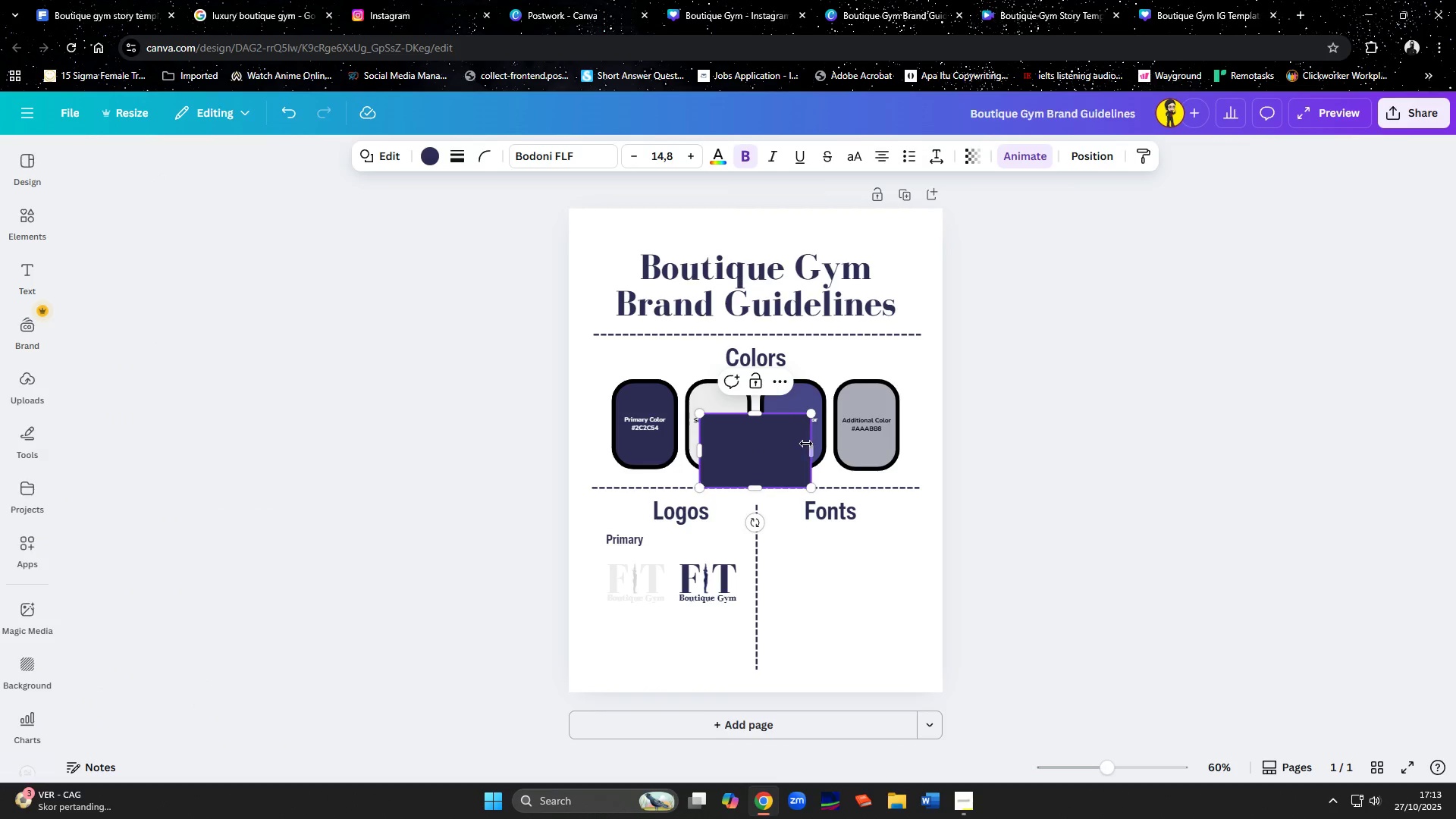 
left_click_drag(start_coordinate=[808, 450], to_coordinate=[777, 453])
 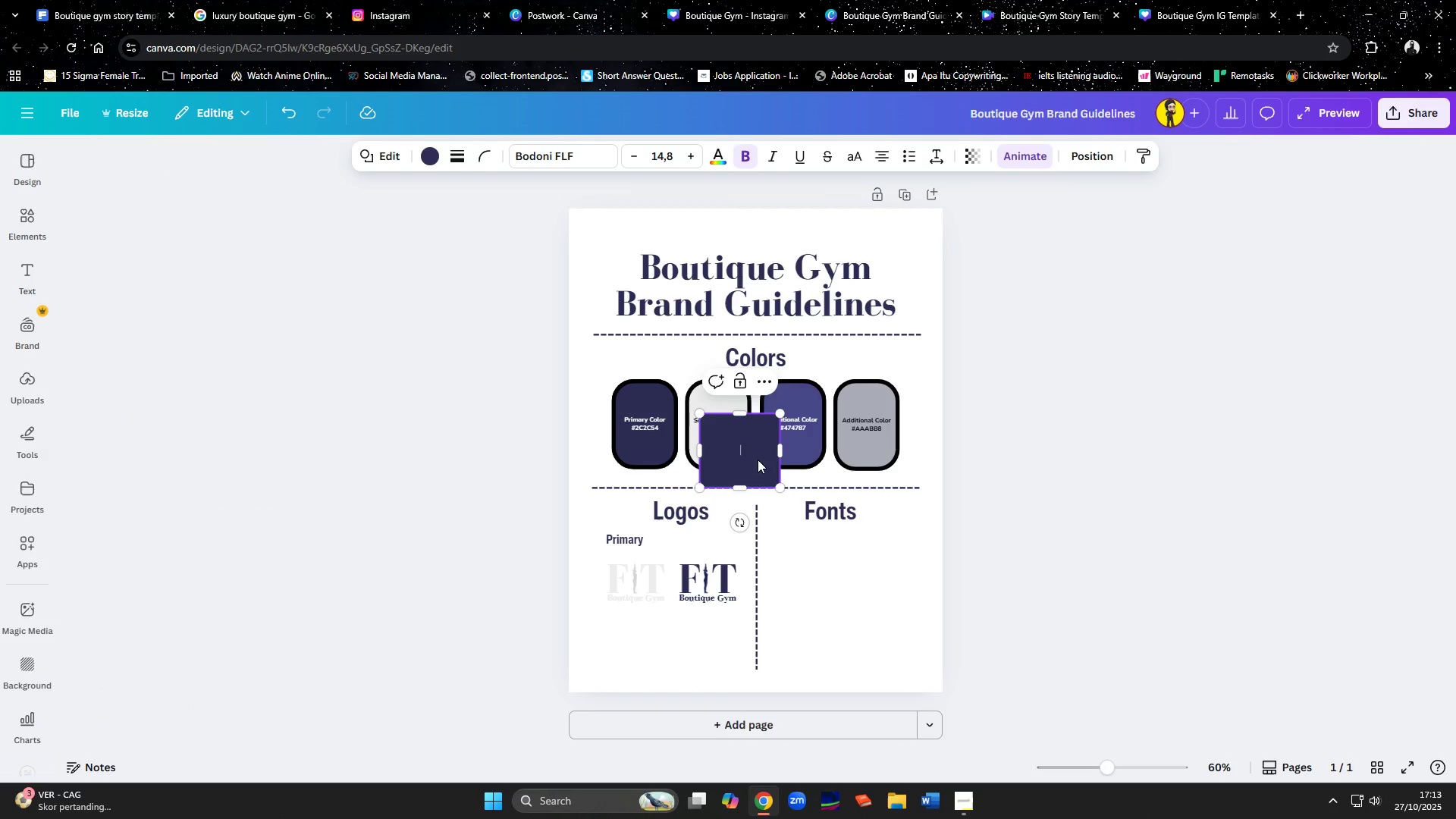 
left_click_drag(start_coordinate=[757, 463], to_coordinate=[657, 594])
 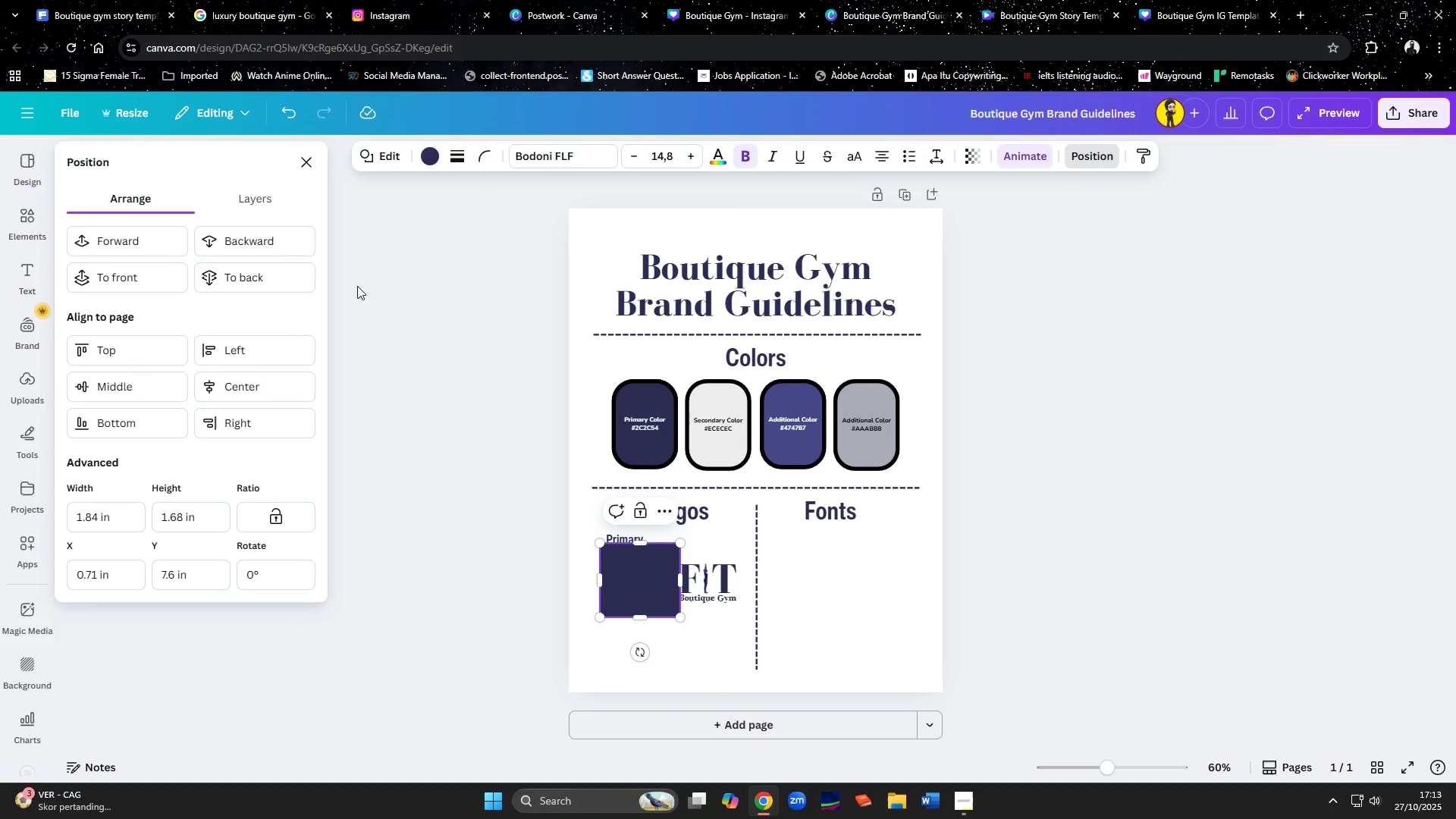 
left_click([247, 283])
 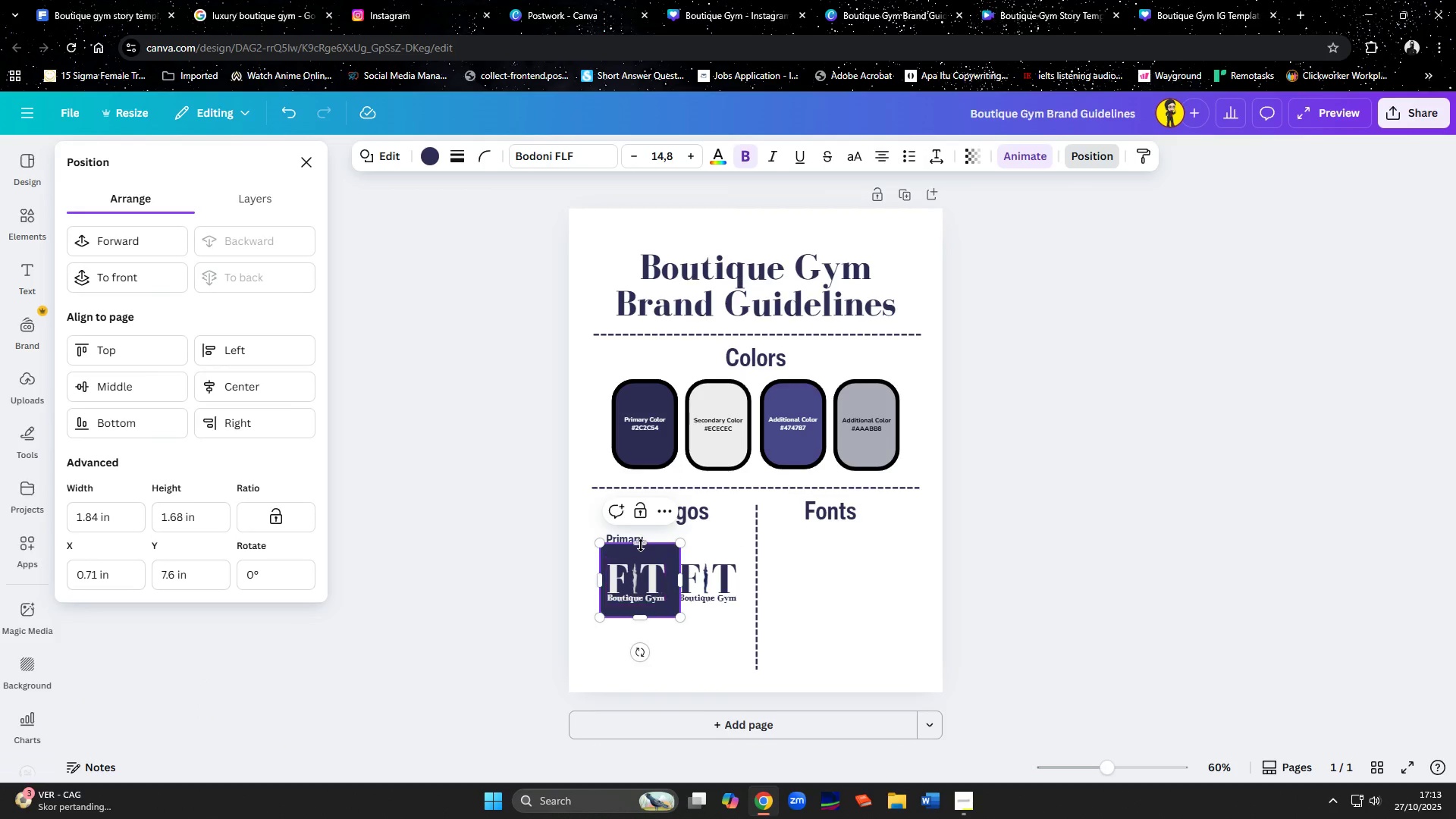 
left_click_drag(start_coordinate=[641, 545], to_coordinate=[645, 561])
 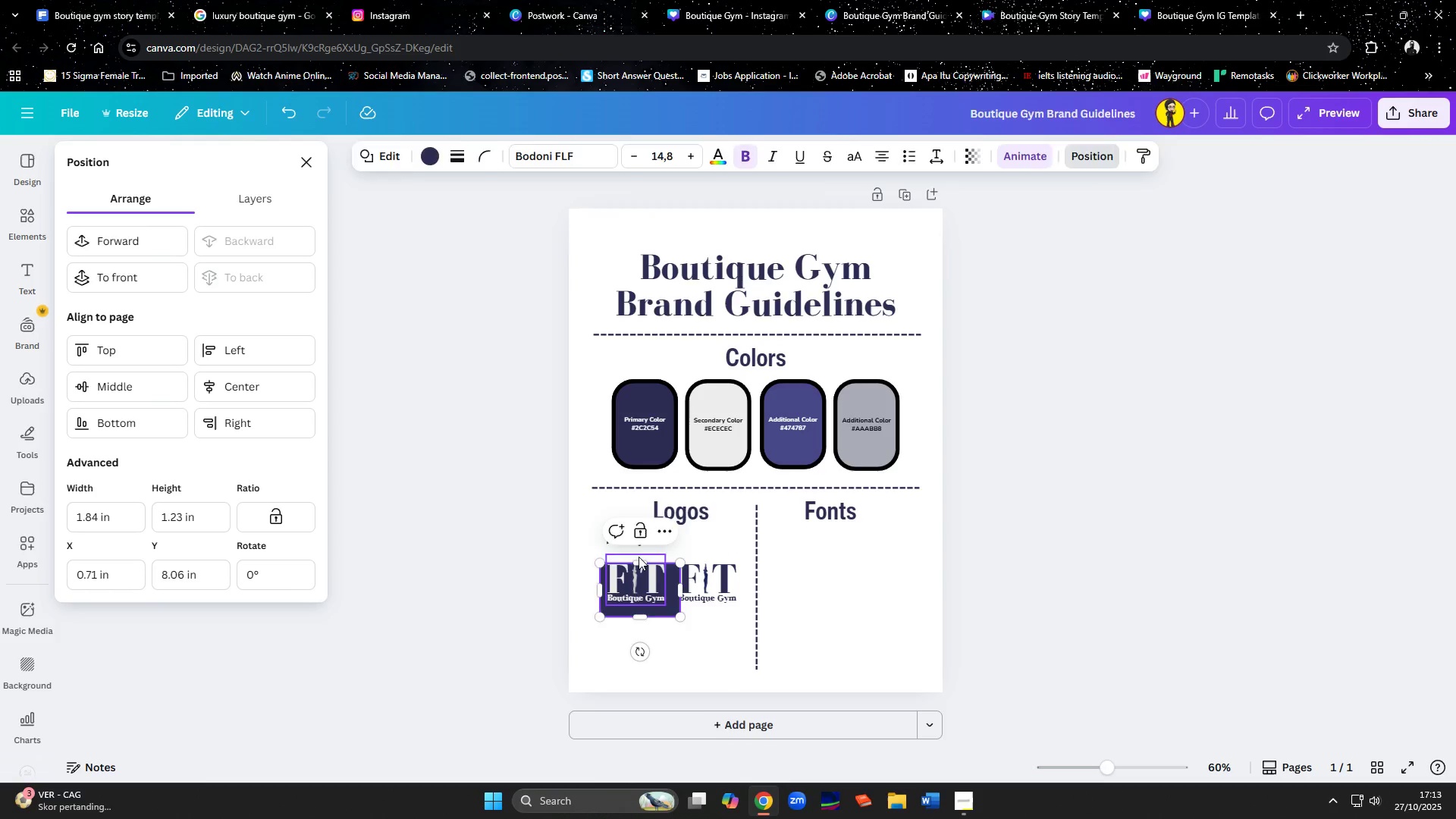 
left_click([639, 557])
 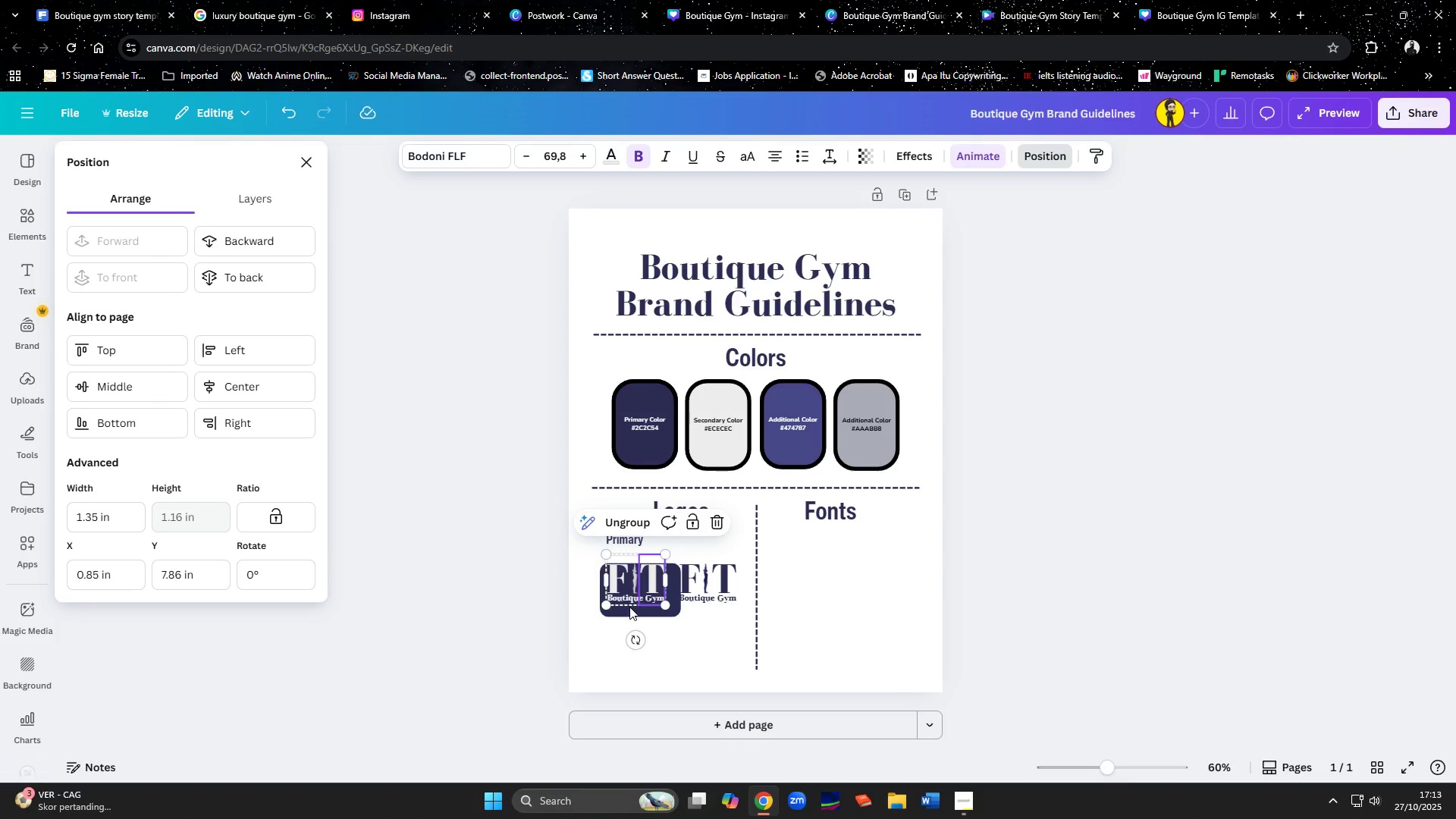 
left_click([629, 610])
 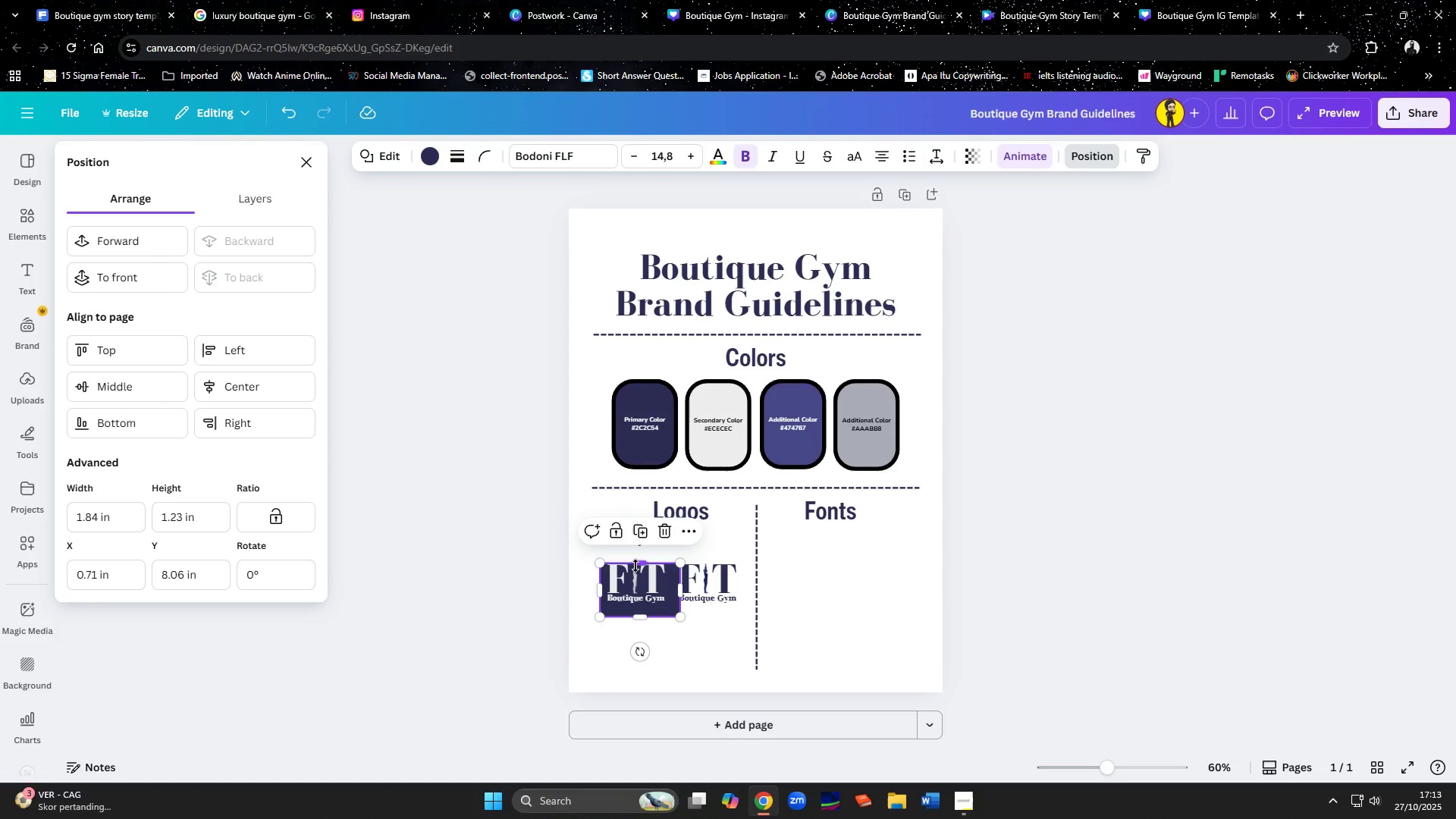 
left_click_drag(start_coordinate=[637, 566], to_coordinate=[638, 560])
 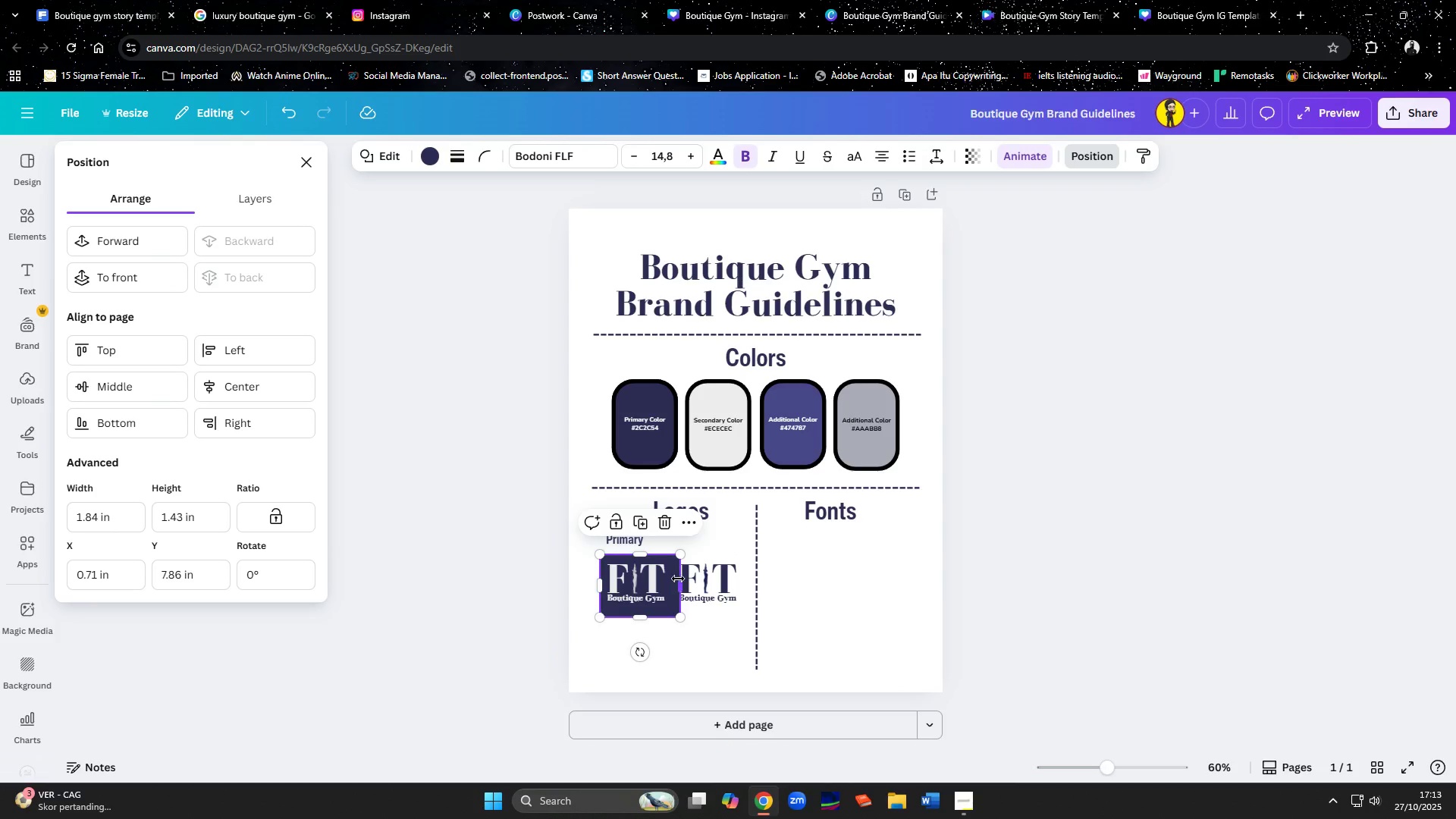 
left_click_drag(start_coordinate=[679, 580], to_coordinate=[670, 583])
 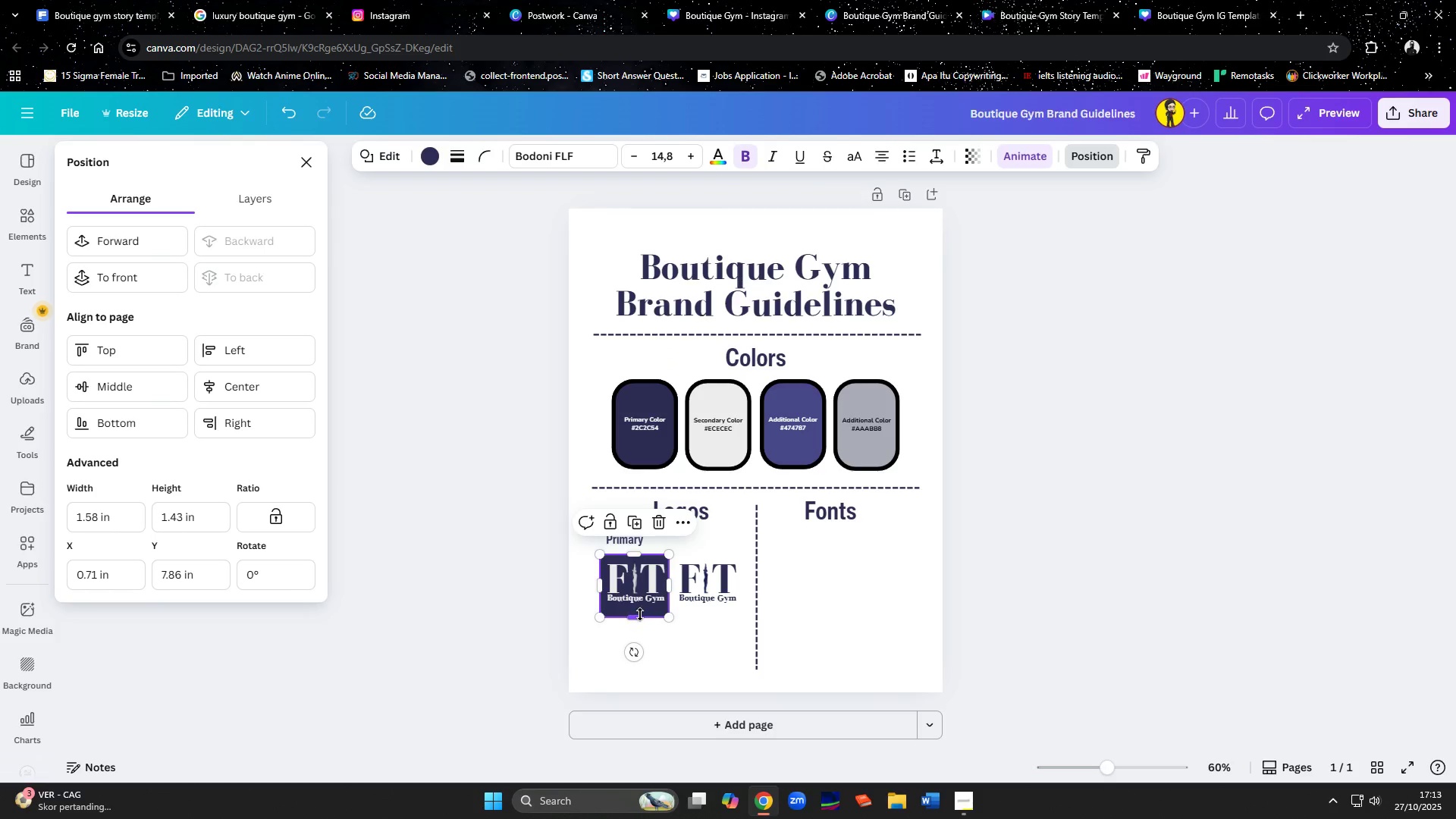 
left_click_drag(start_coordinate=[639, 614], to_coordinate=[639, 607])
 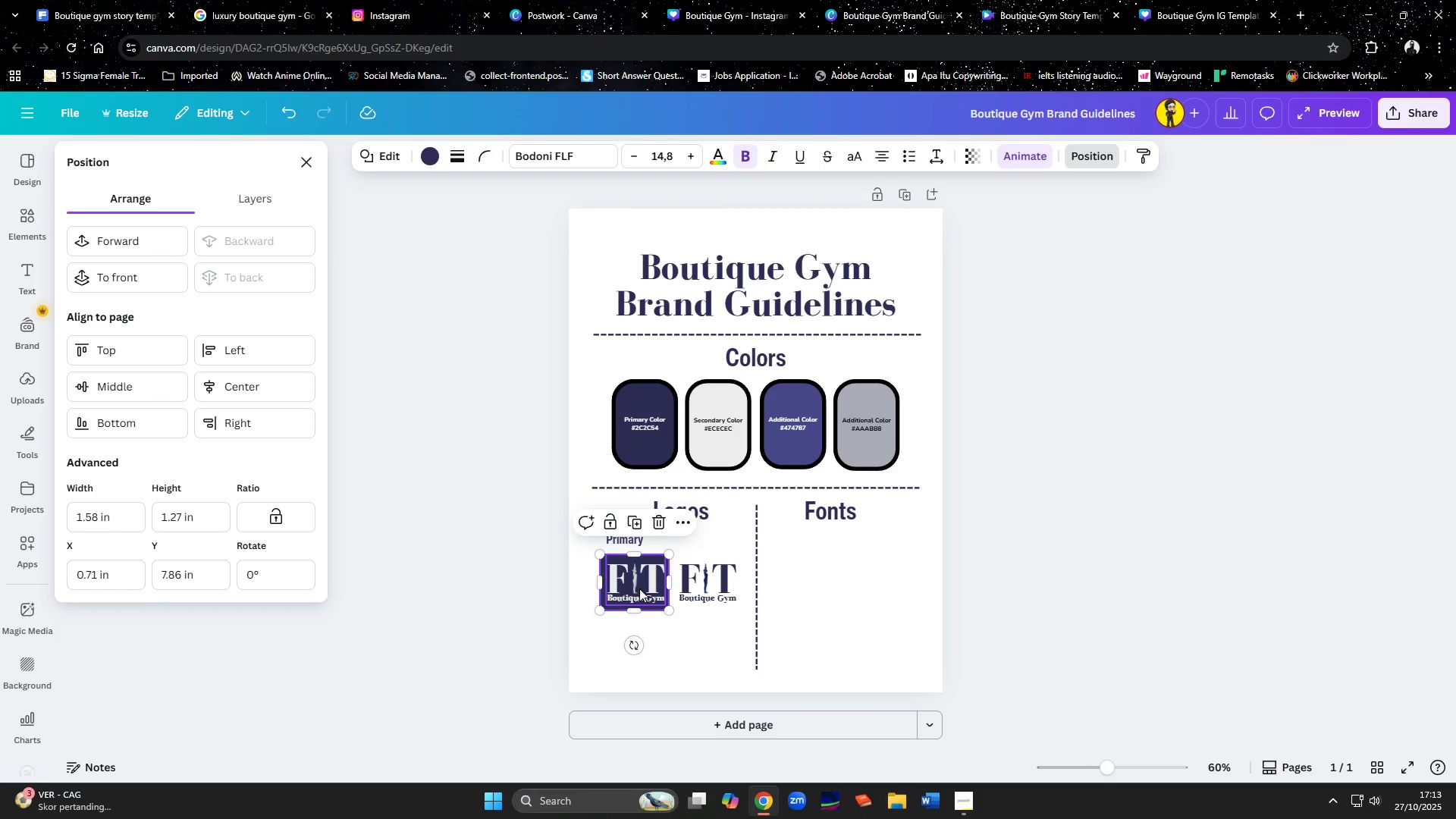 
left_click([639, 588])
 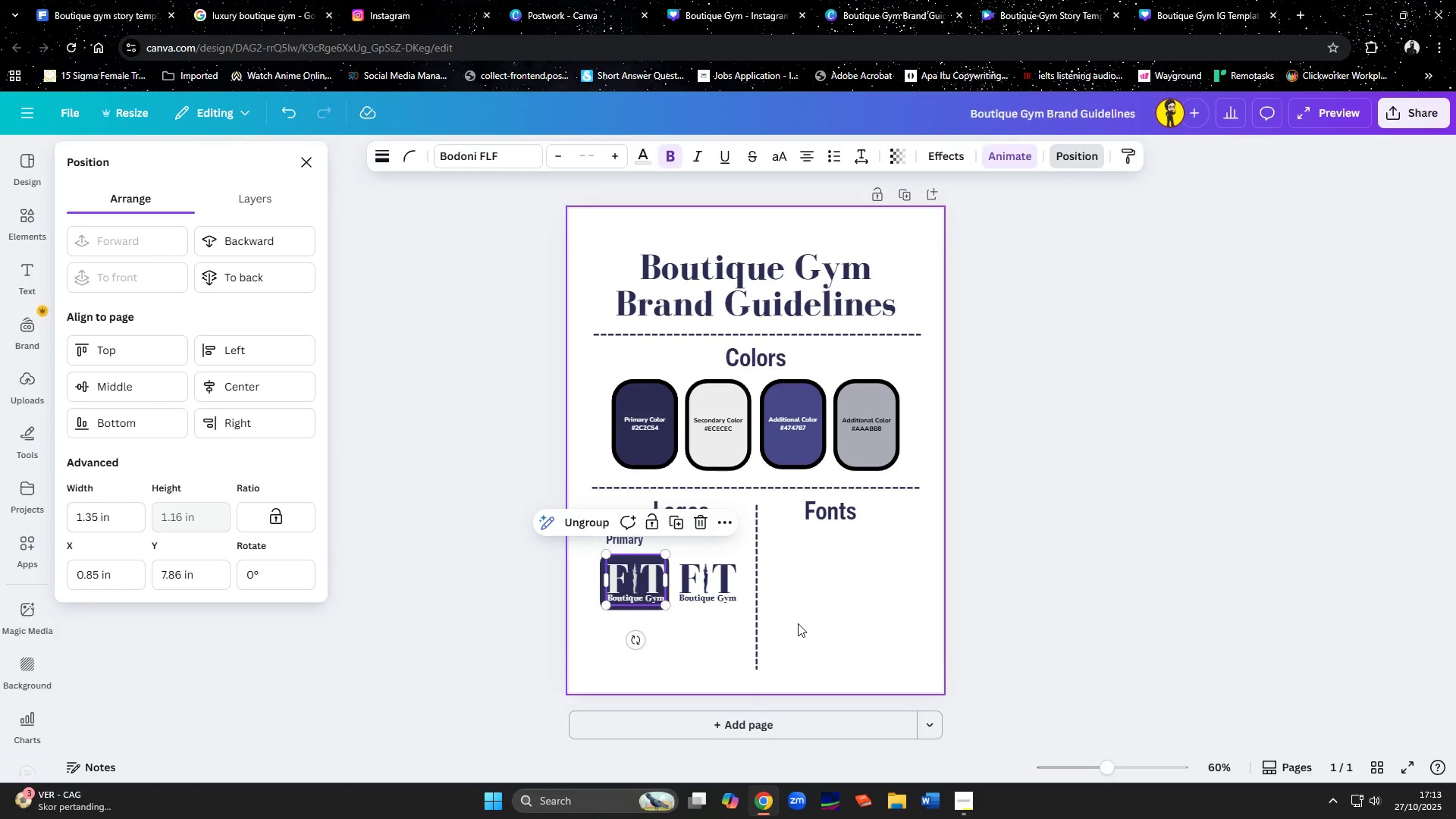 
key(ArrowLeft)
 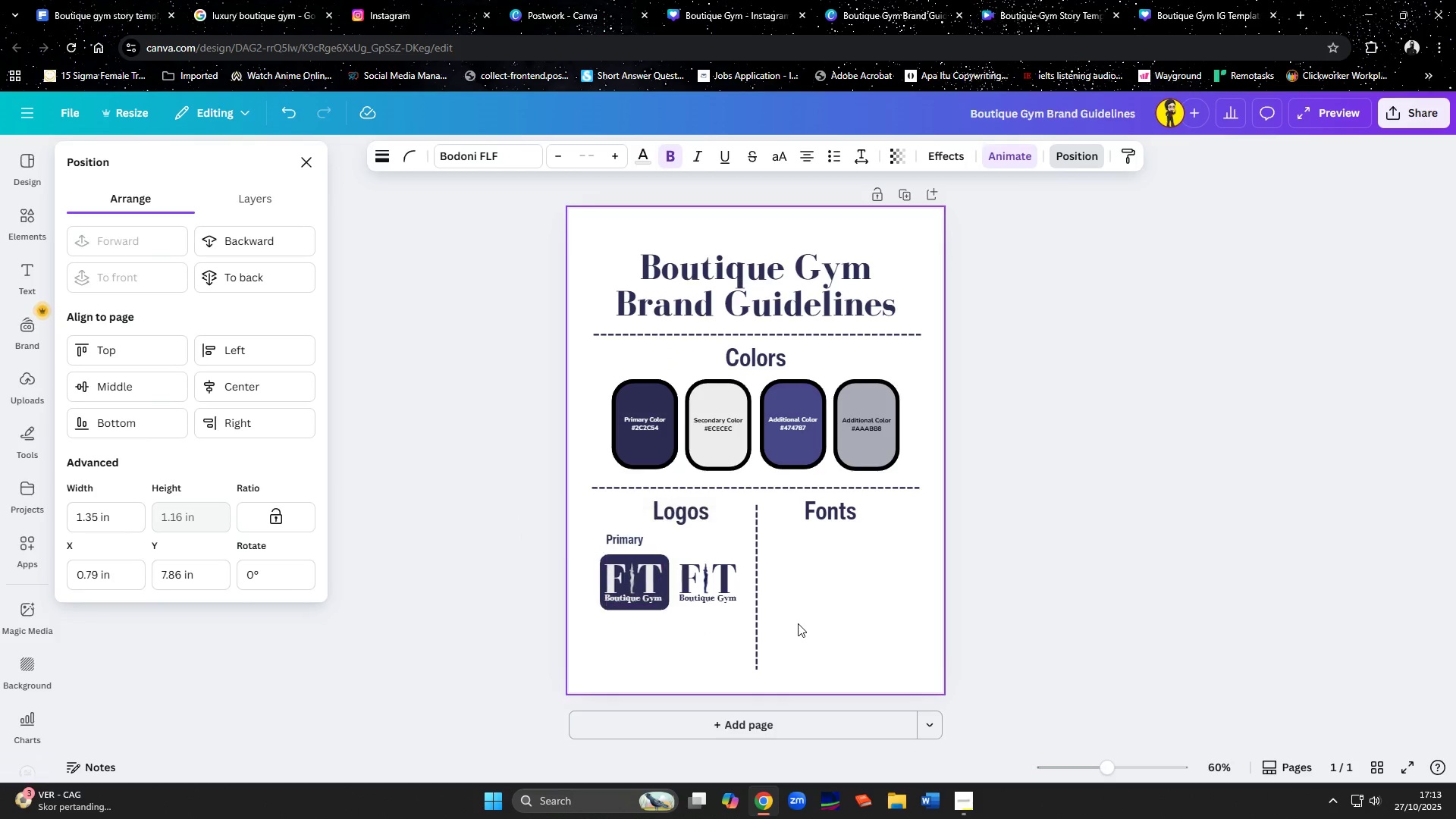 
key(ArrowLeft)
 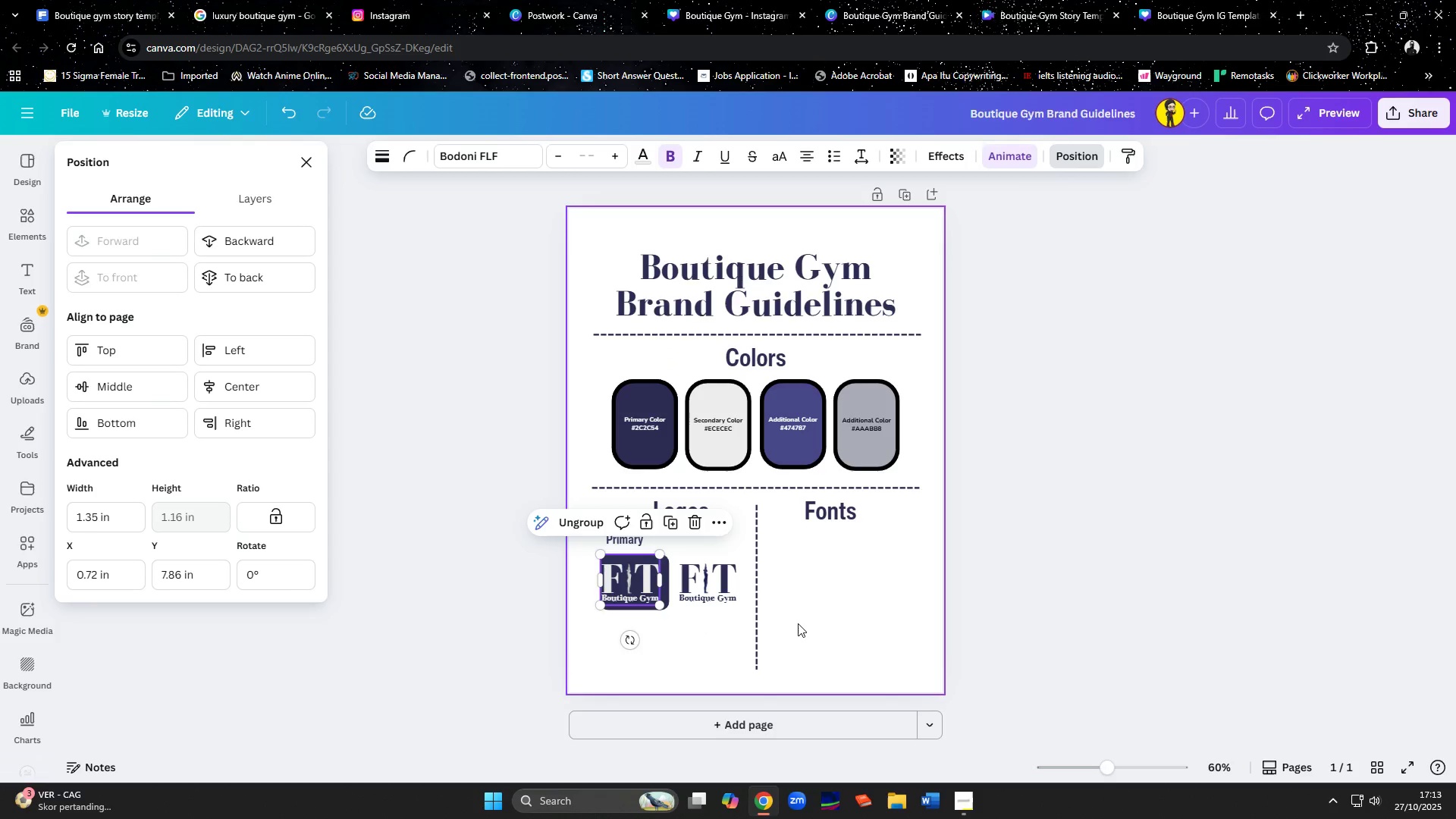 
key(ArrowRight)
 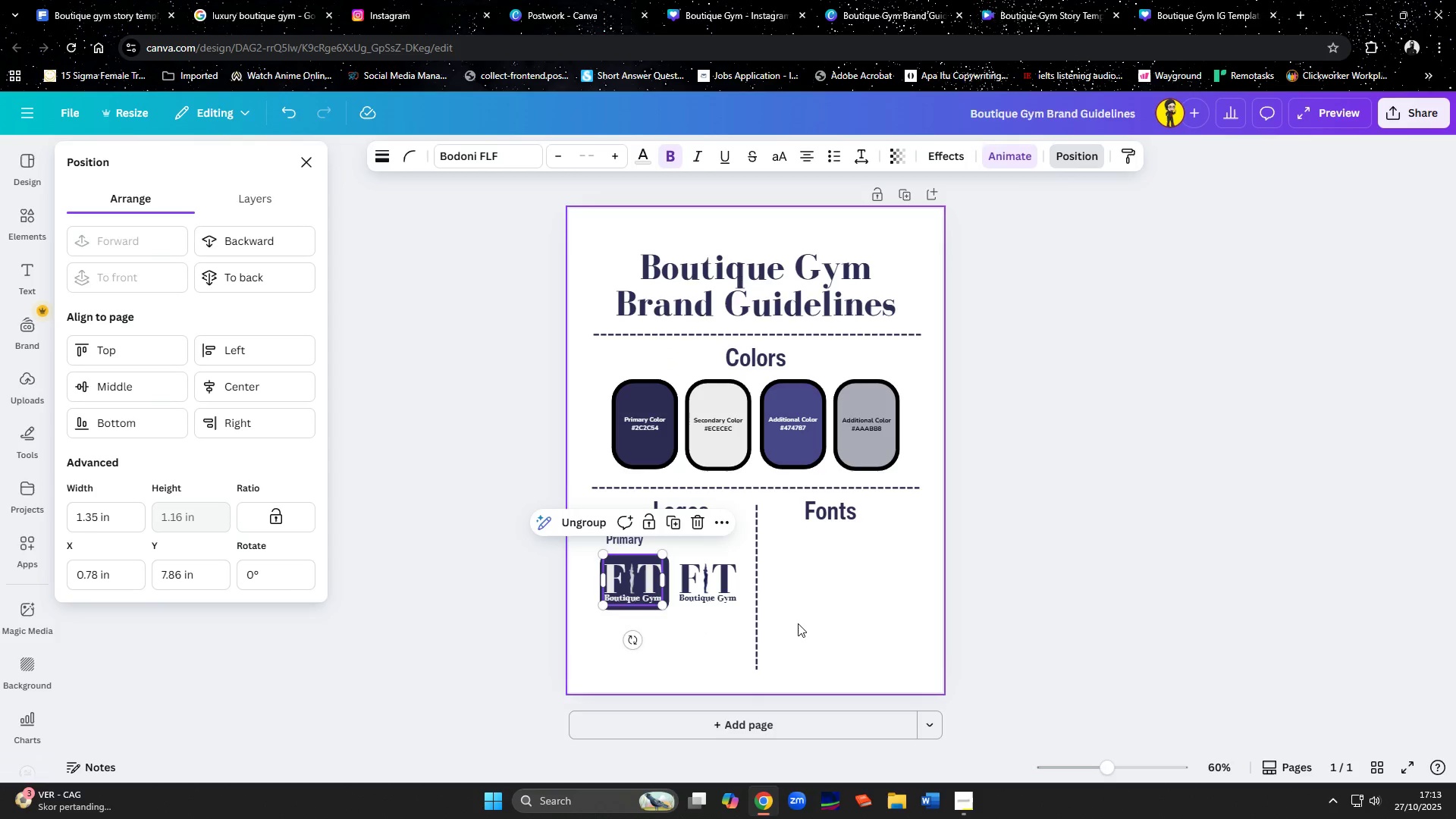 
key(ArrowRight)
 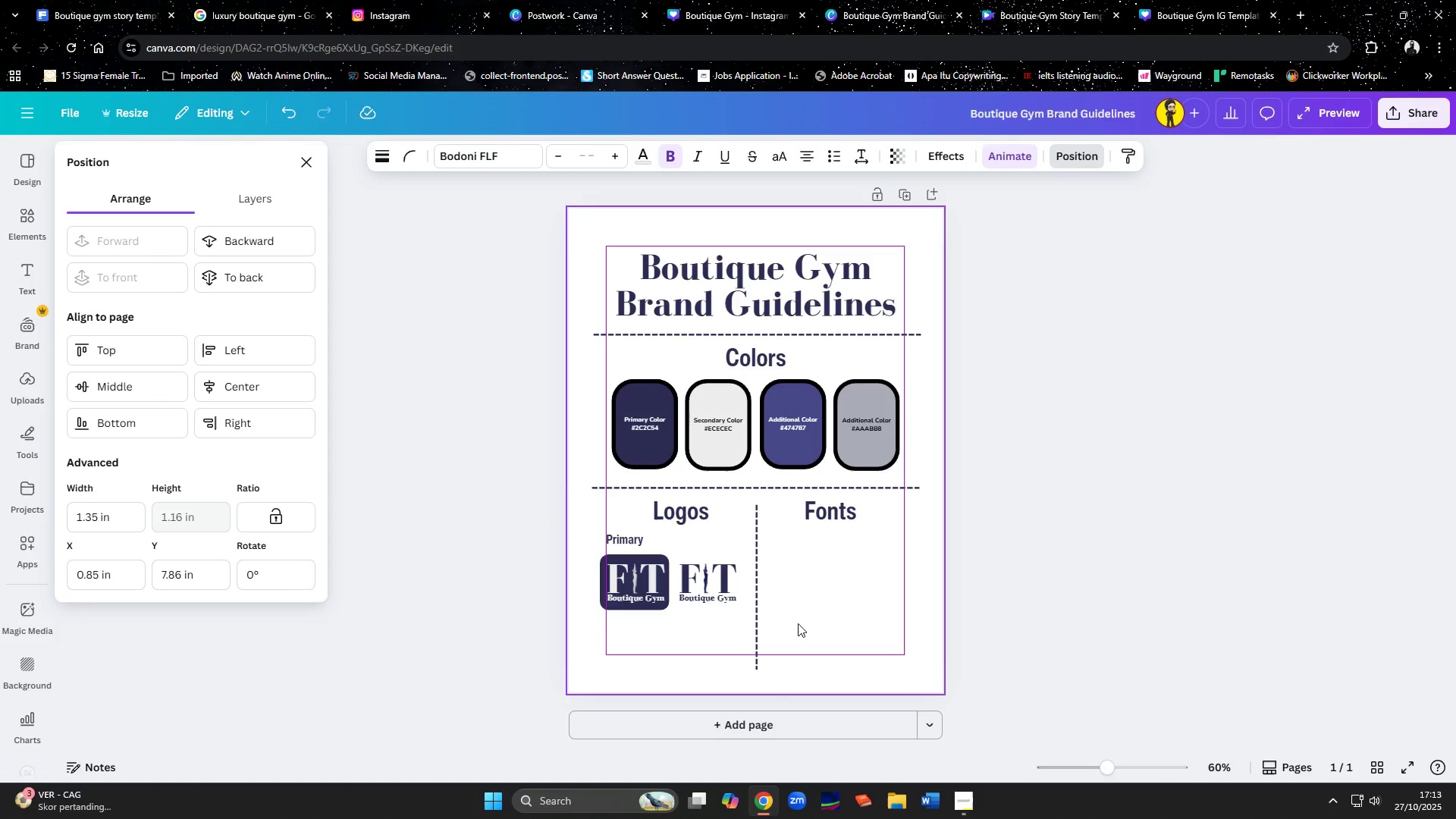 
key(ArrowLeft)
 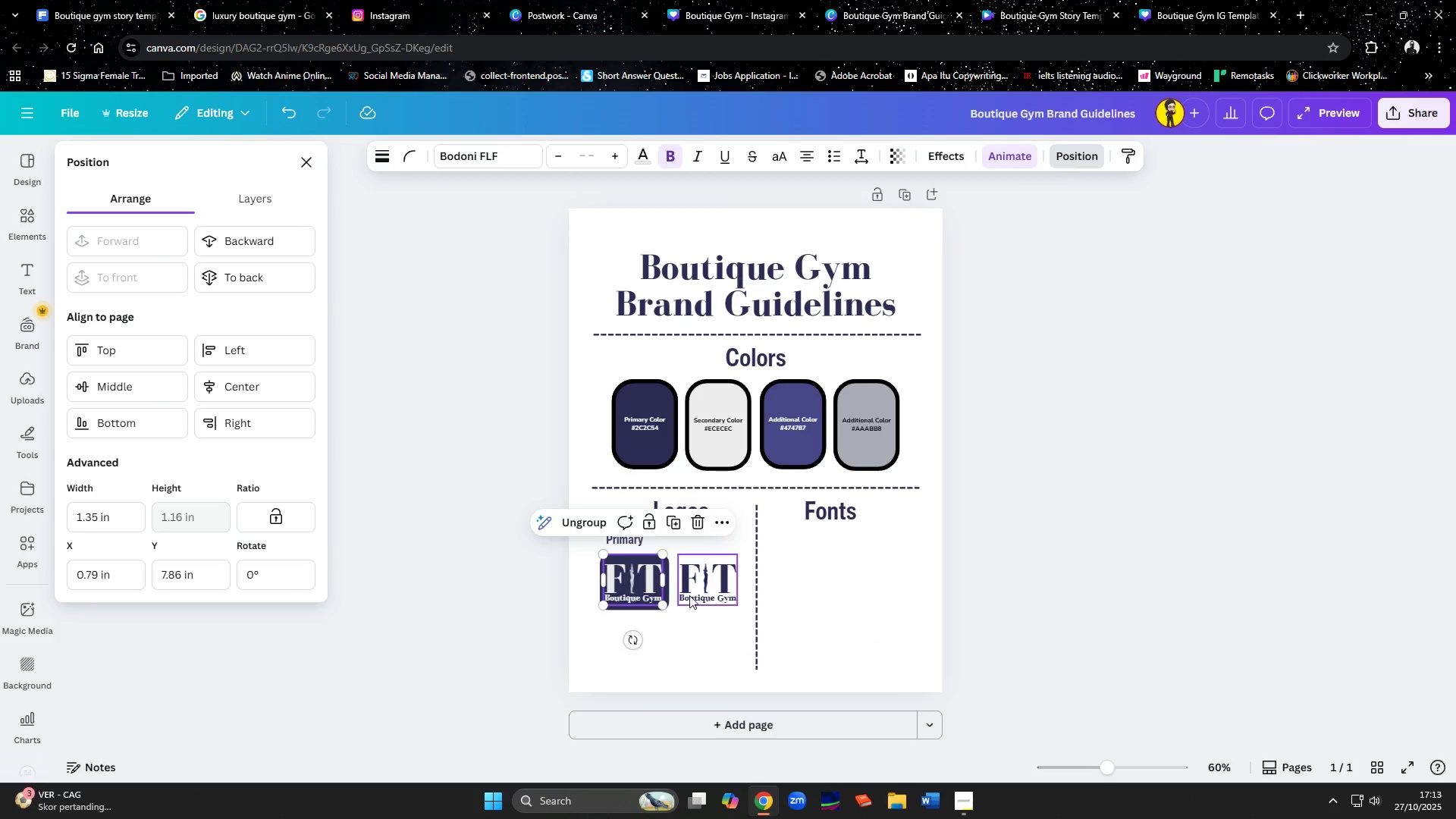 
key(ArrowRight)
 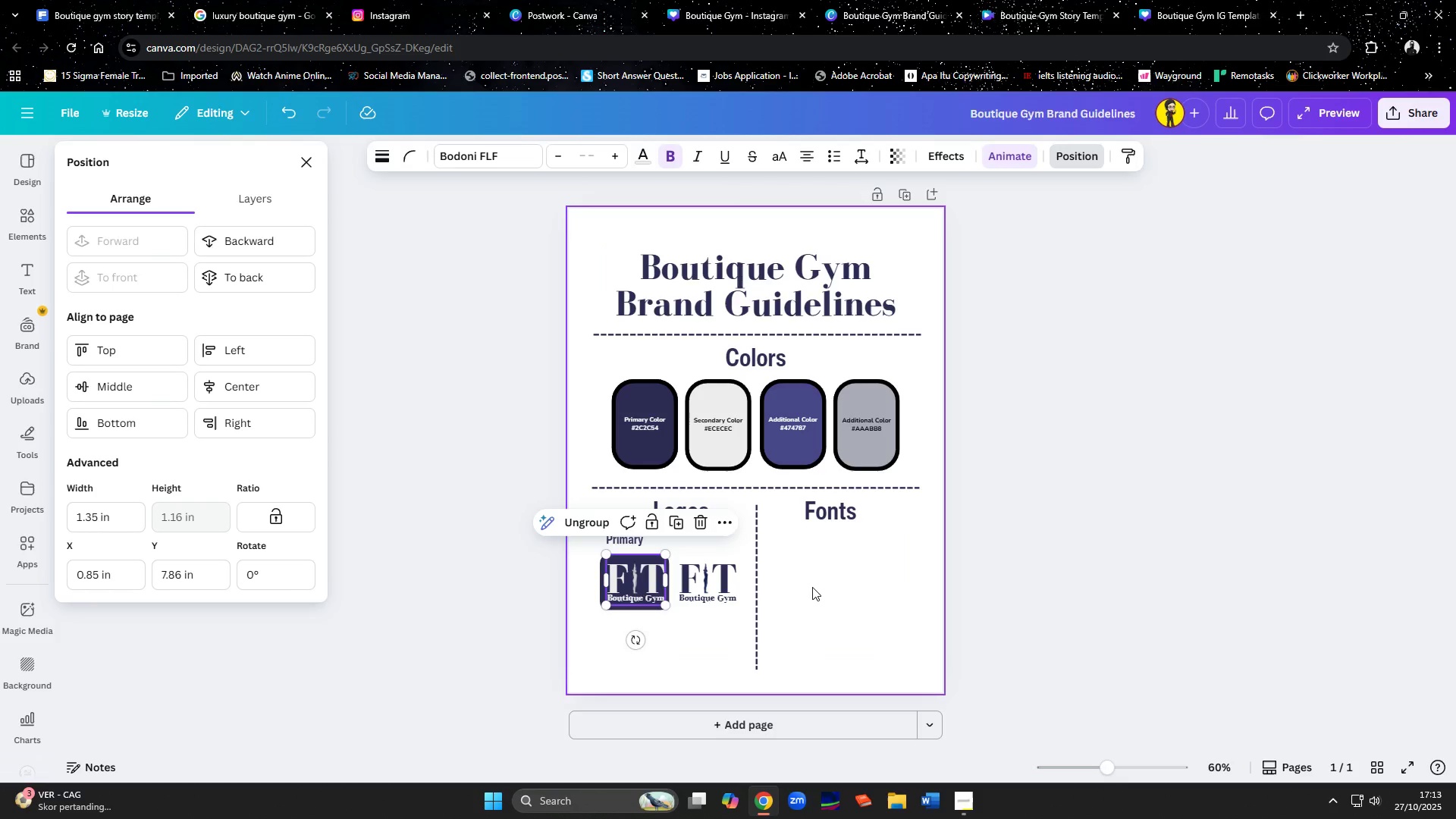 
left_click([823, 590])
 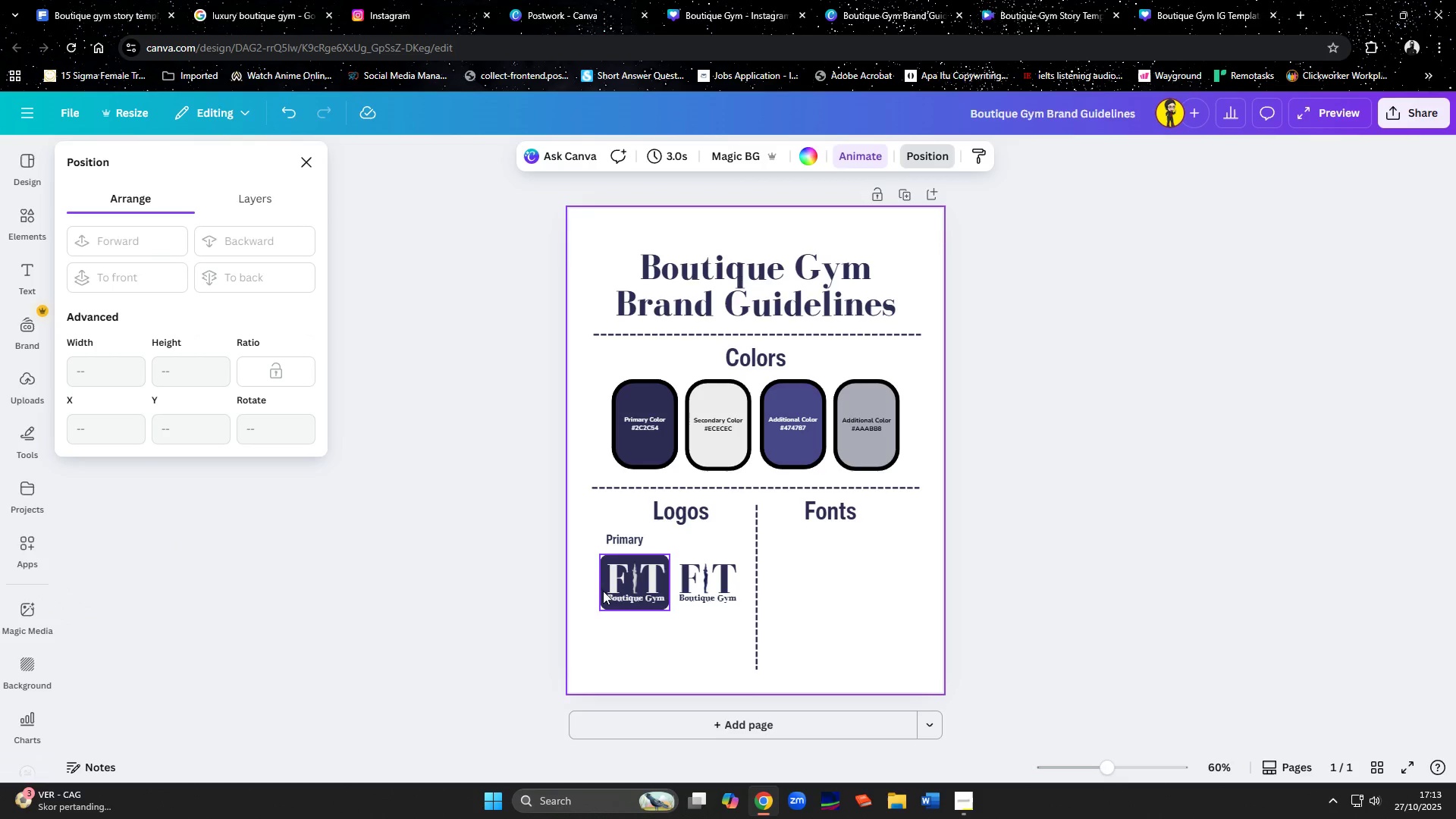 
left_click([602, 591])
 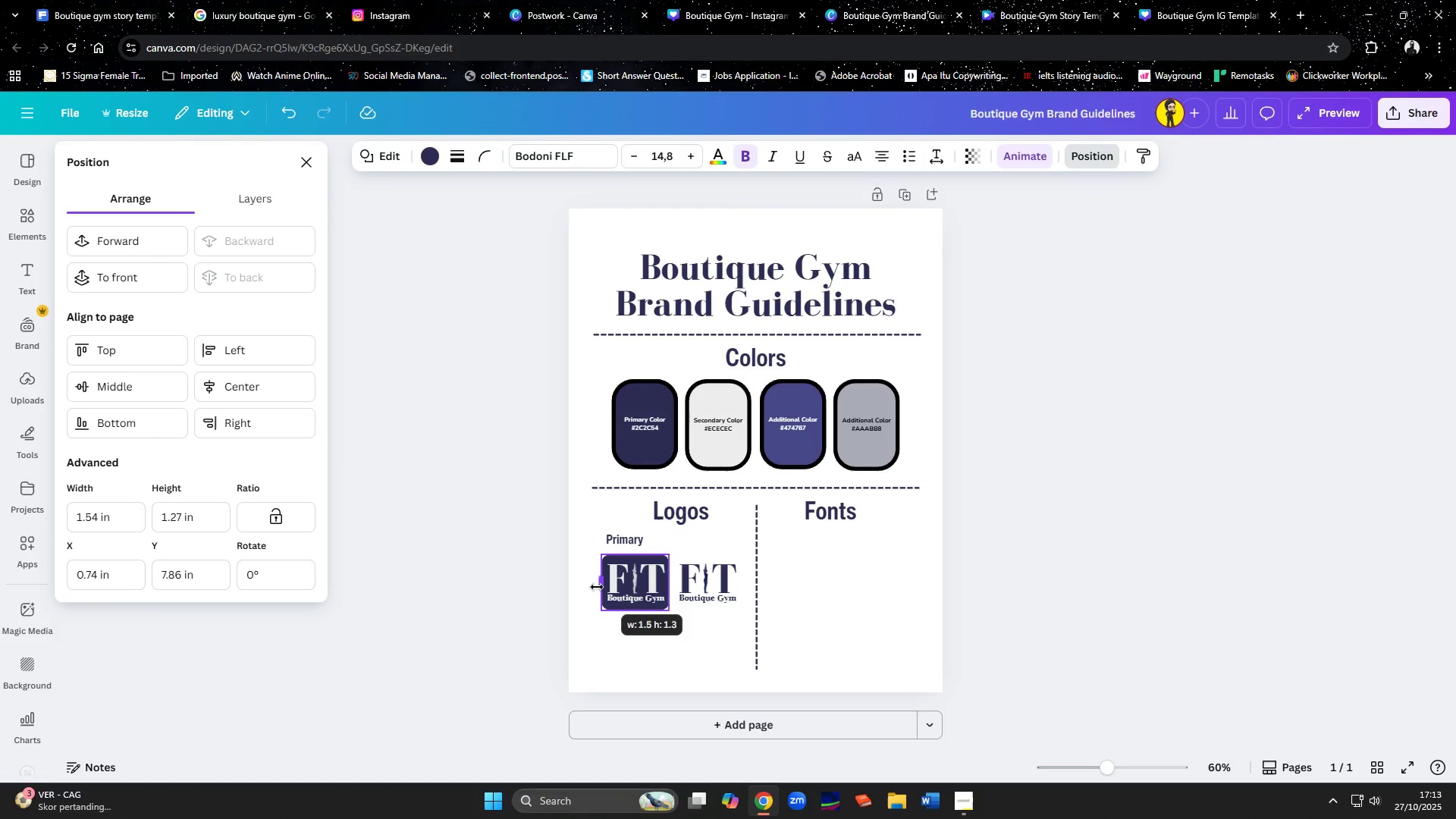 
left_click([650, 651])
 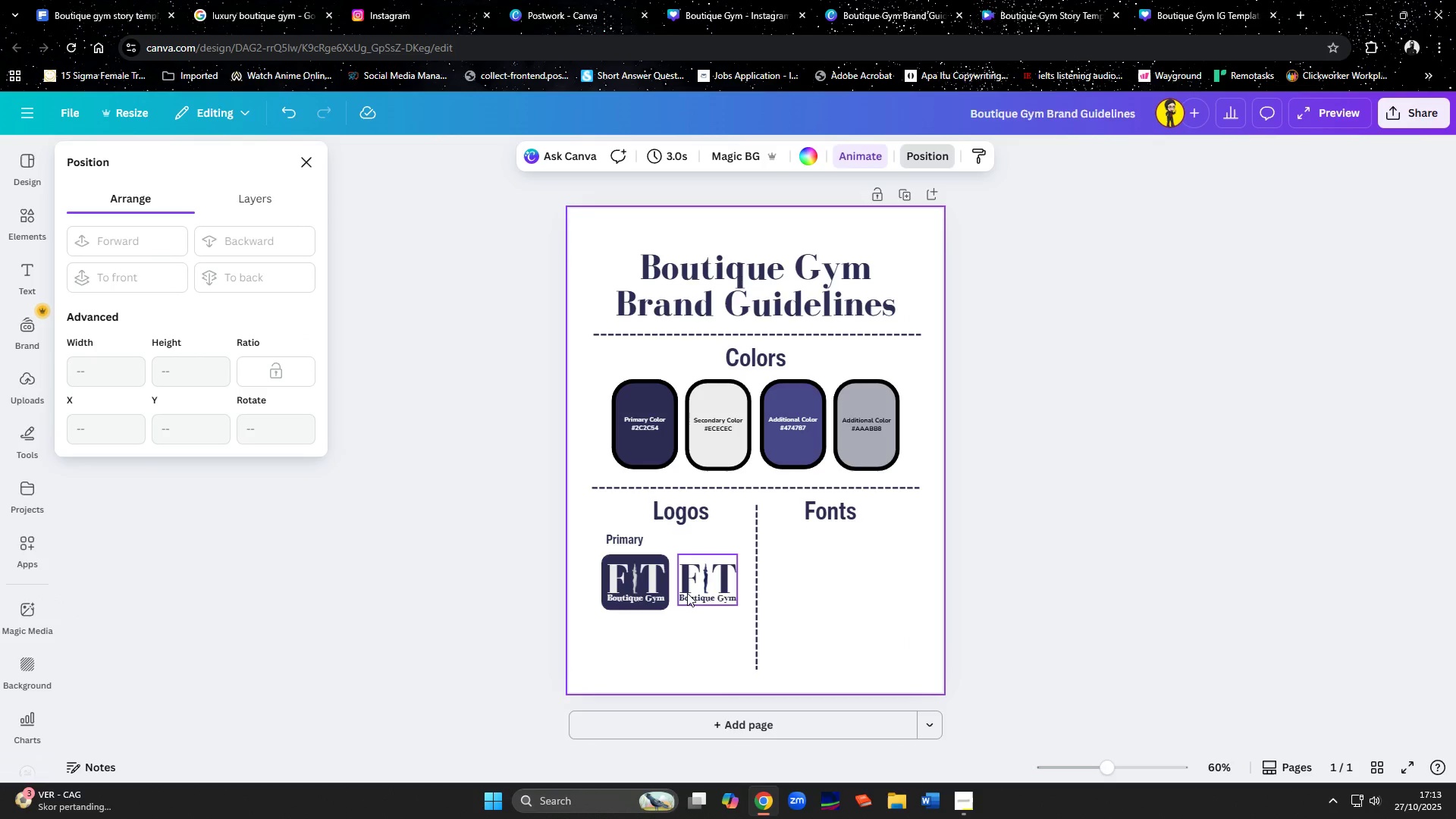 
left_click([630, 536])
 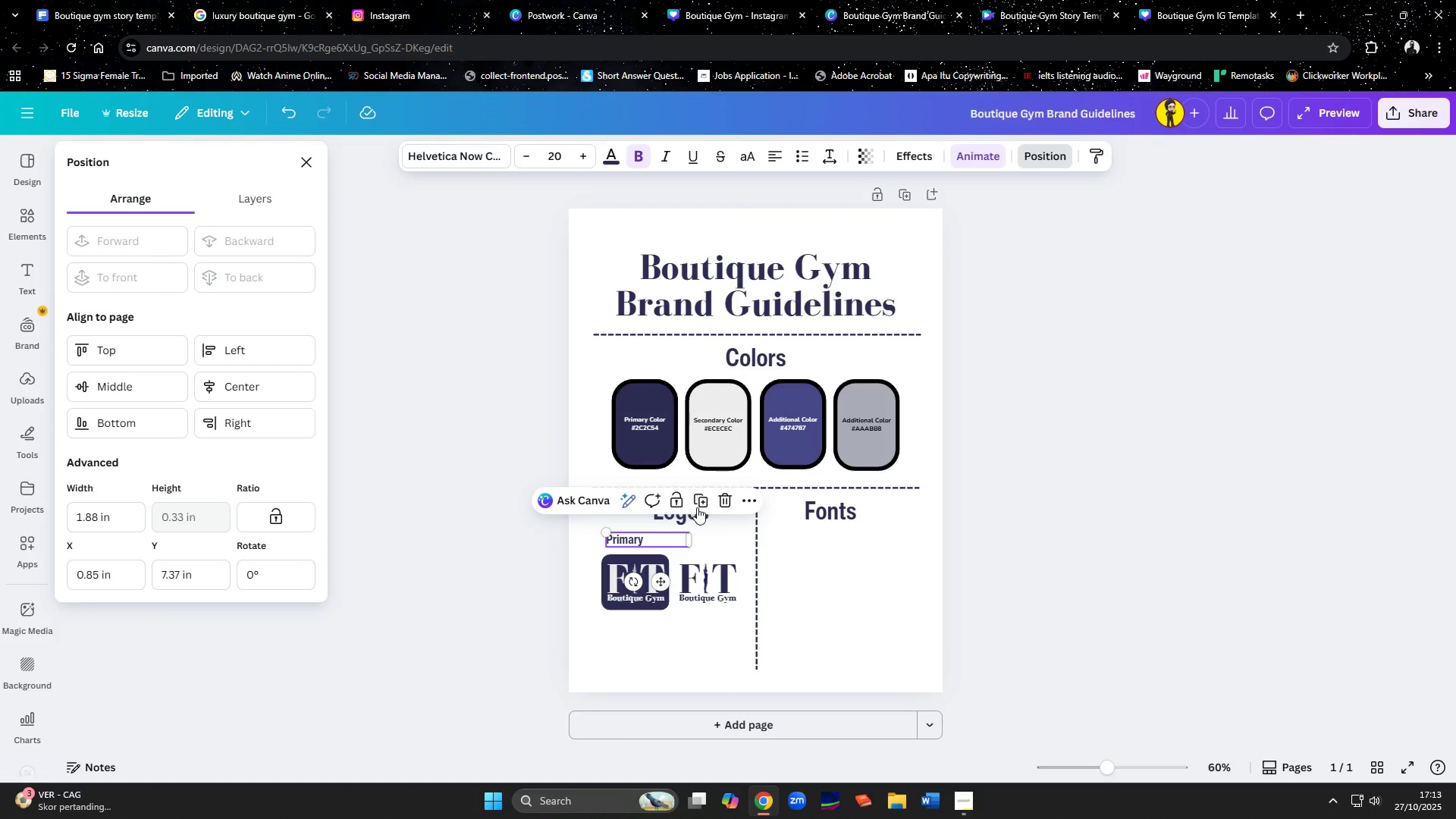 
left_click([701, 504])
 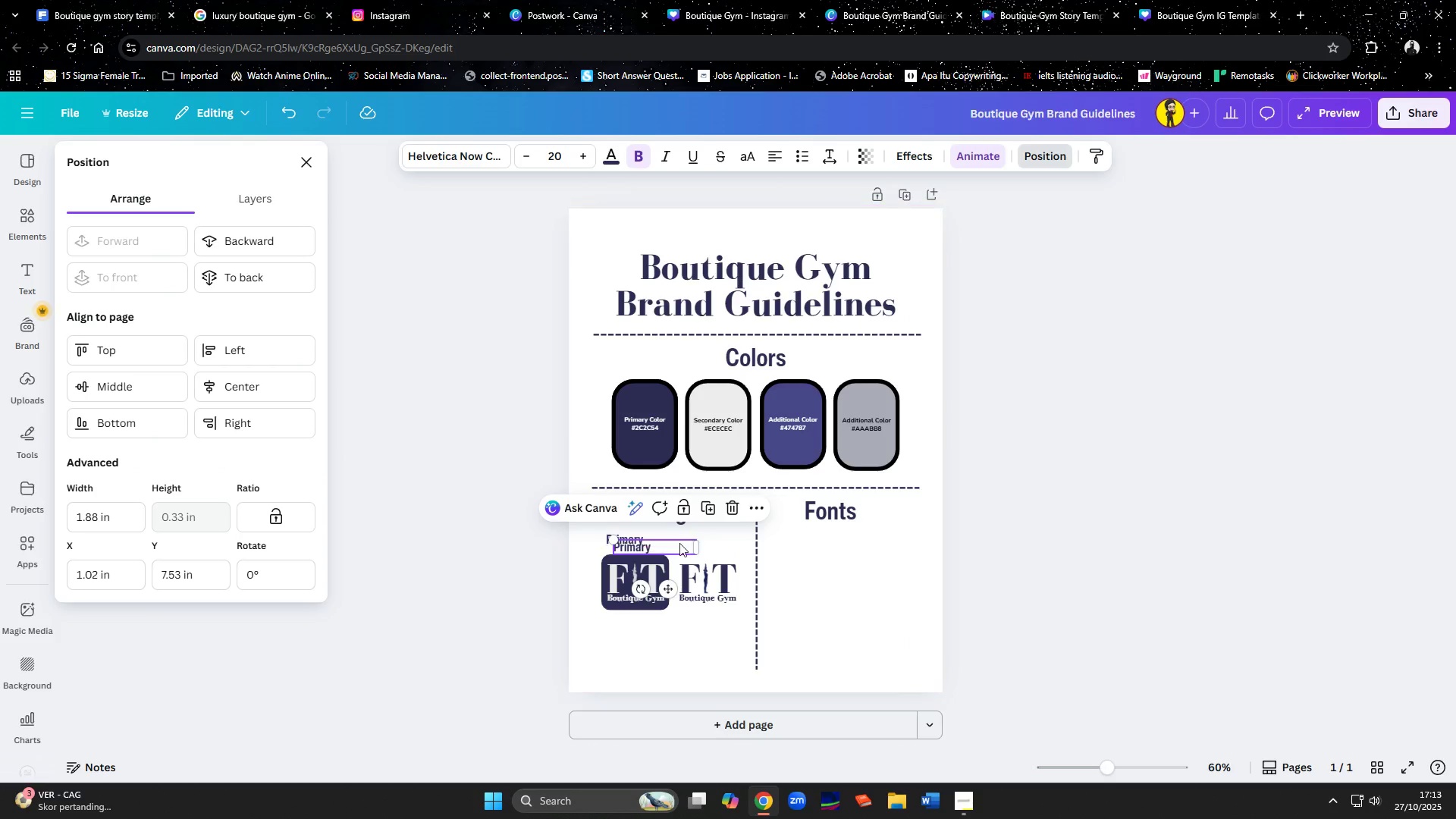 
left_click_drag(start_coordinate=[679, 543], to_coordinate=[672, 623])
 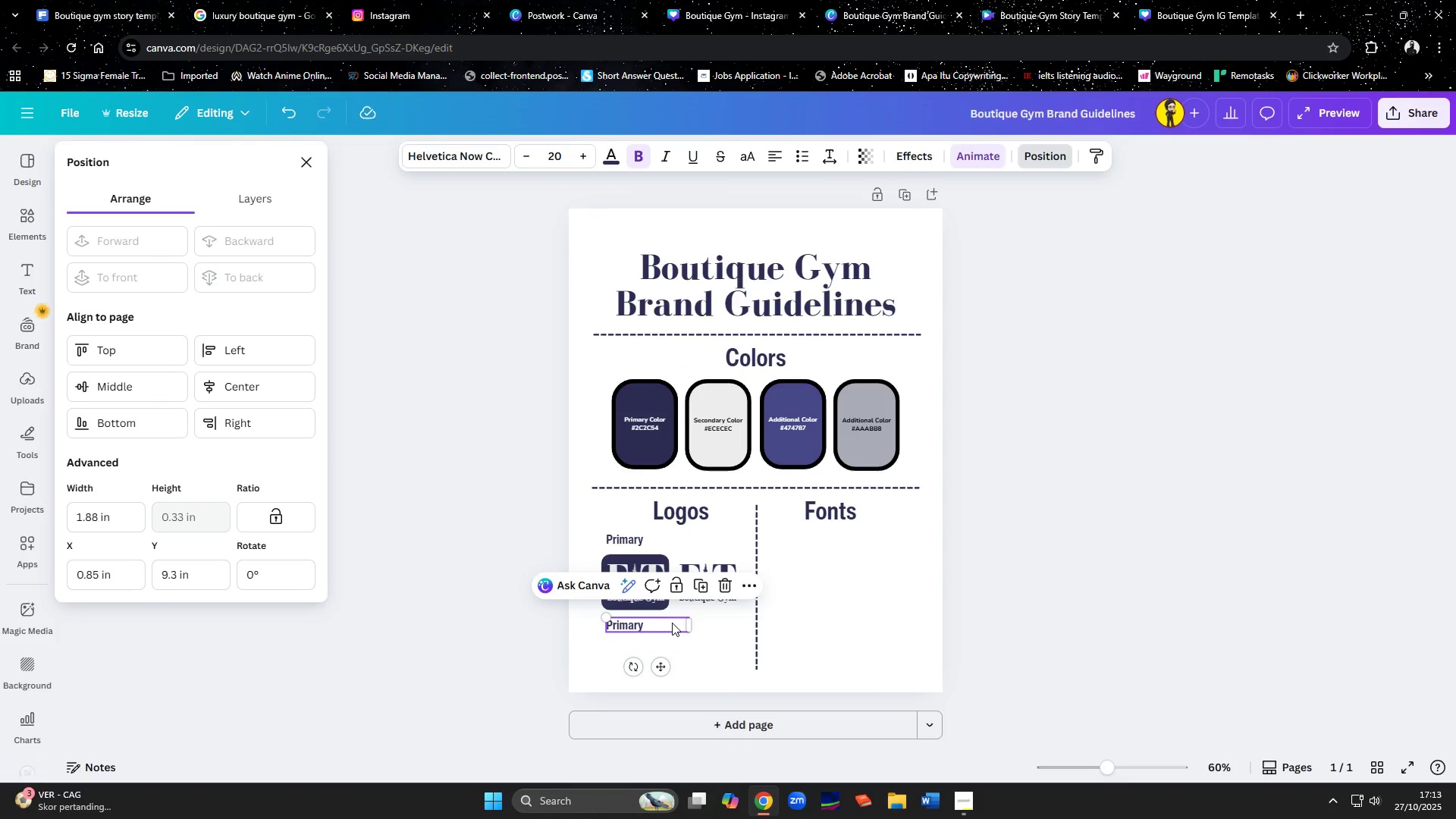 
left_click([672, 623])
 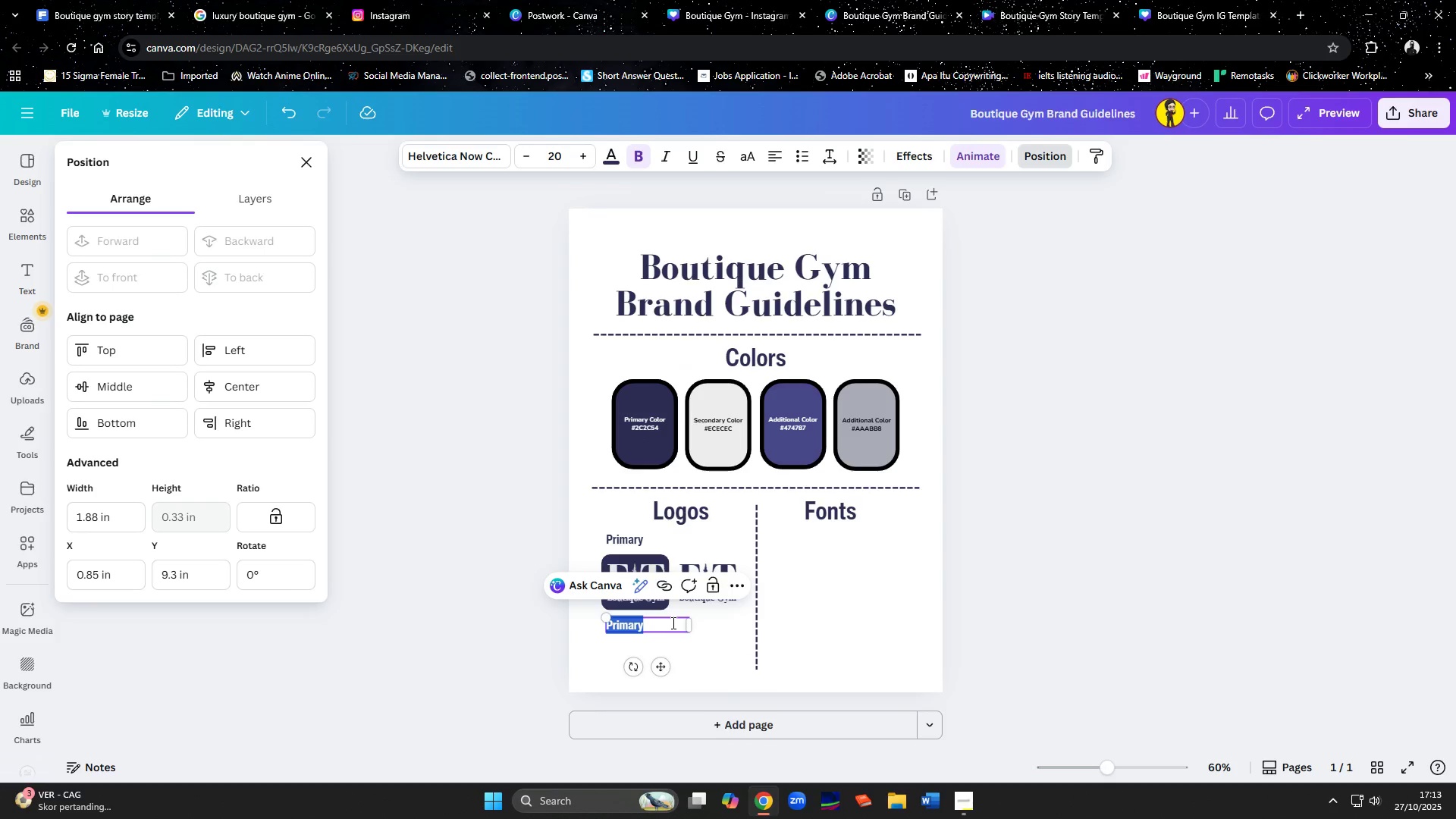 
type(Secondary)
 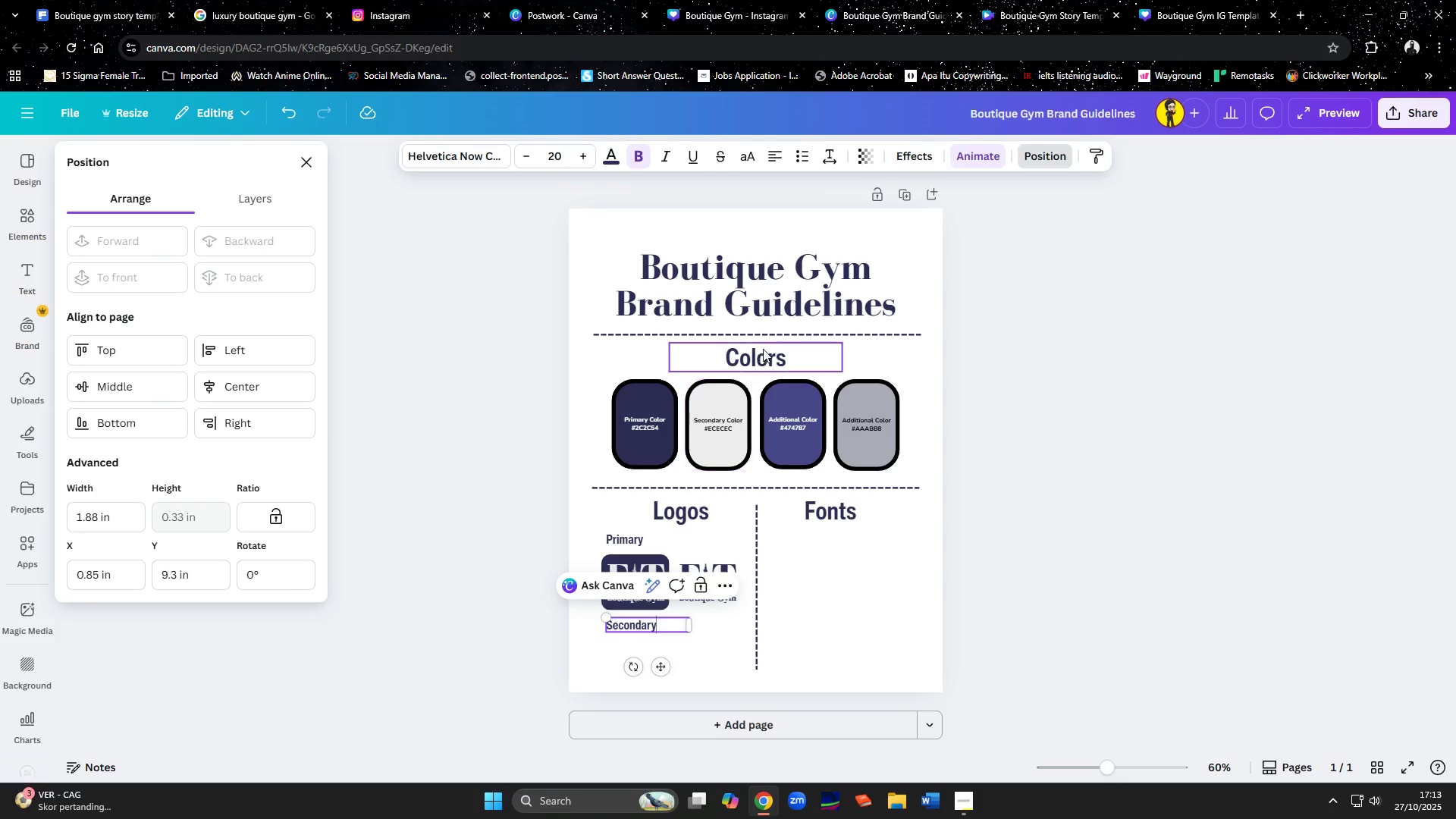 
left_click([764, 348])
 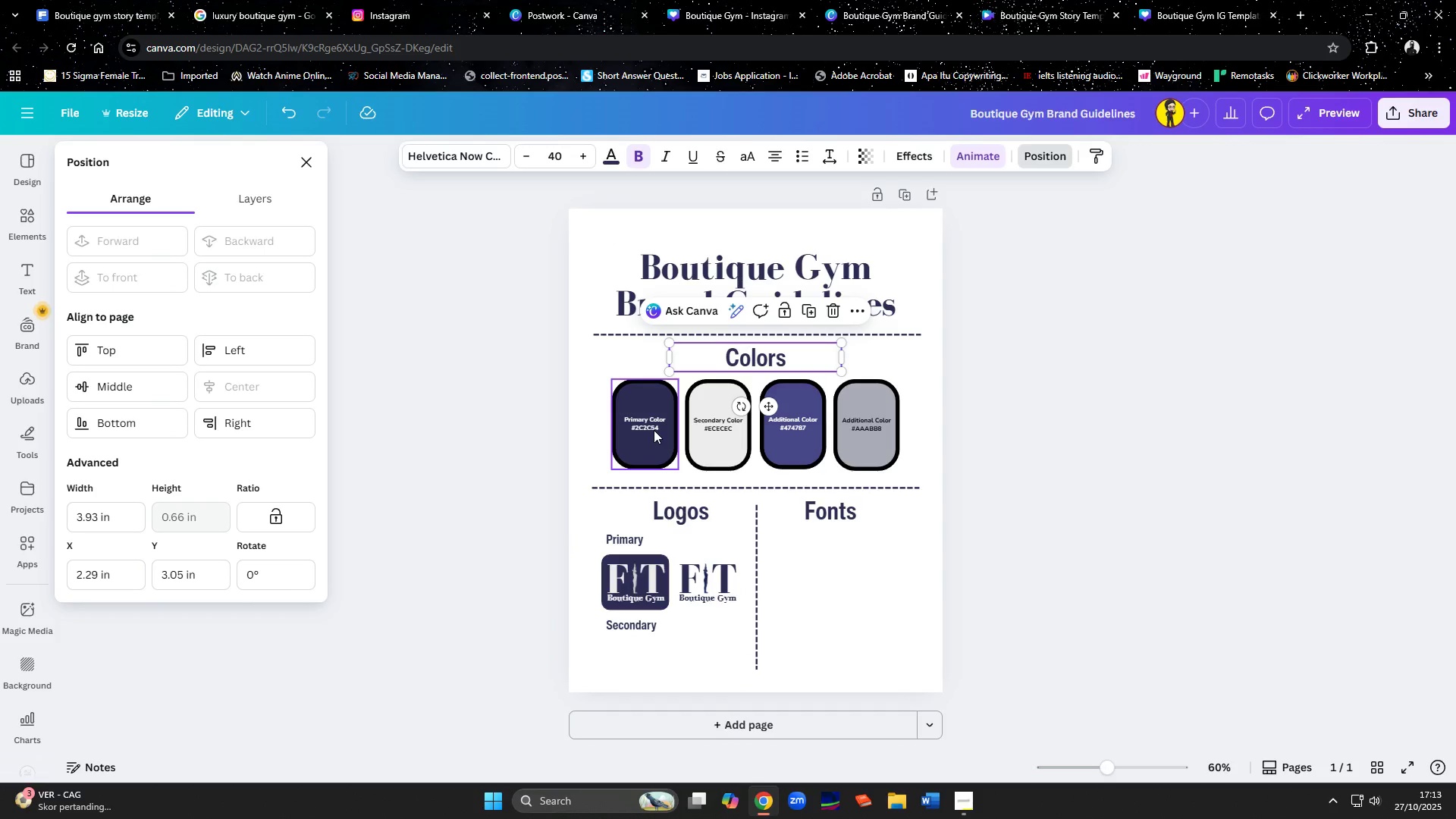 
left_click([654, 430])
 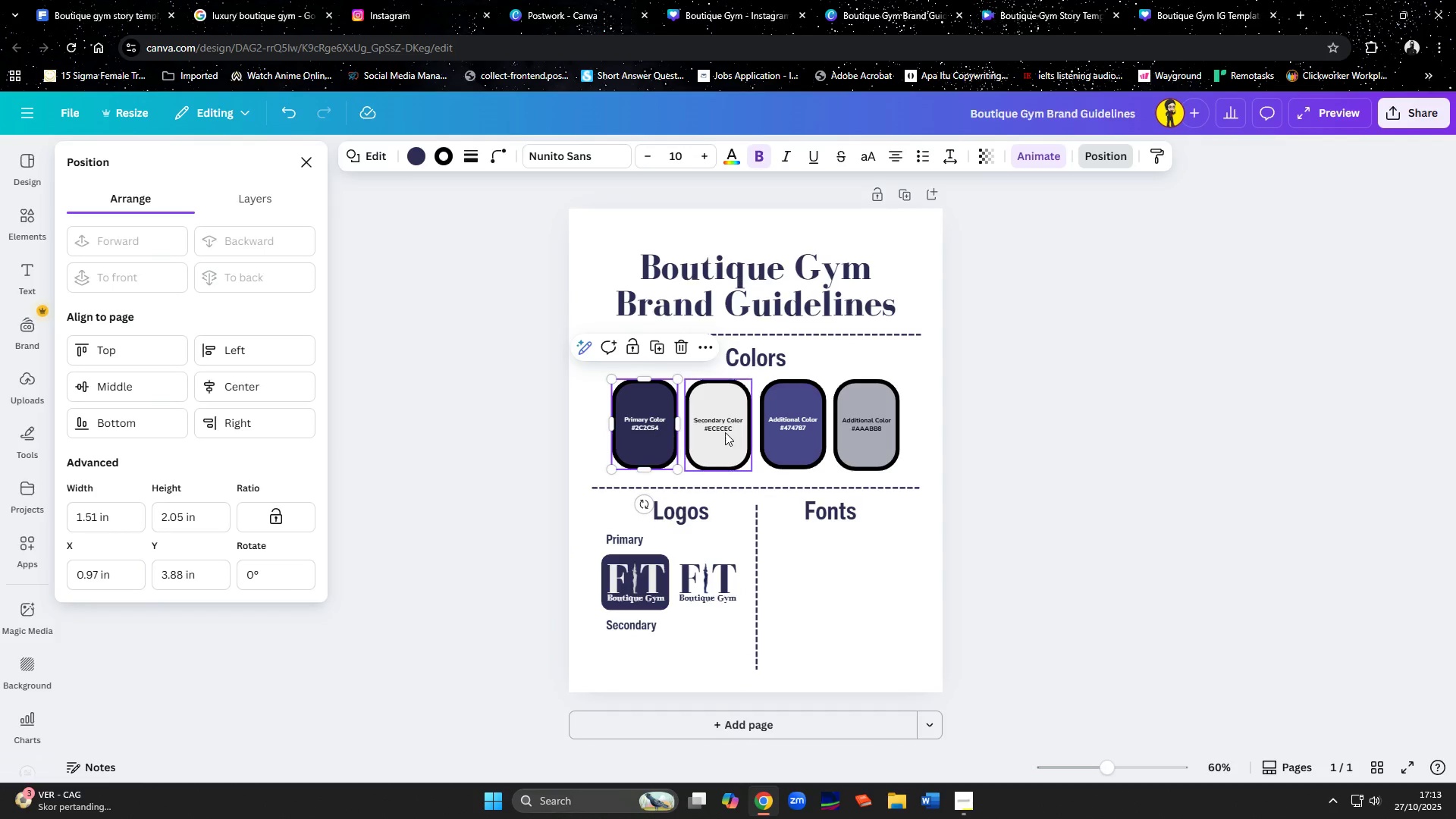 
hold_key(key=ShiftLeft, duration=1.52)
left_click([725, 432])
 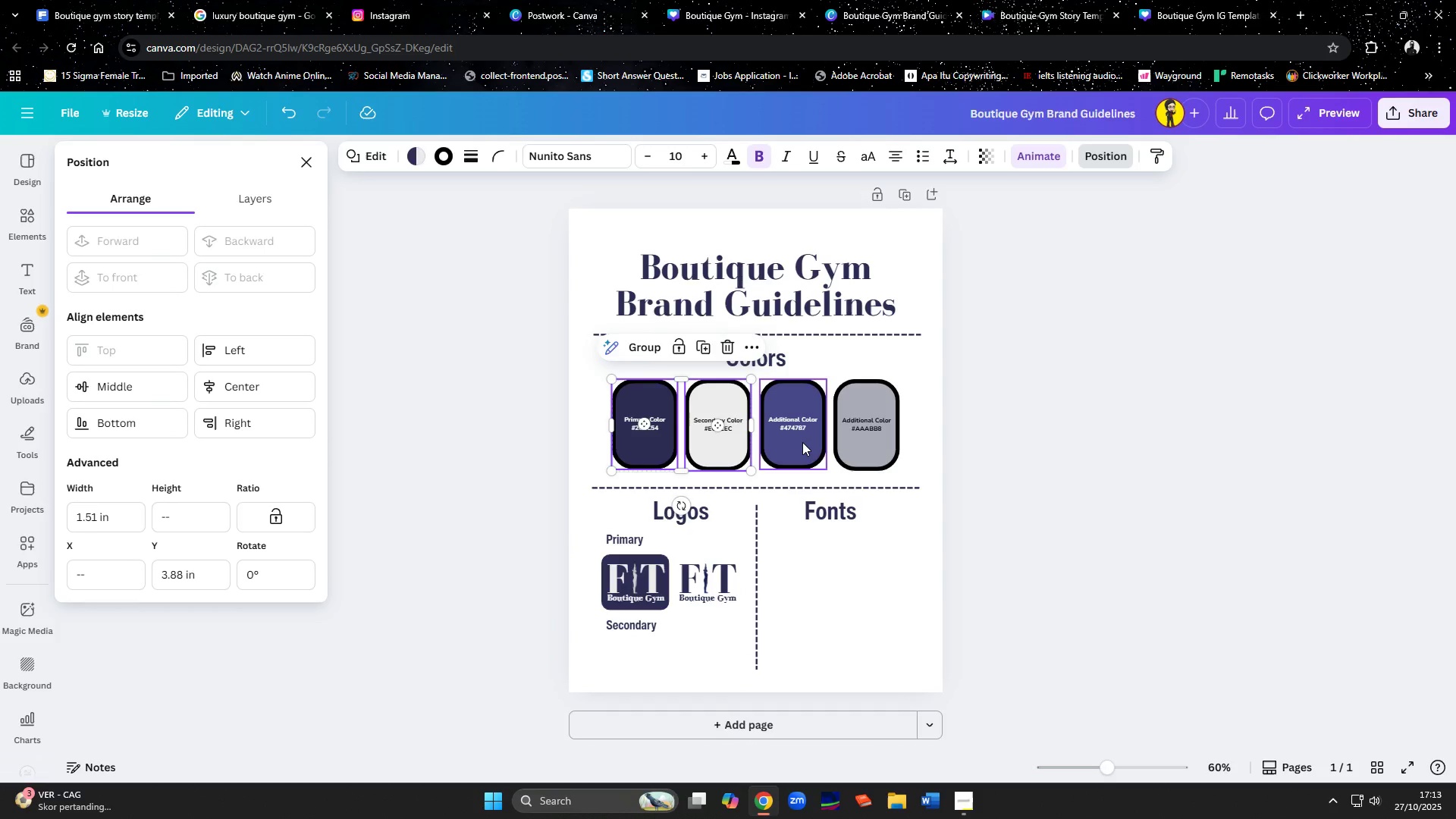 
double_click([802, 442])
 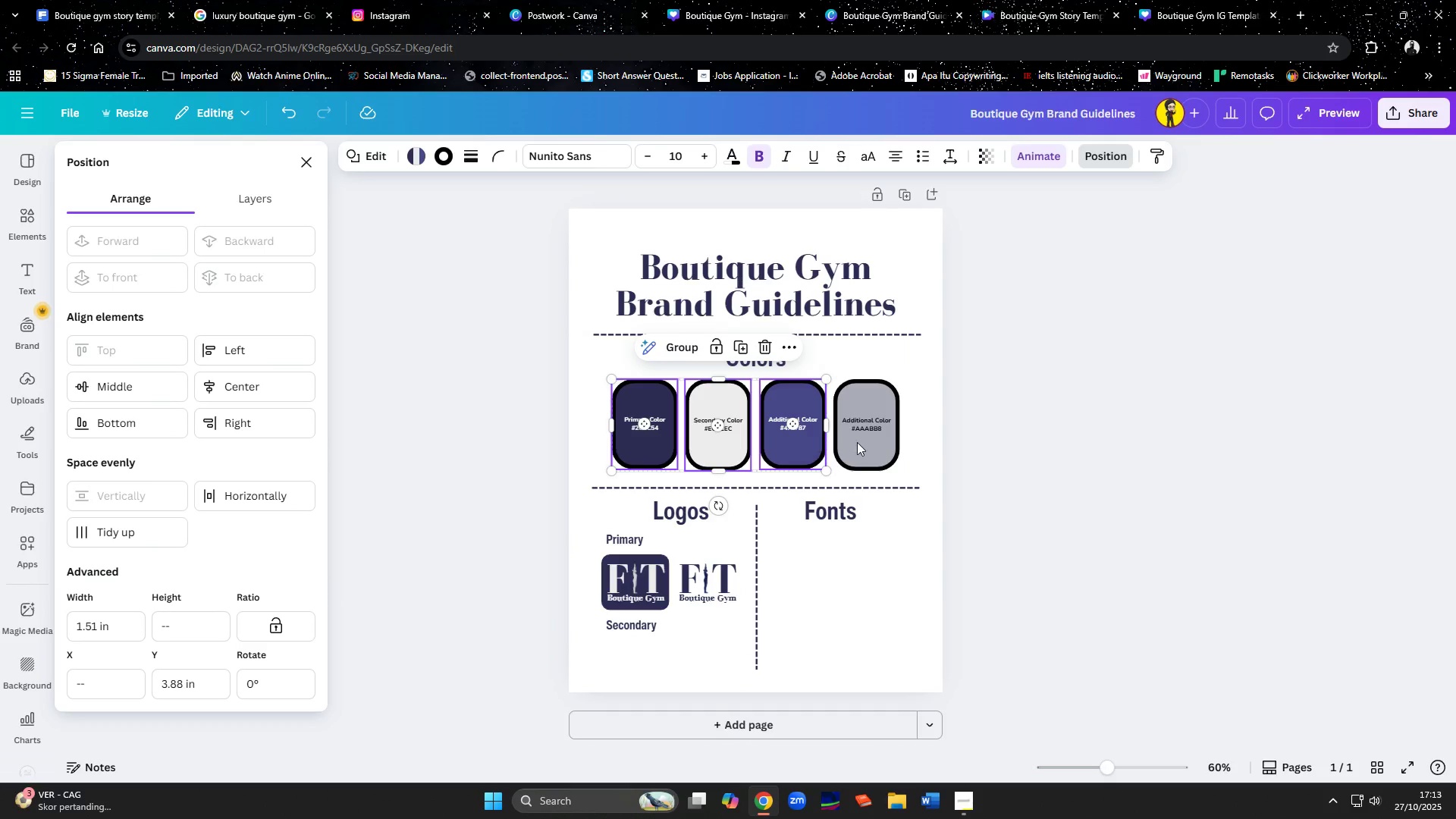 
hold_key(key=ShiftLeft, duration=0.48)
triple_click([870, 442])
 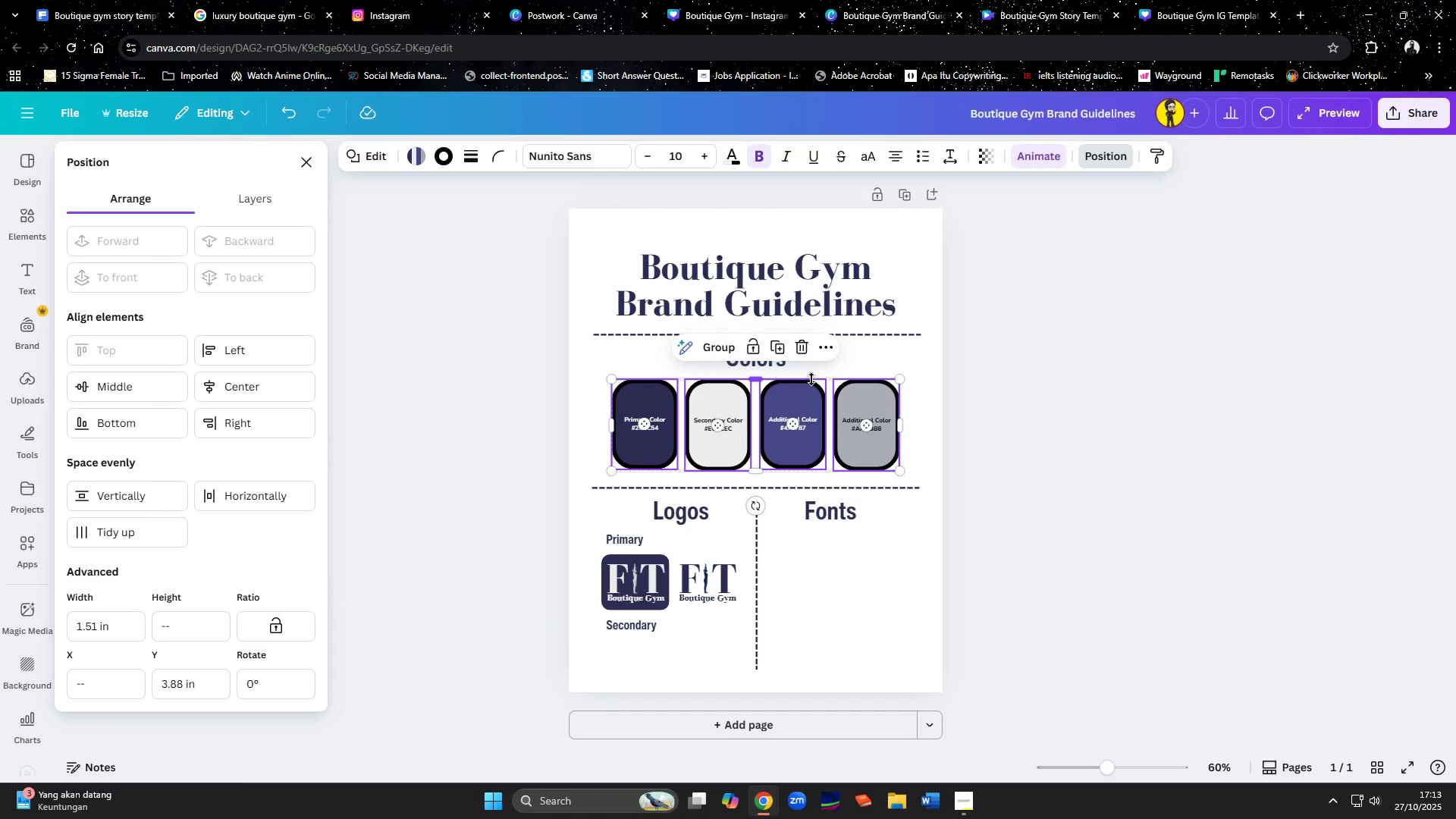 
left_click([810, 369])
 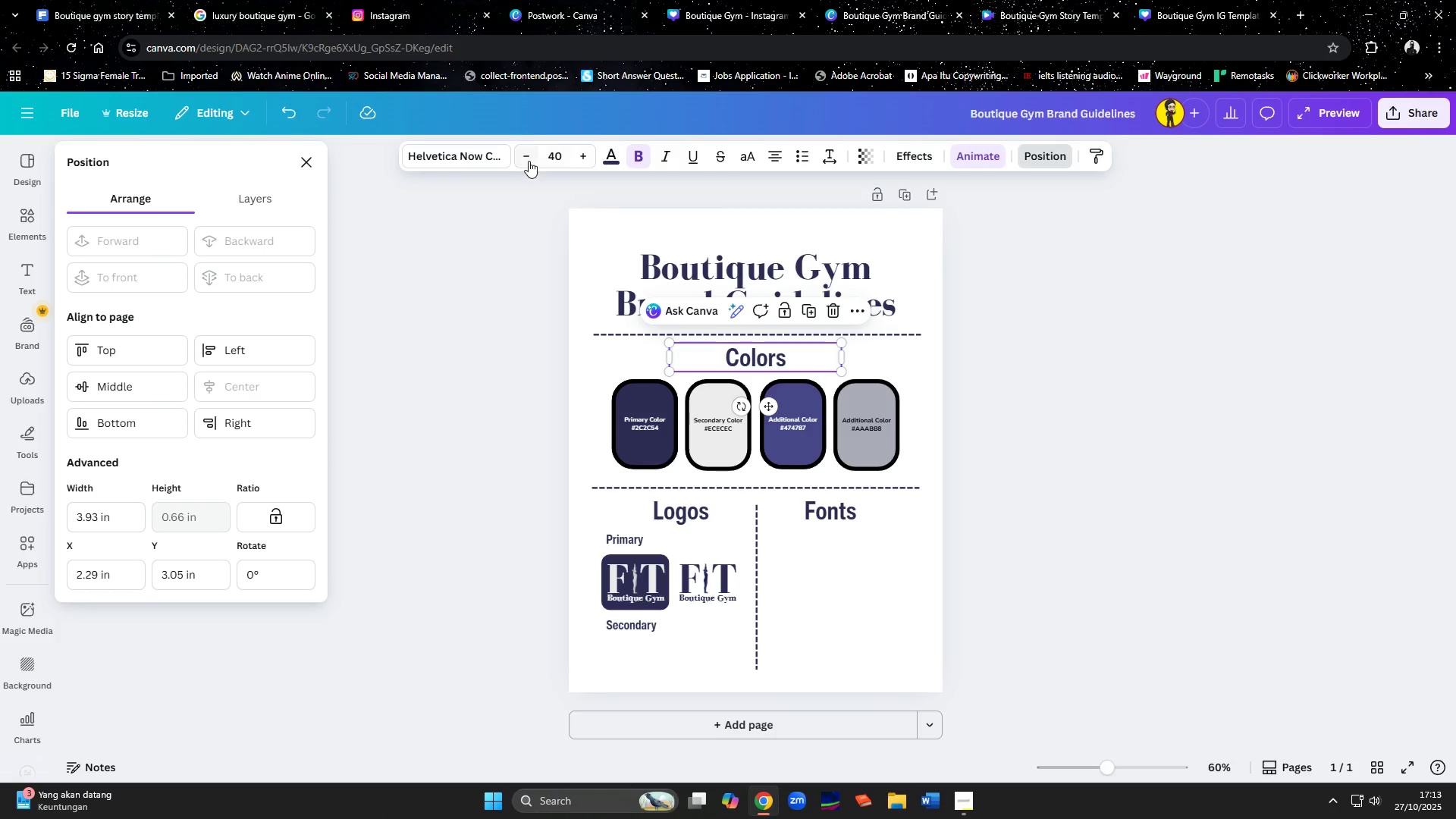 
double_click([529, 161])
 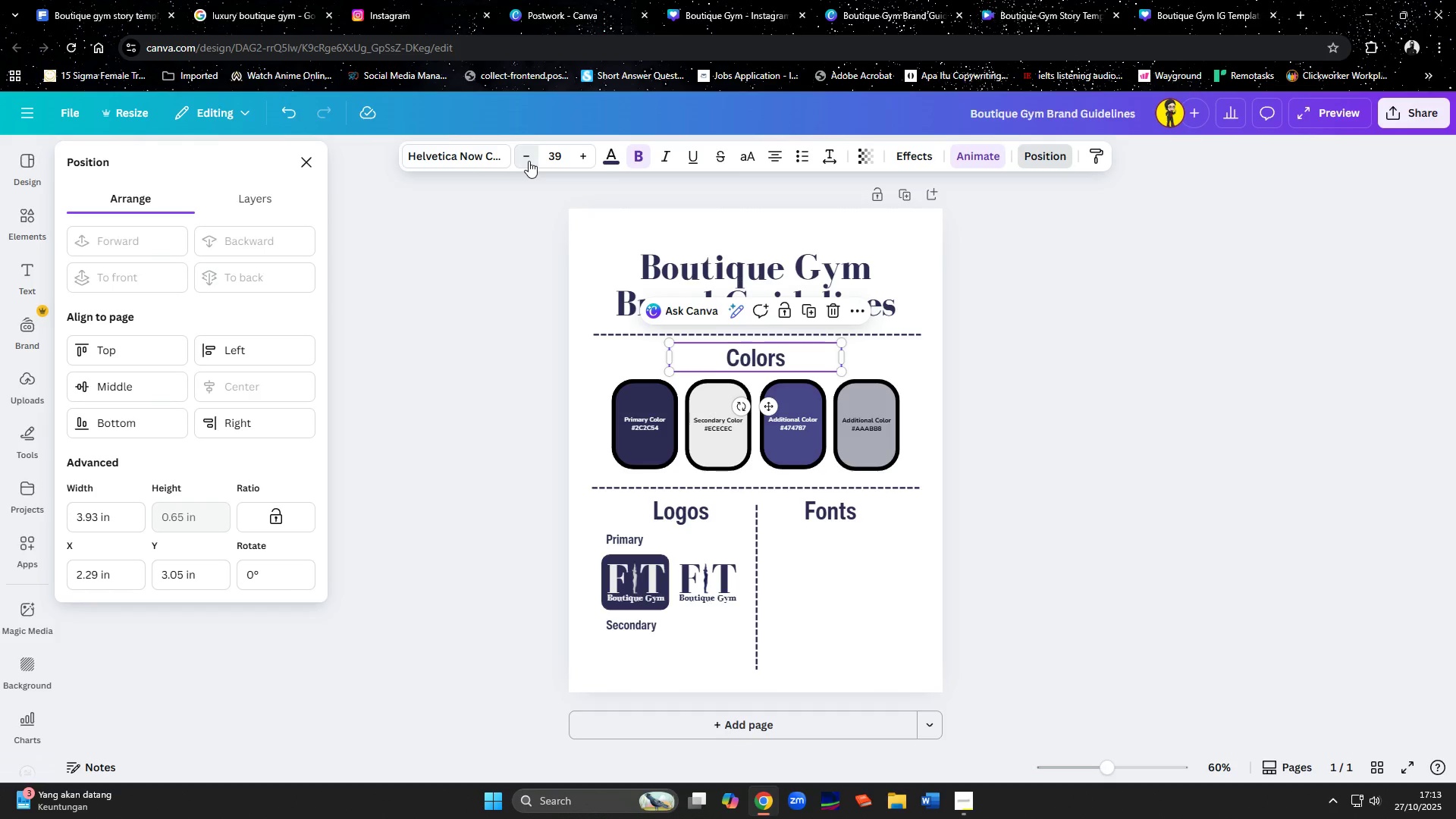 
triple_click([529, 161])
 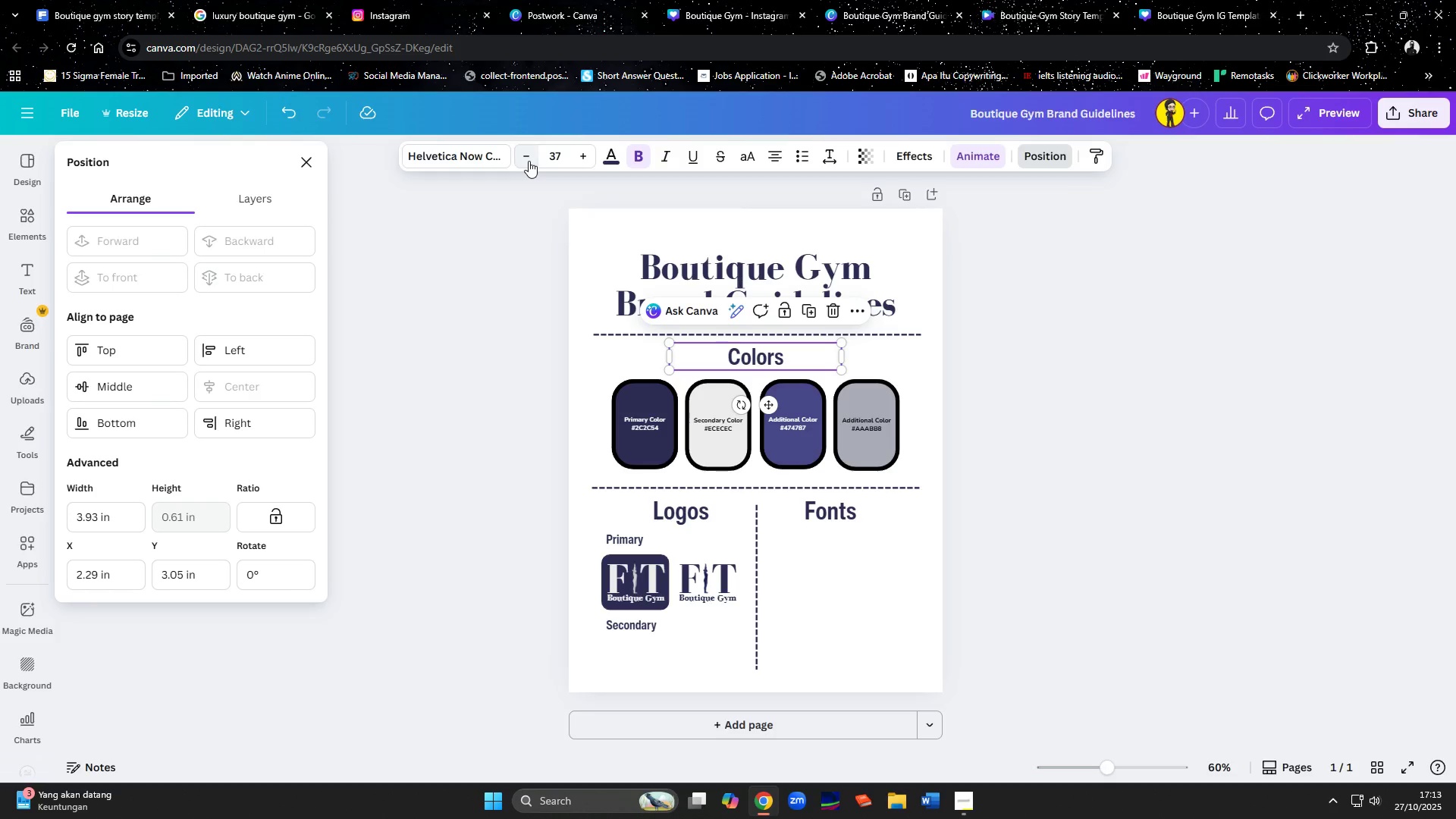 
triple_click([529, 161])
 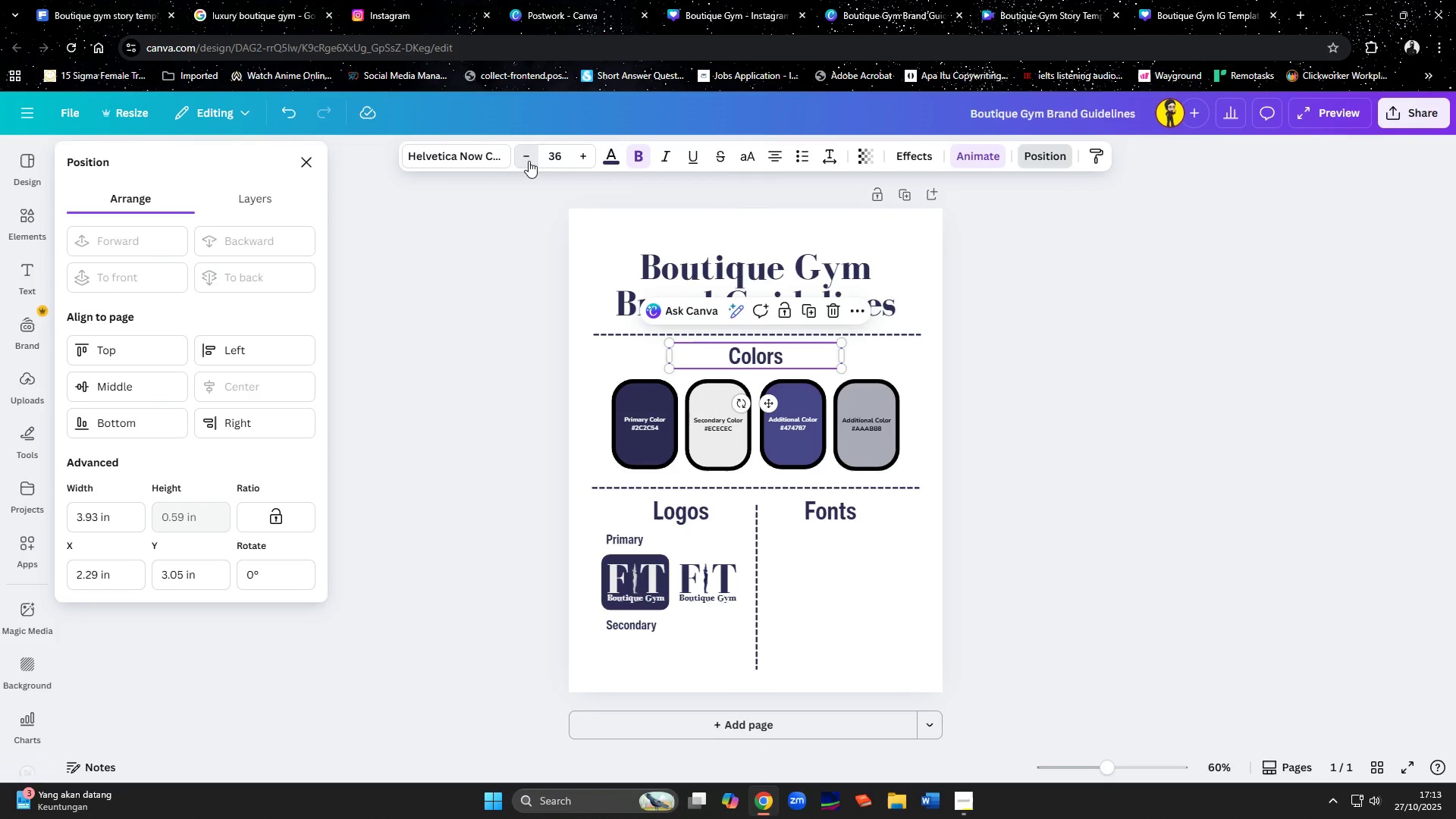 
triple_click([529, 161])
 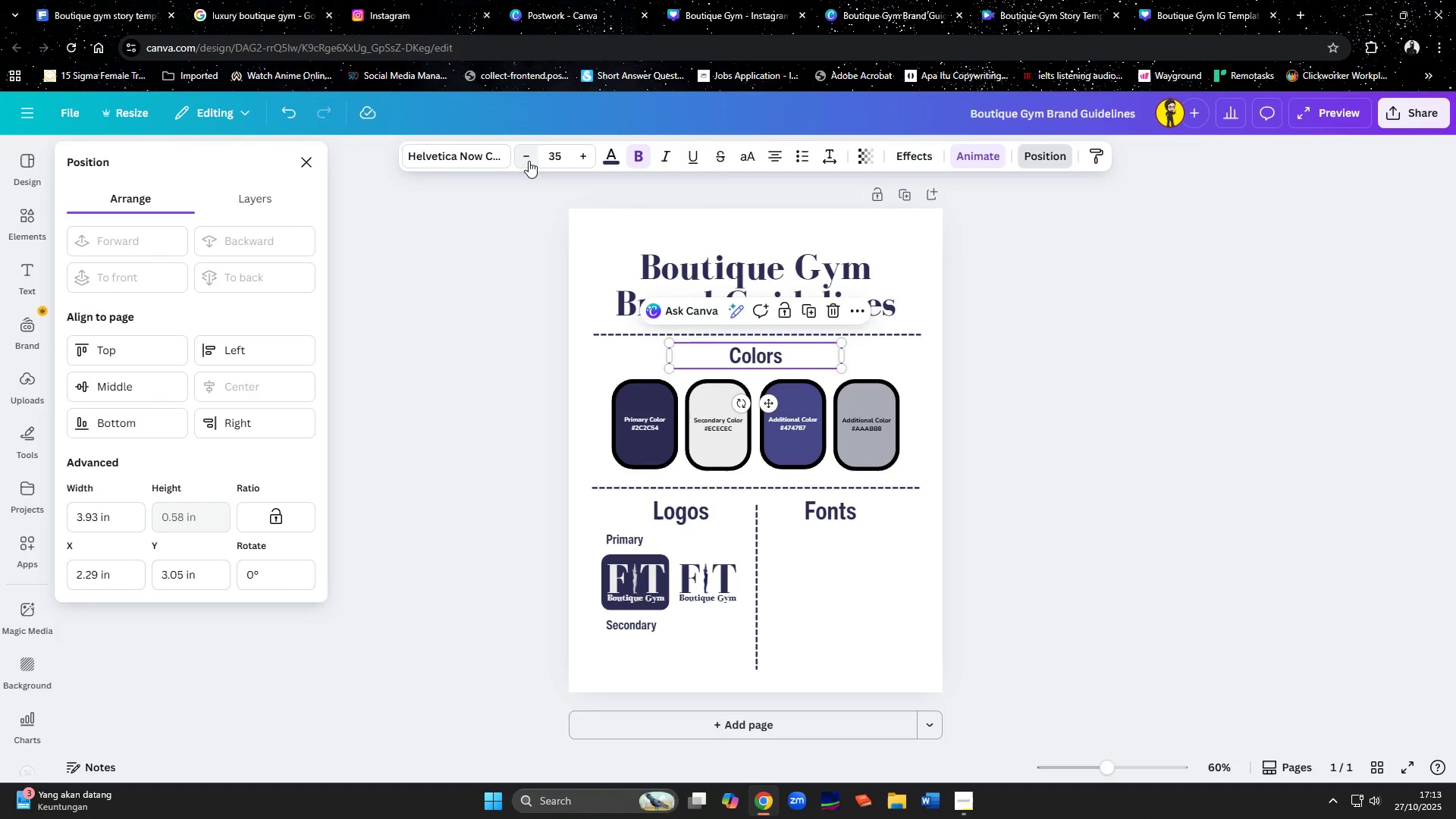 
triple_click([529, 161])
 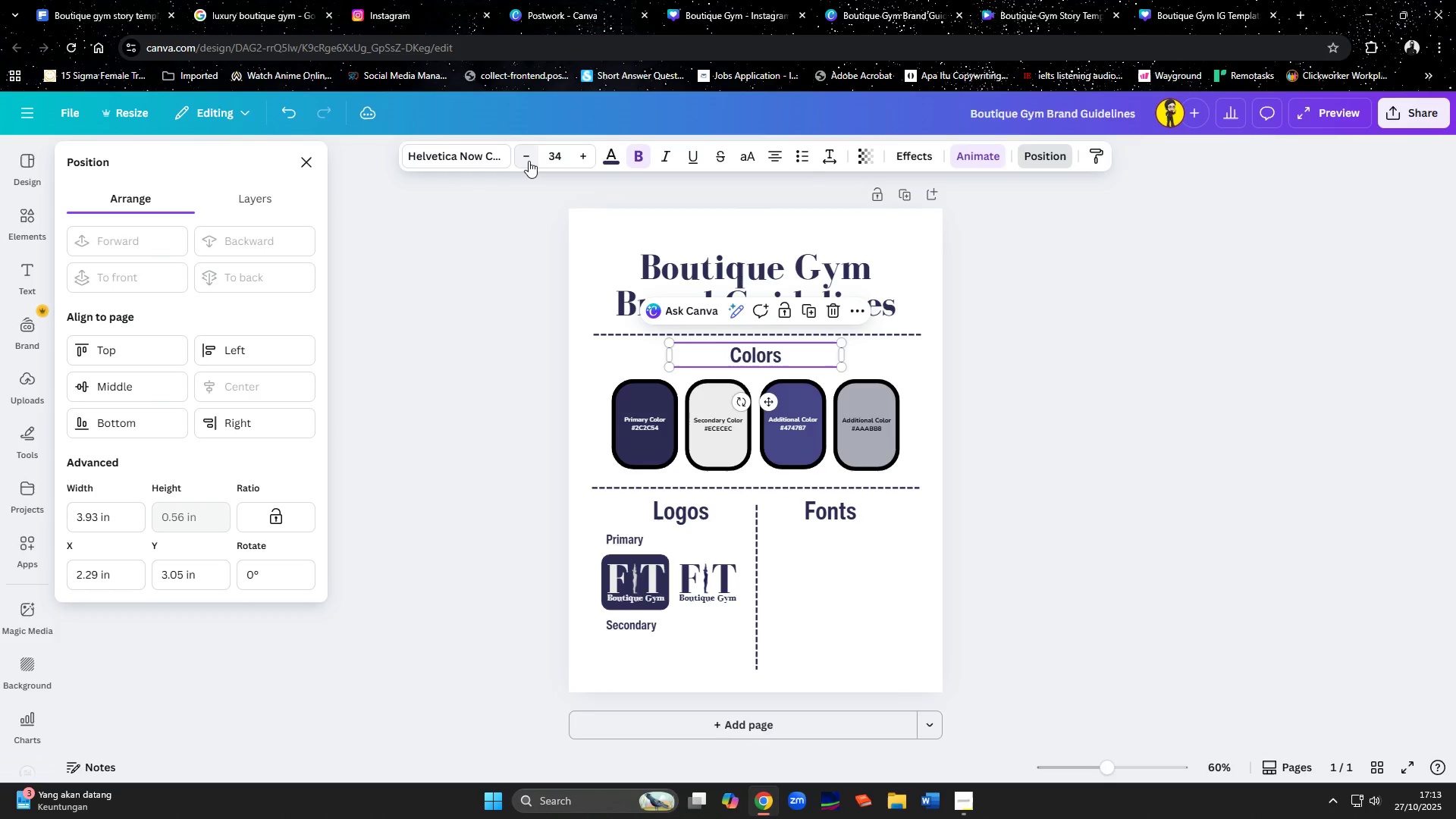 
triple_click([529, 161])
 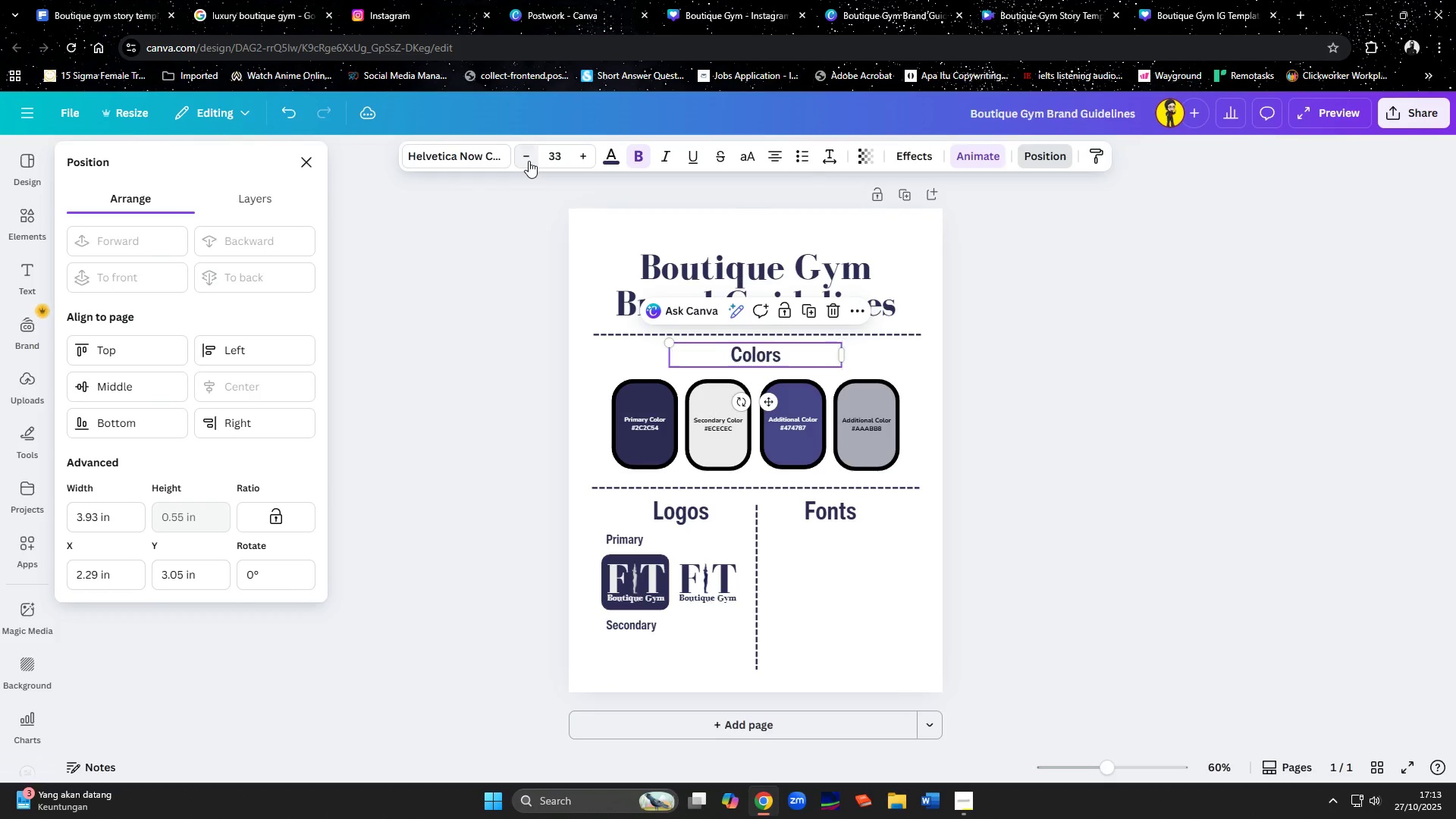 
triple_click([529, 161])
 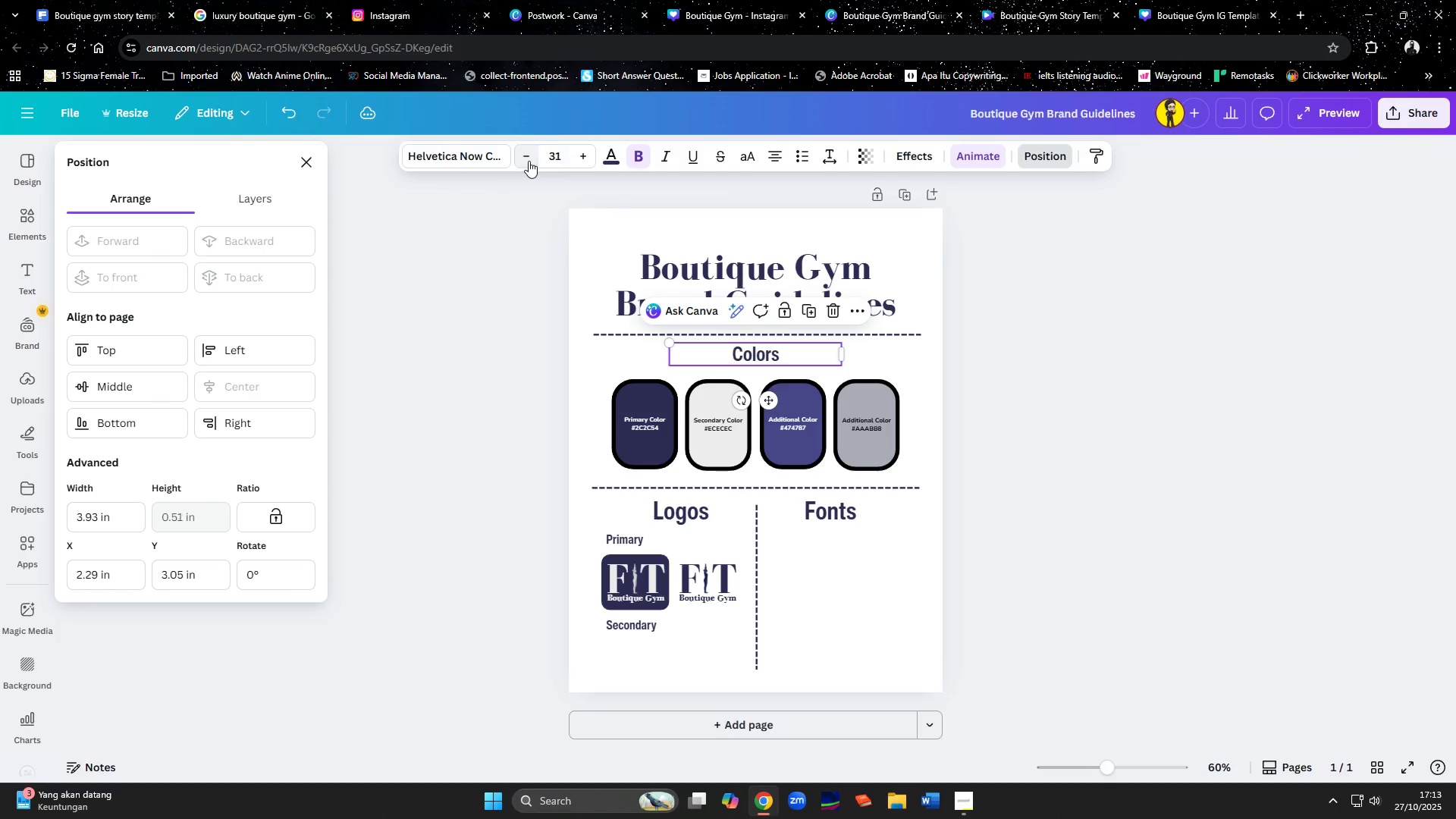 
double_click([529, 161])
 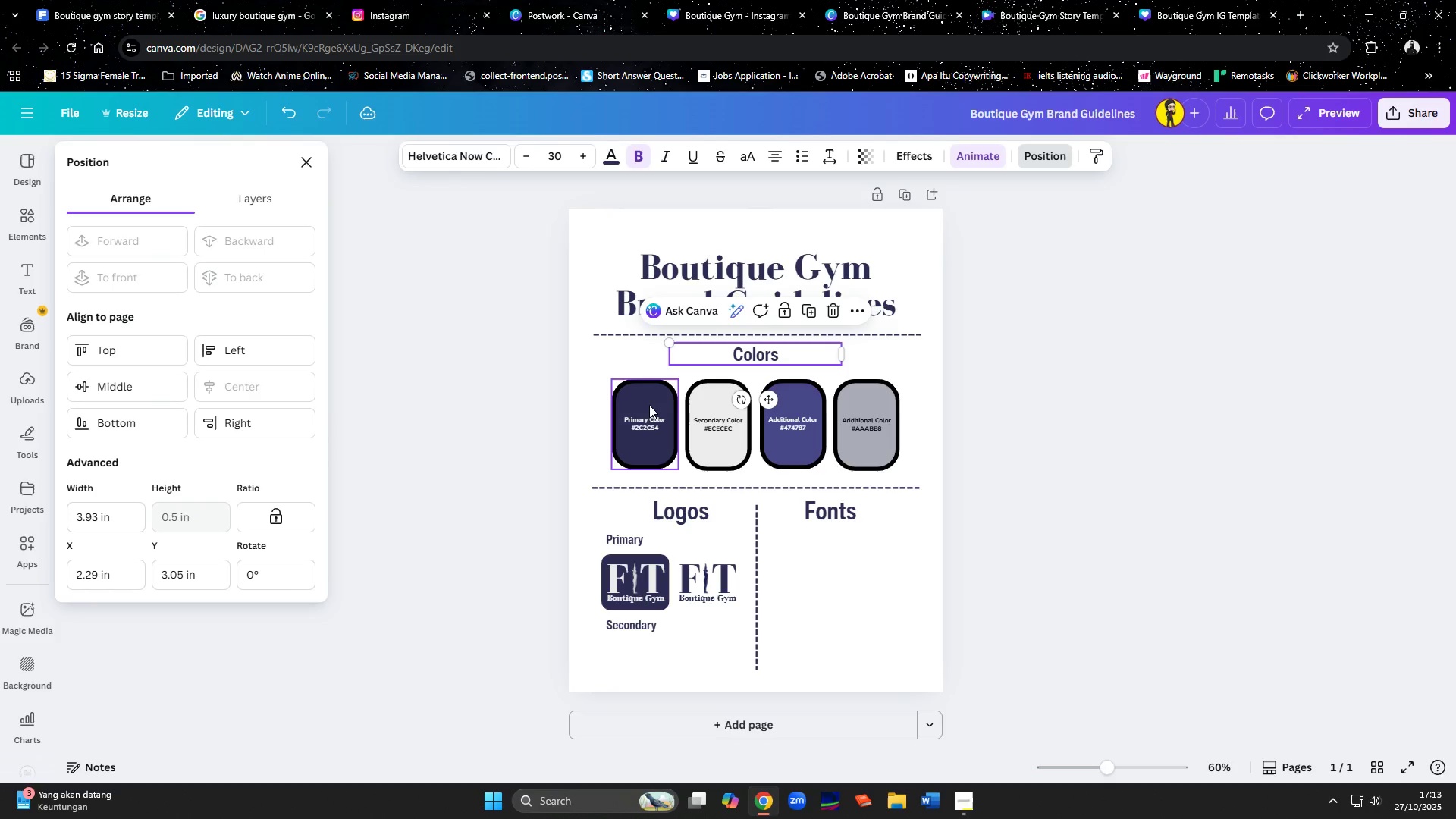 
left_click([649, 406])
 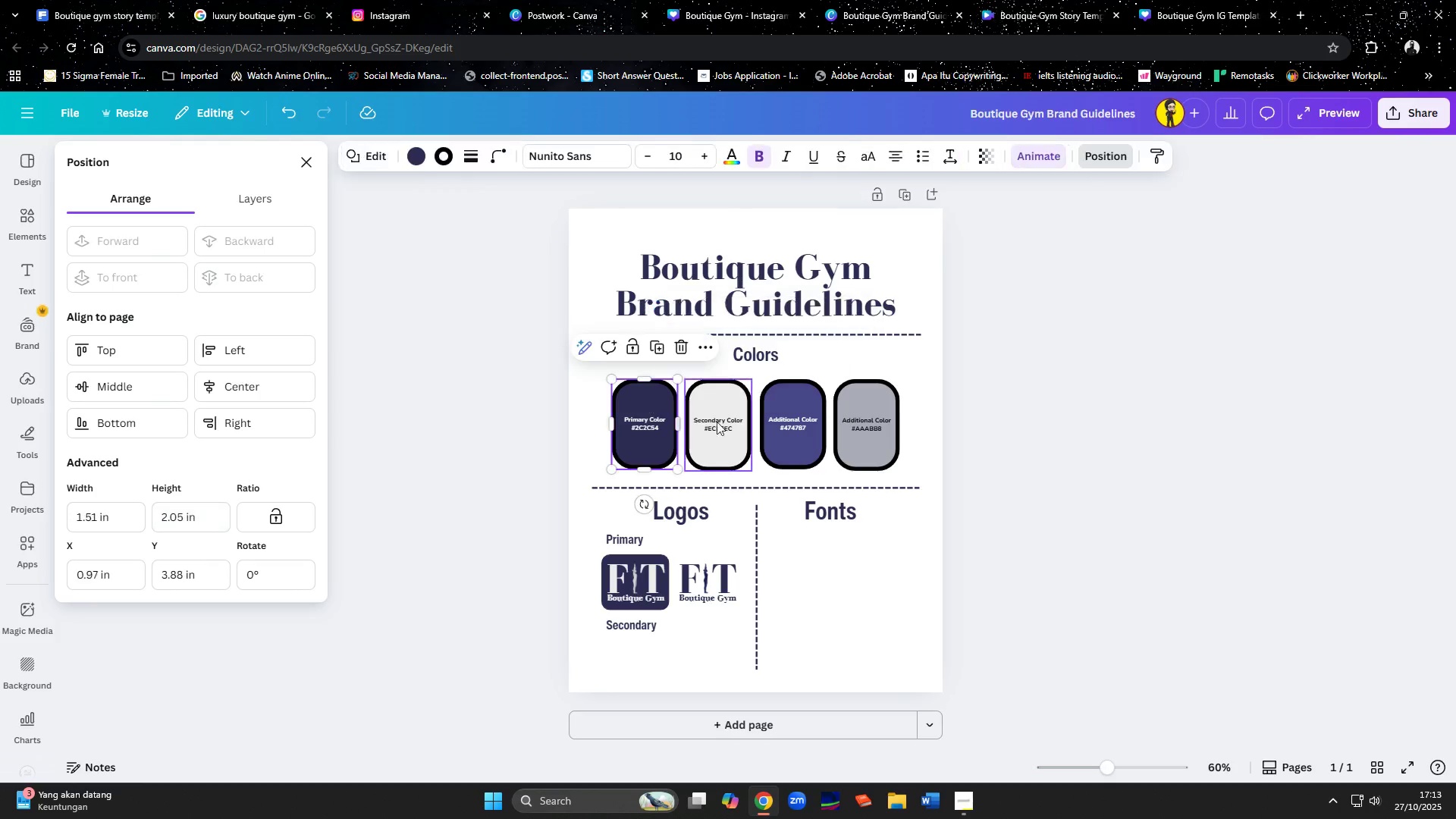 
hold_key(key=ShiftLeft, duration=1.06)
double_click([730, 425])
 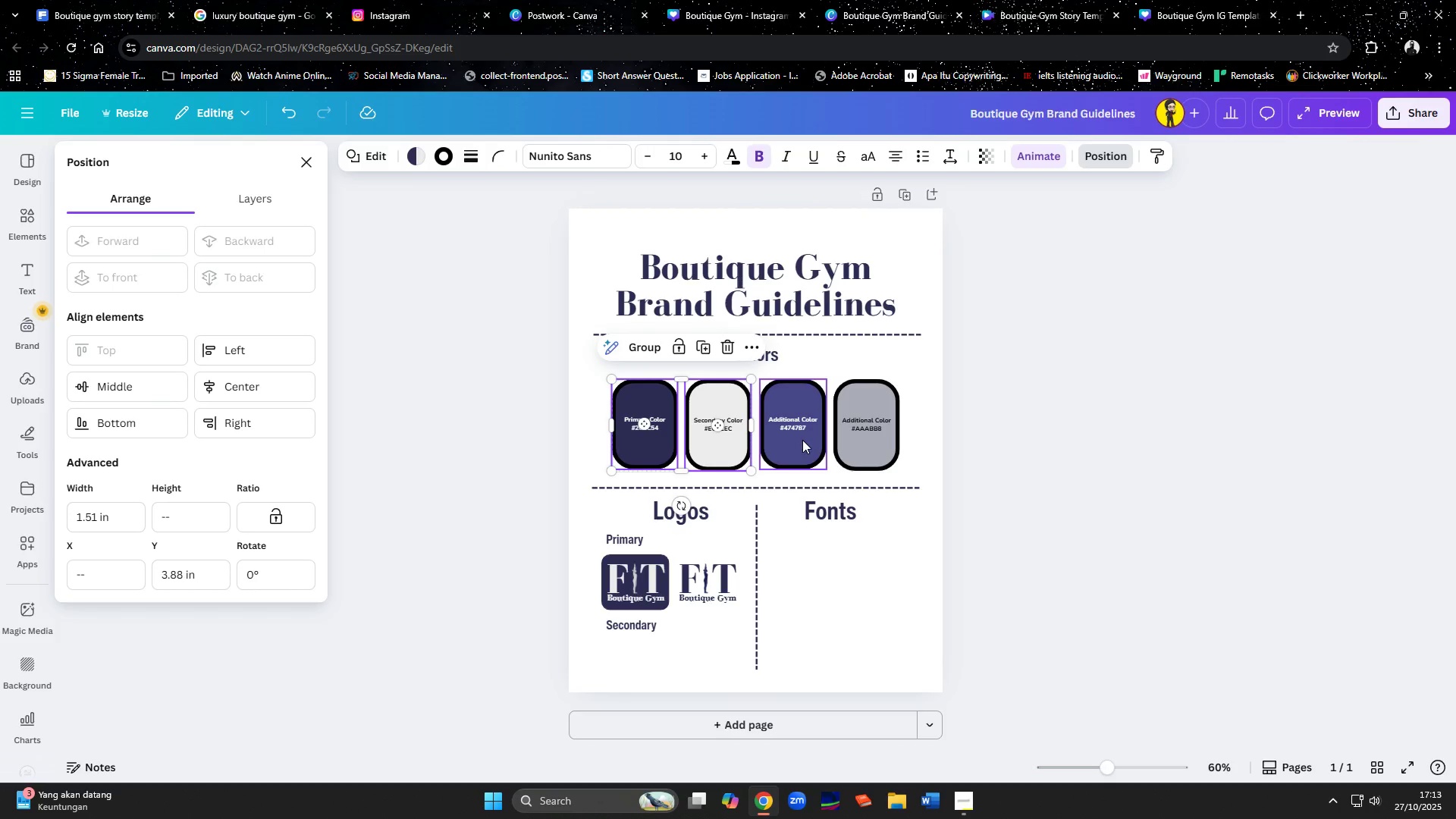 
triple_click([802, 440])
 